 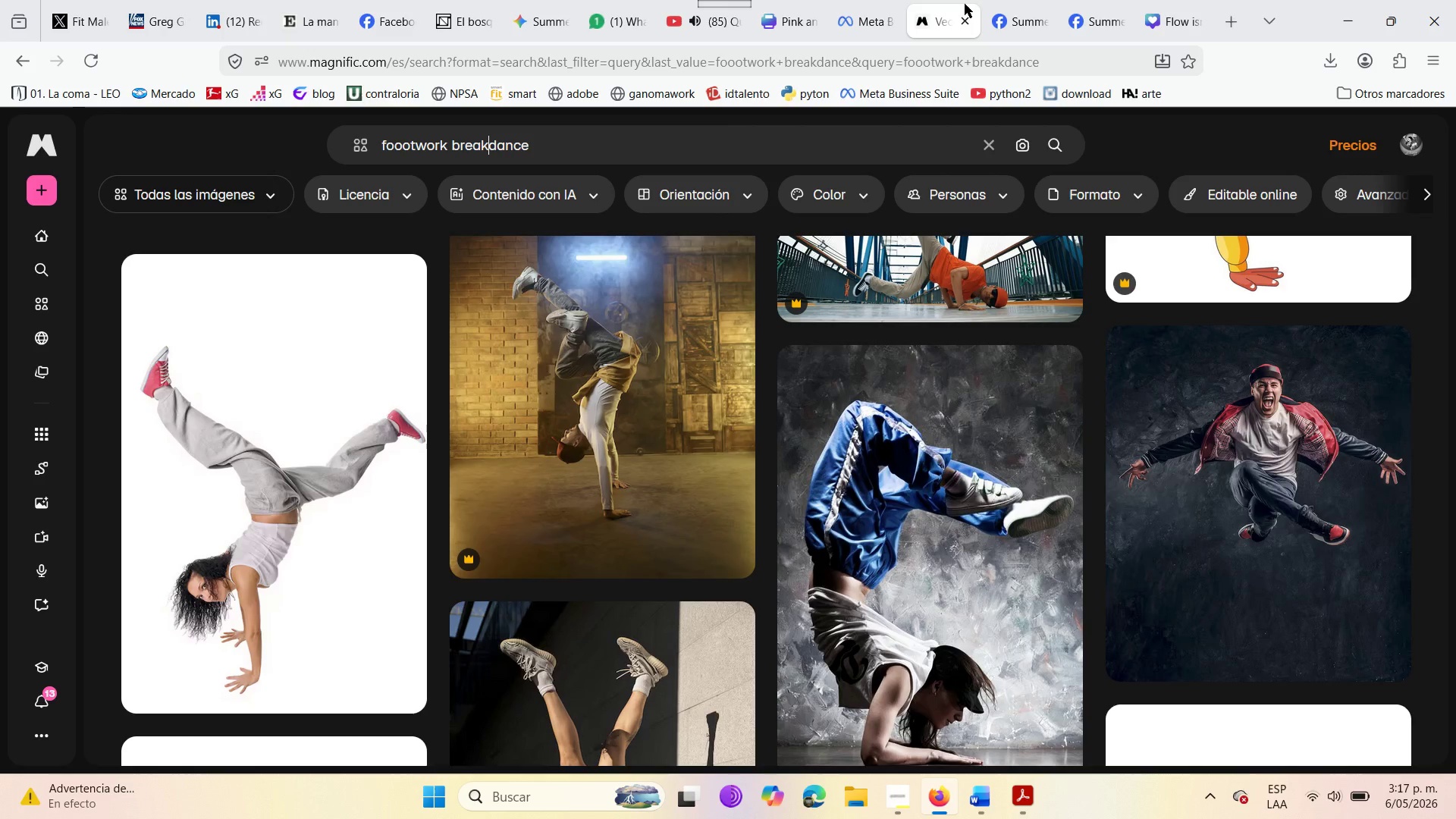 
left_click([1010, 0])
 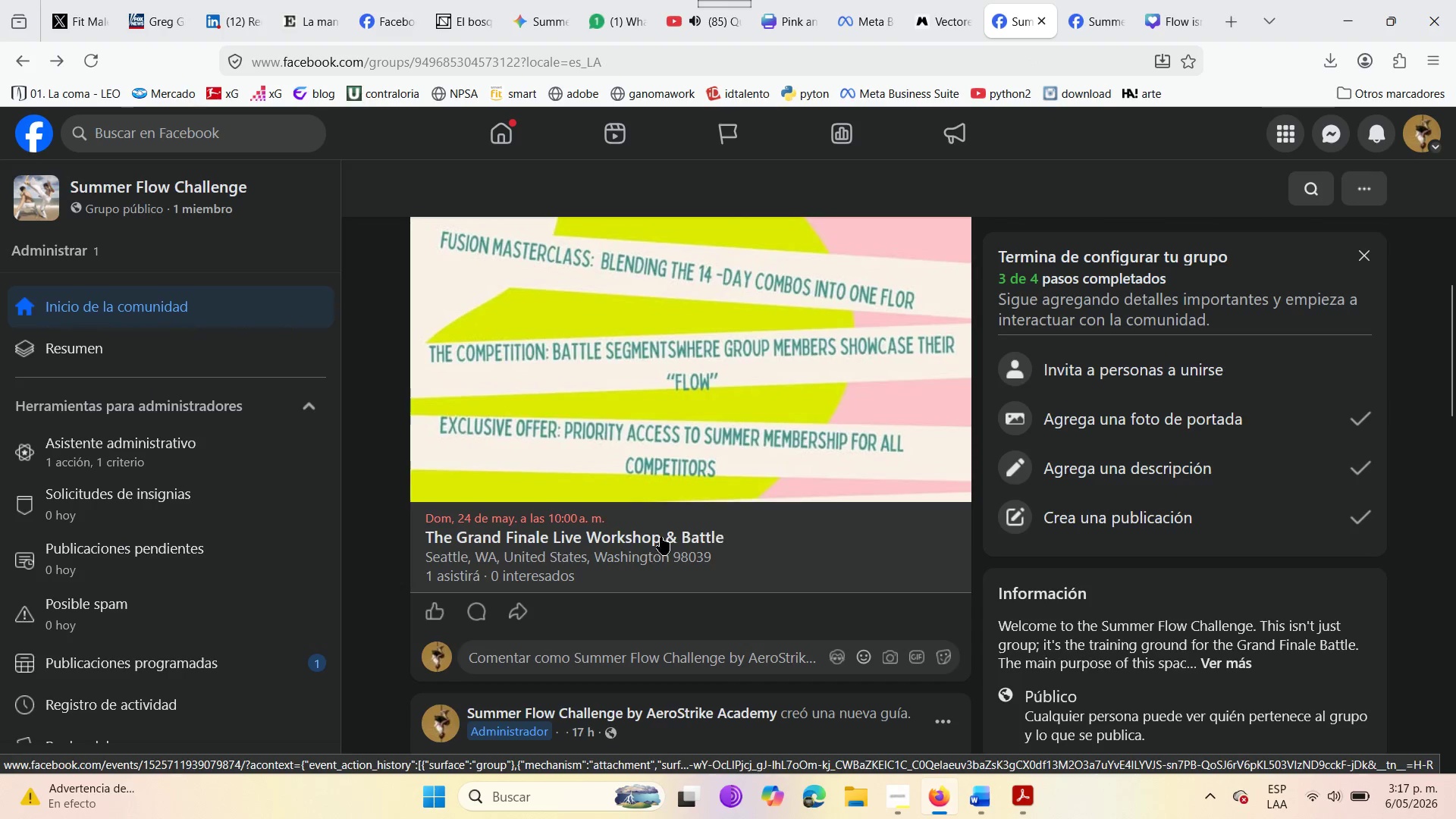 
scroll: coordinate [646, 541], scroll_direction: up, amount: 5.0
 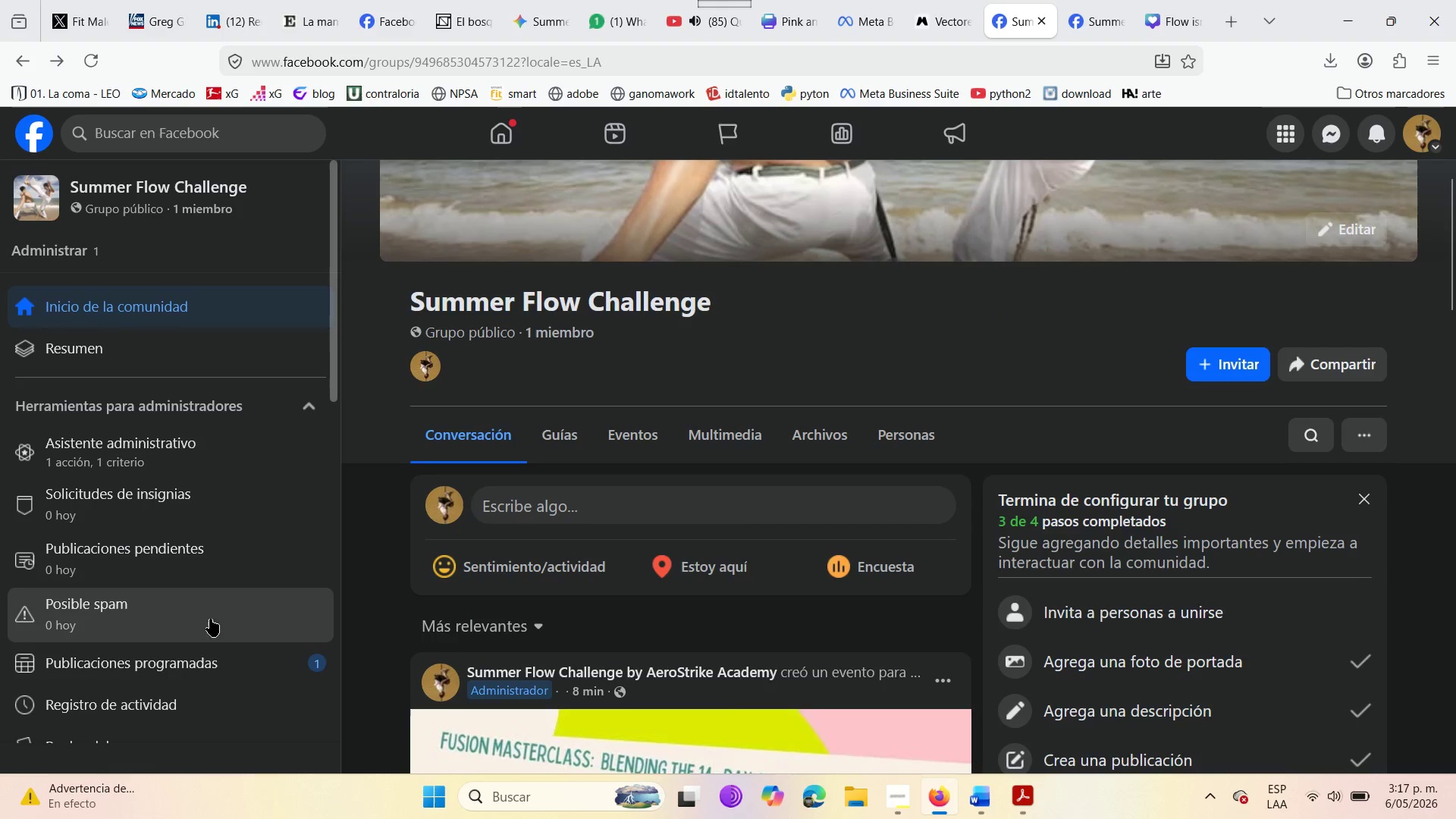 
scroll: coordinate [139, 612], scroll_direction: down, amount: 2.0
 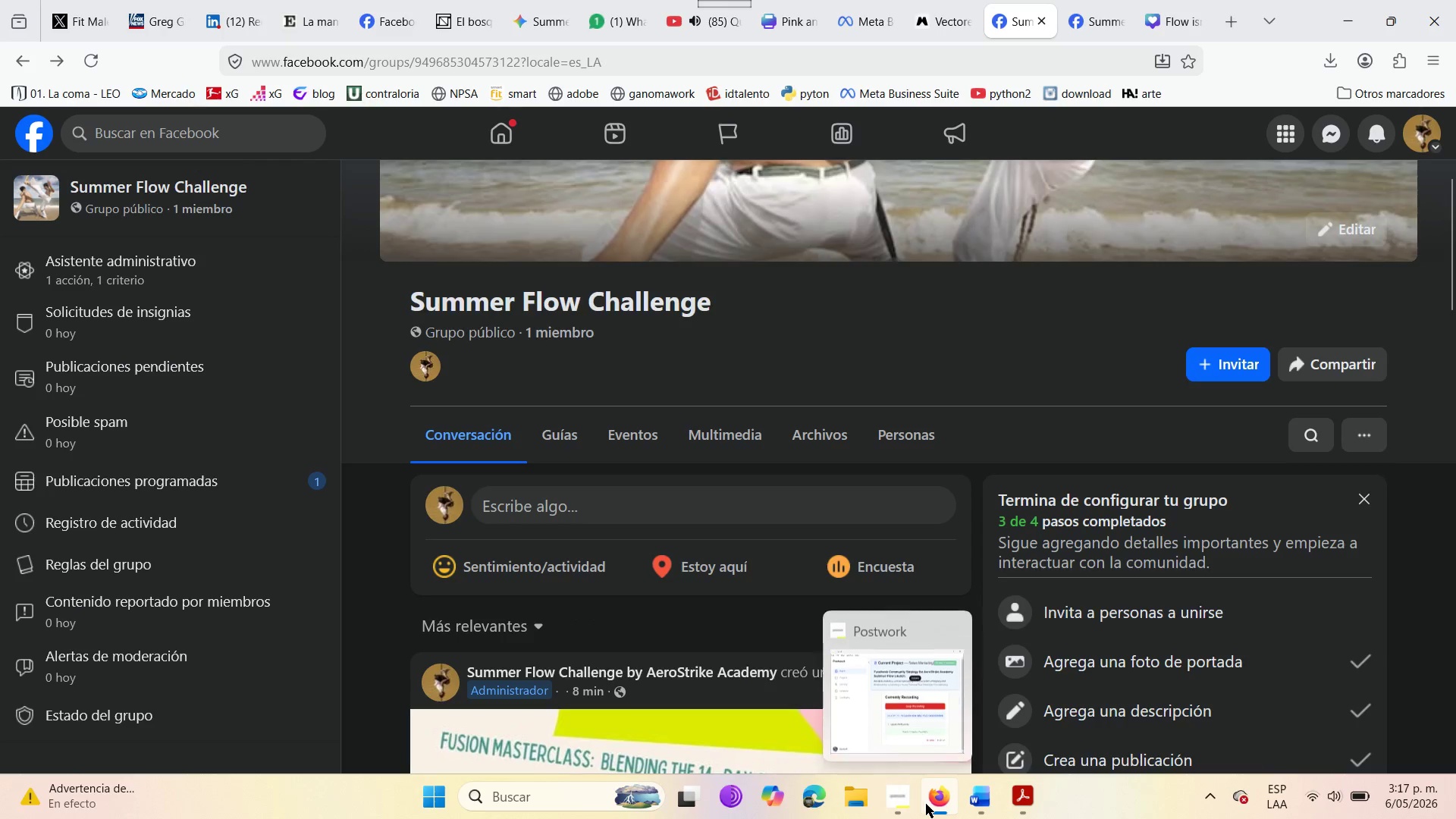 
wait(8.58)
 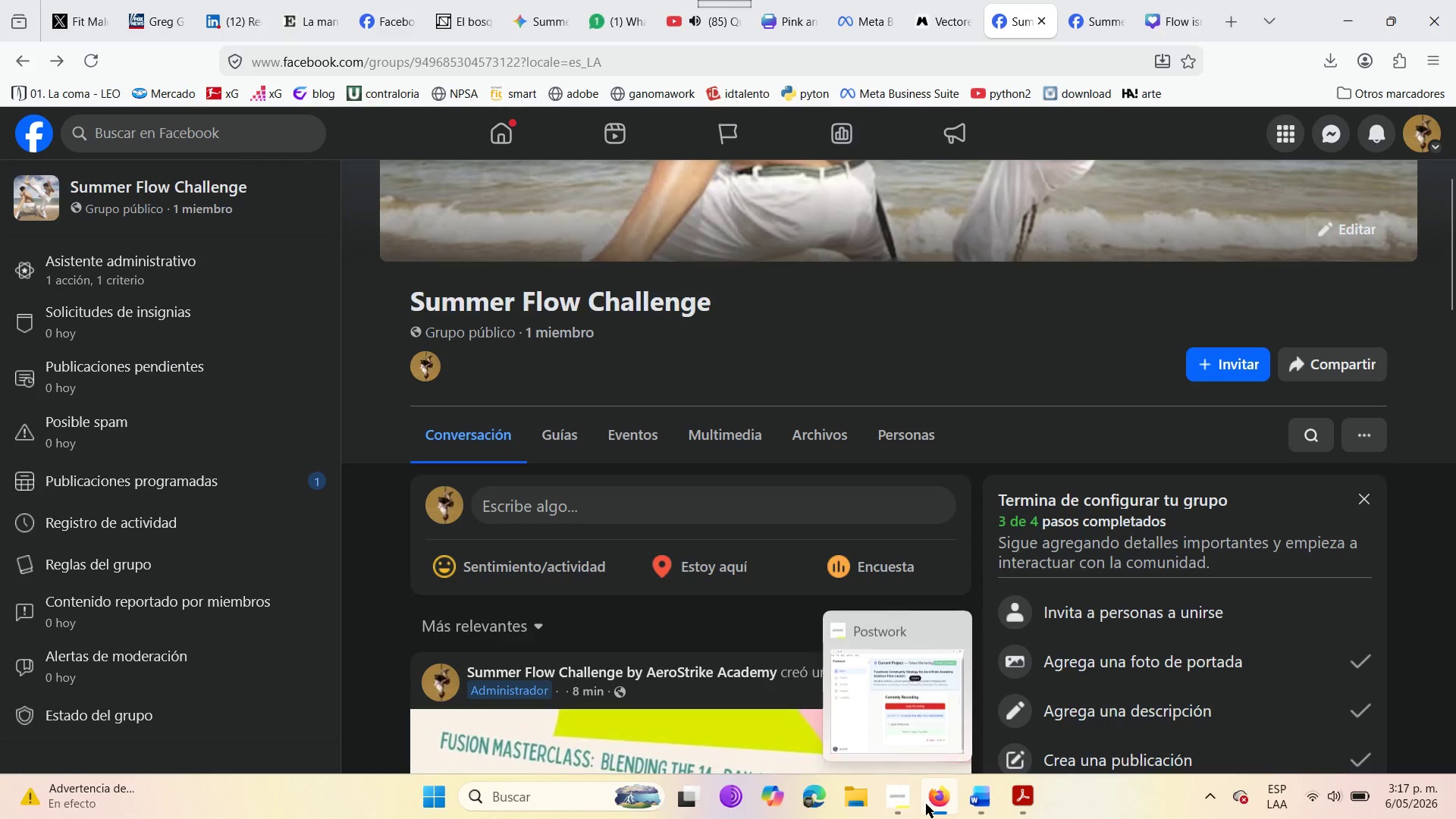 
left_click([939, 799])
 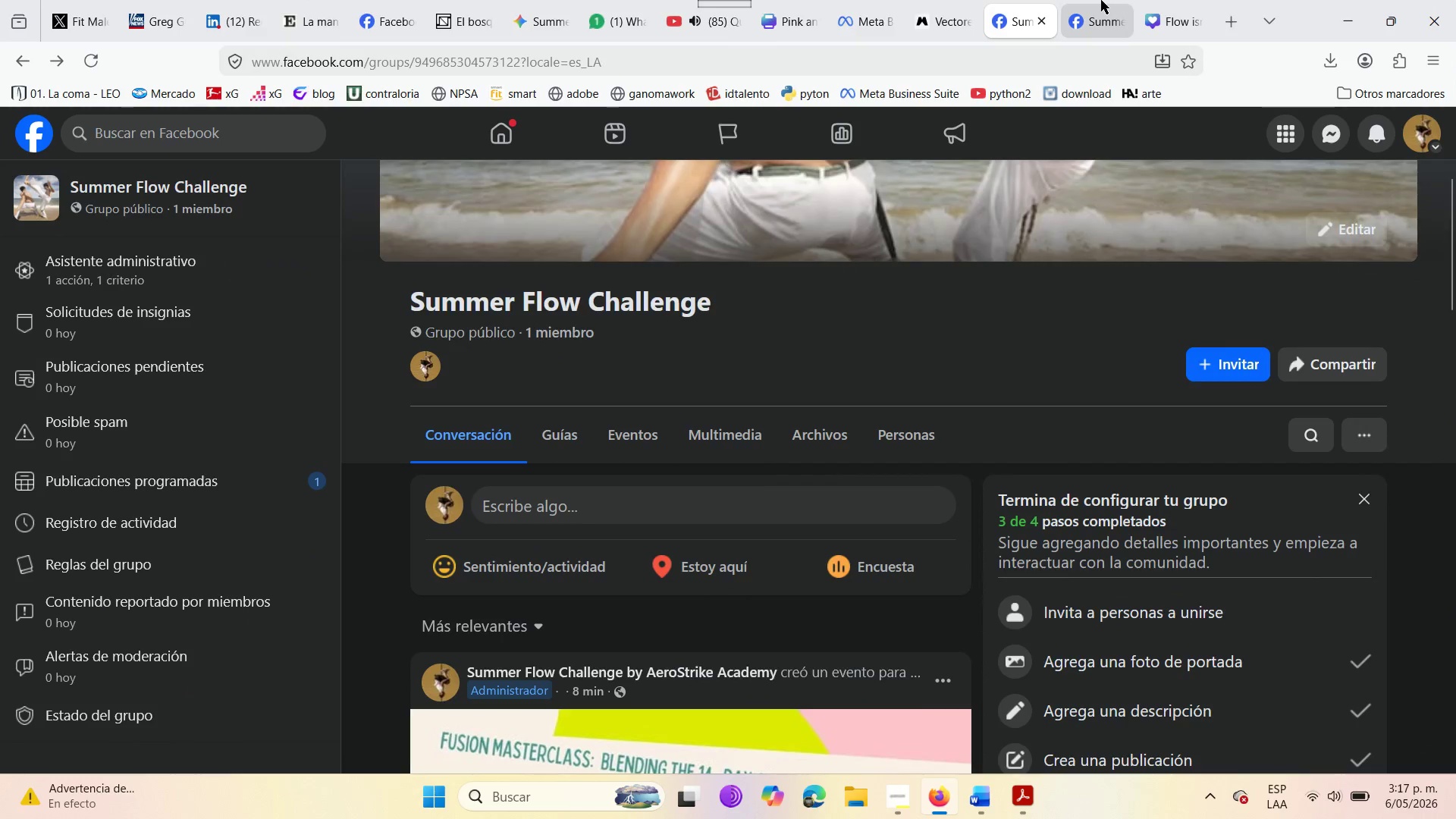 
left_click([1099, 0])
 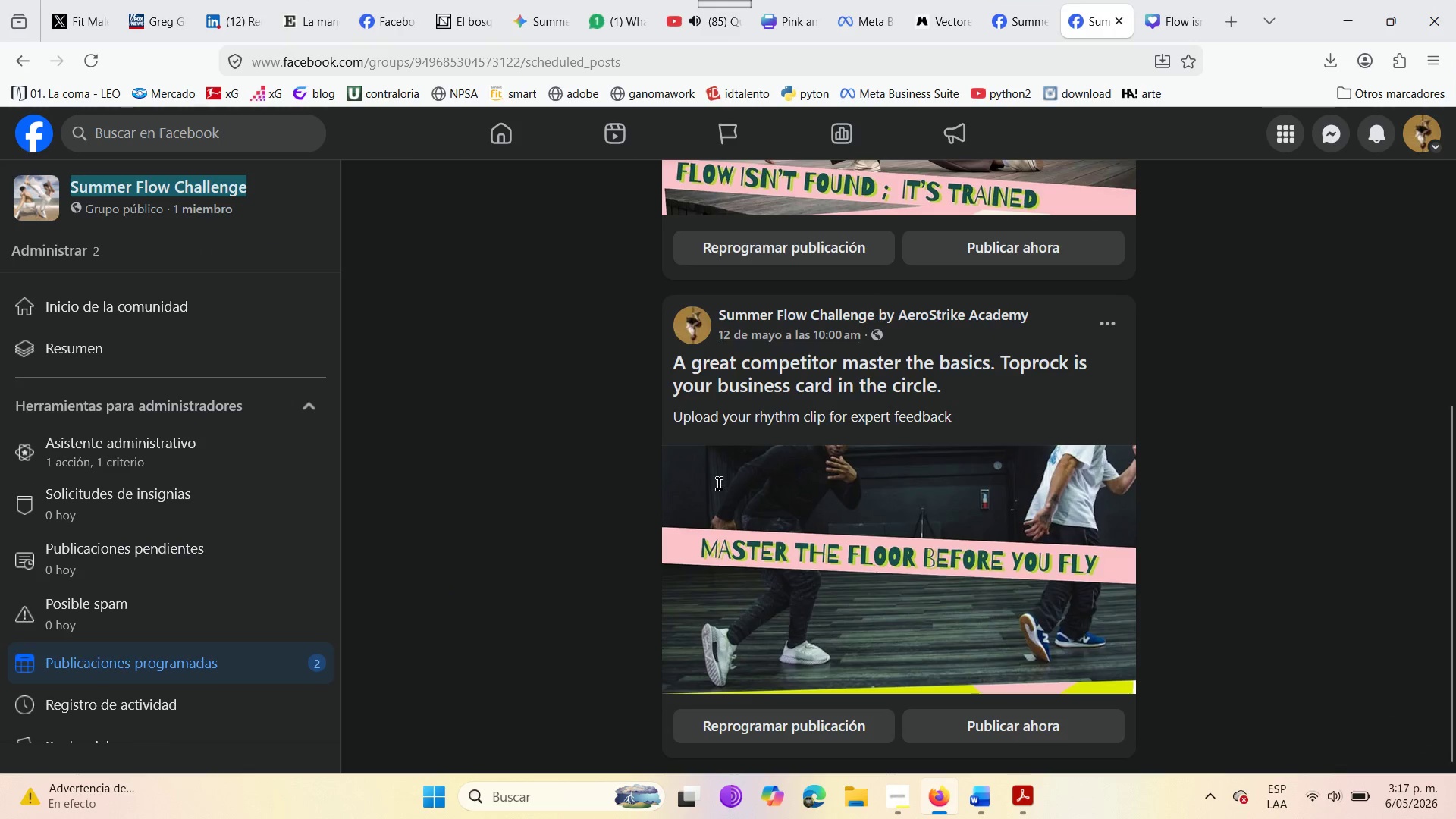 
scroll: coordinate [572, 522], scroll_direction: up, amount: 10.0
 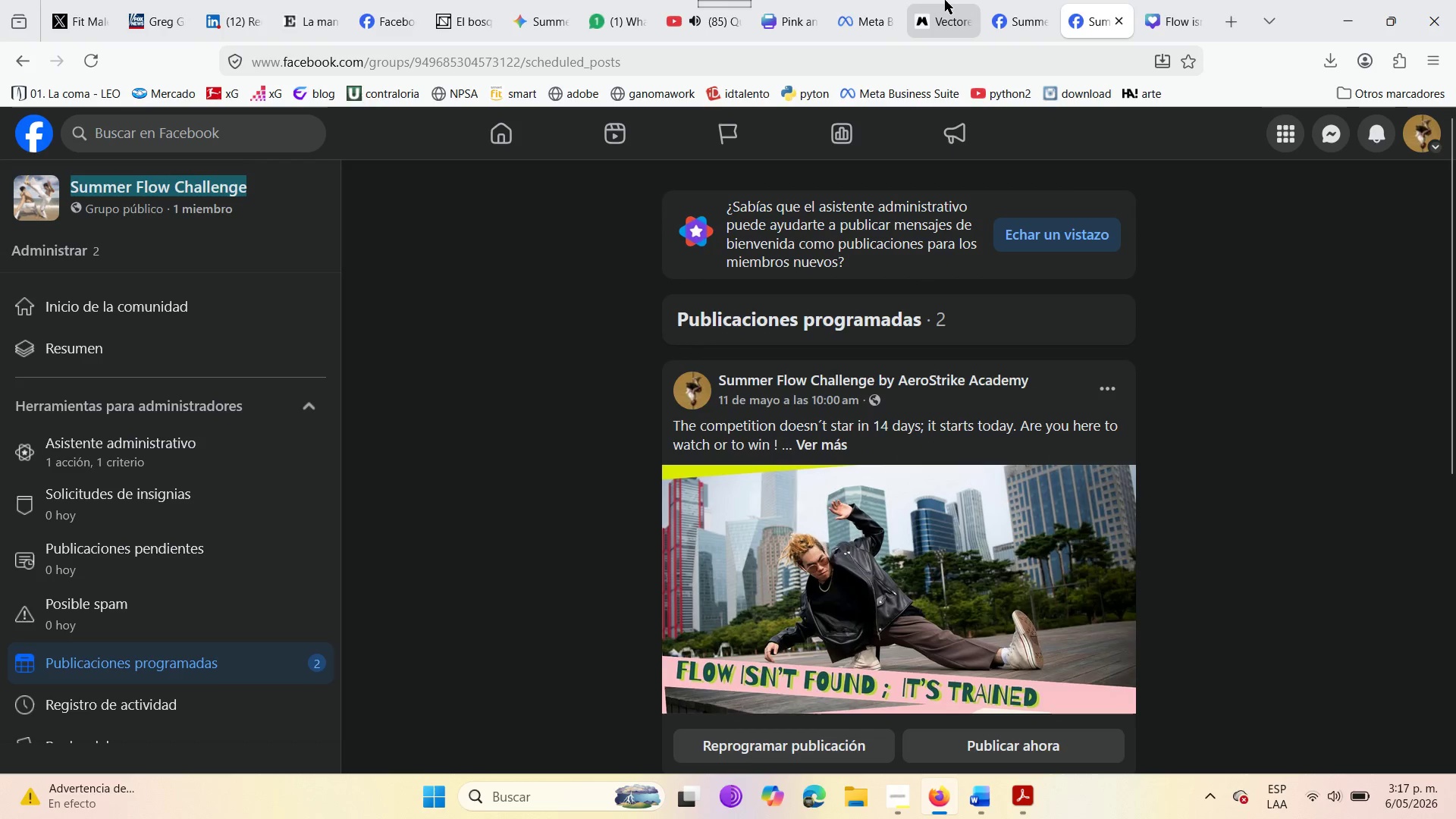 
left_click([1006, 0])
 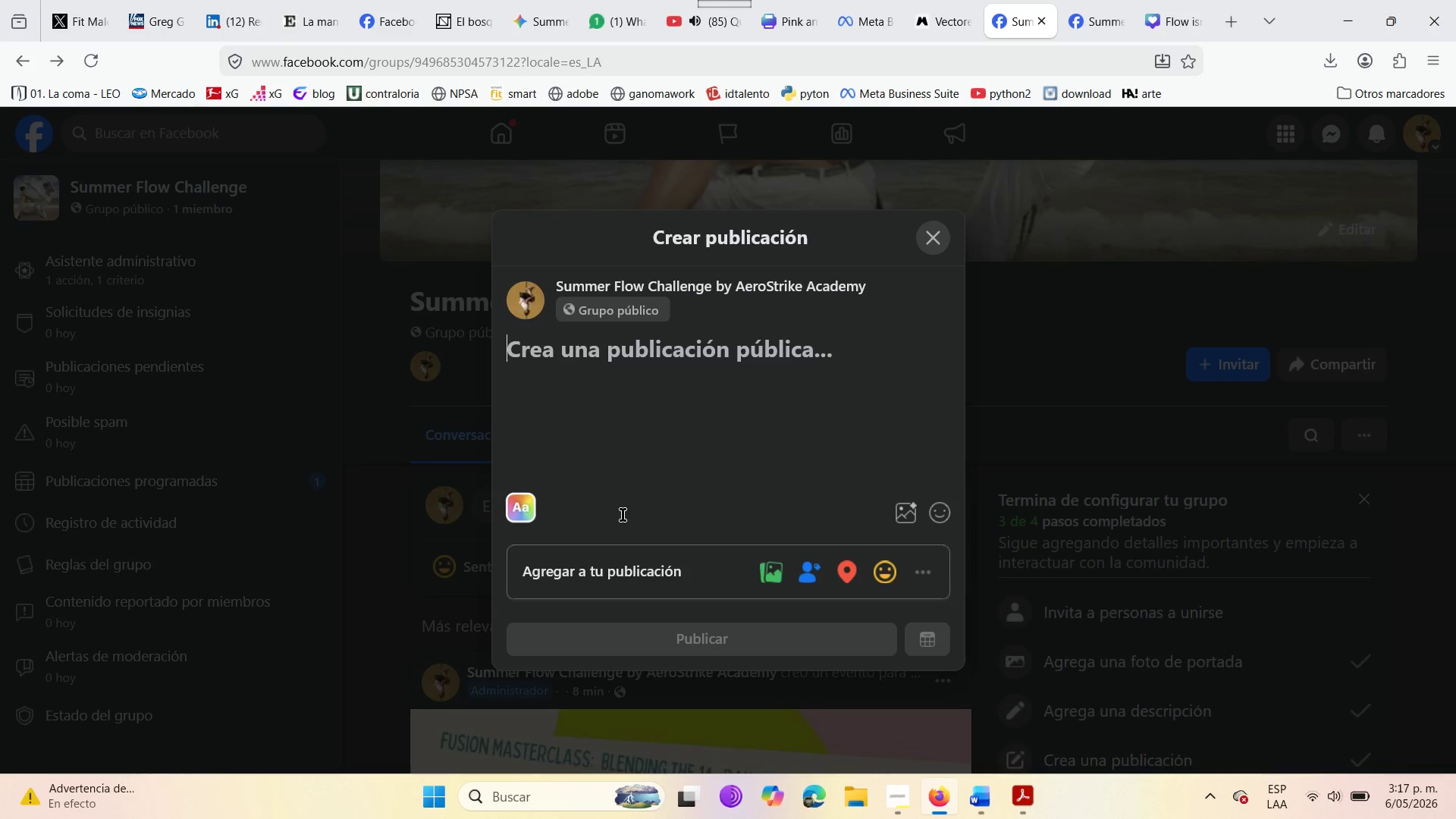 
wait(26.33)
 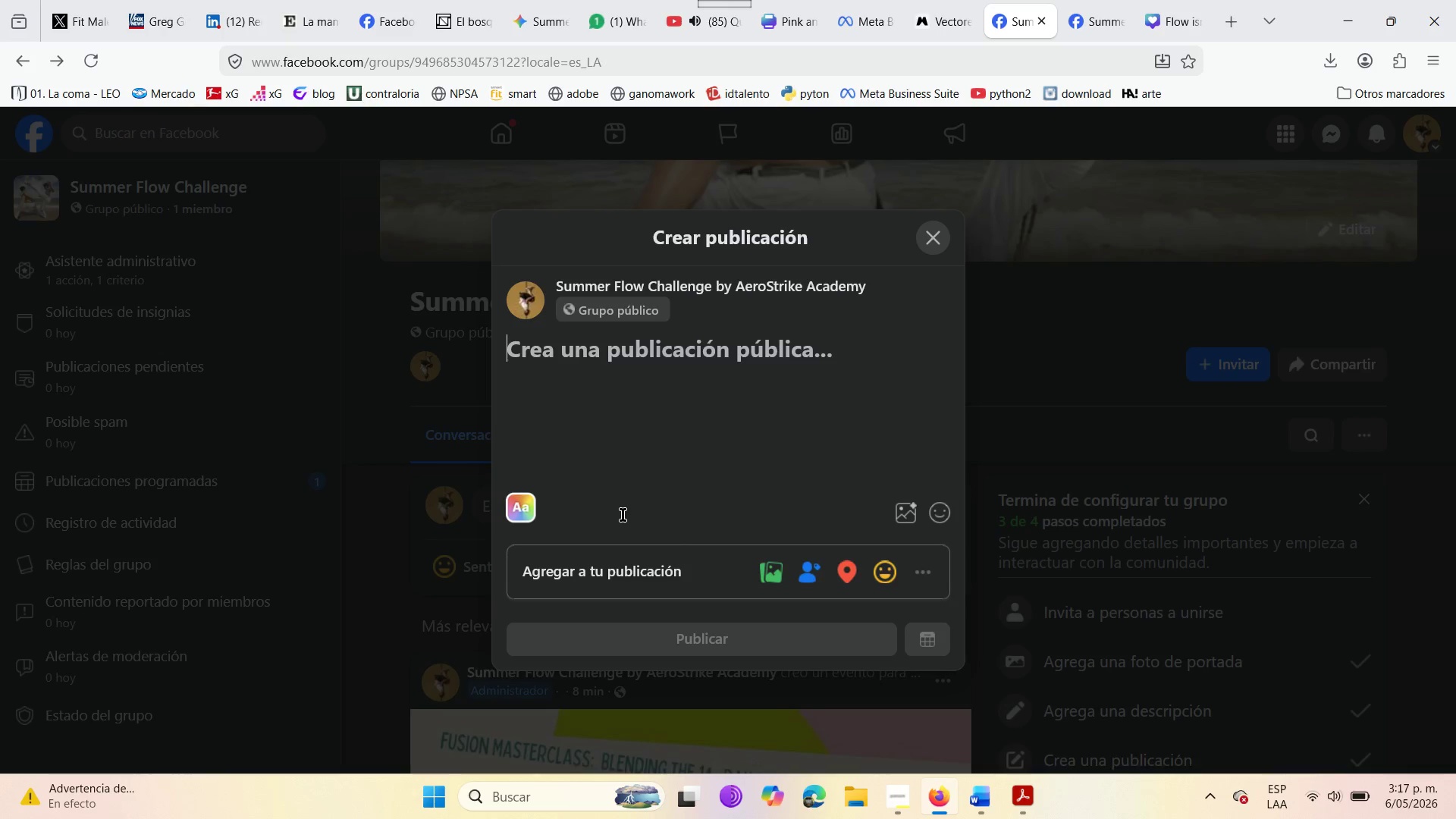 
left_click([1240, 30])
 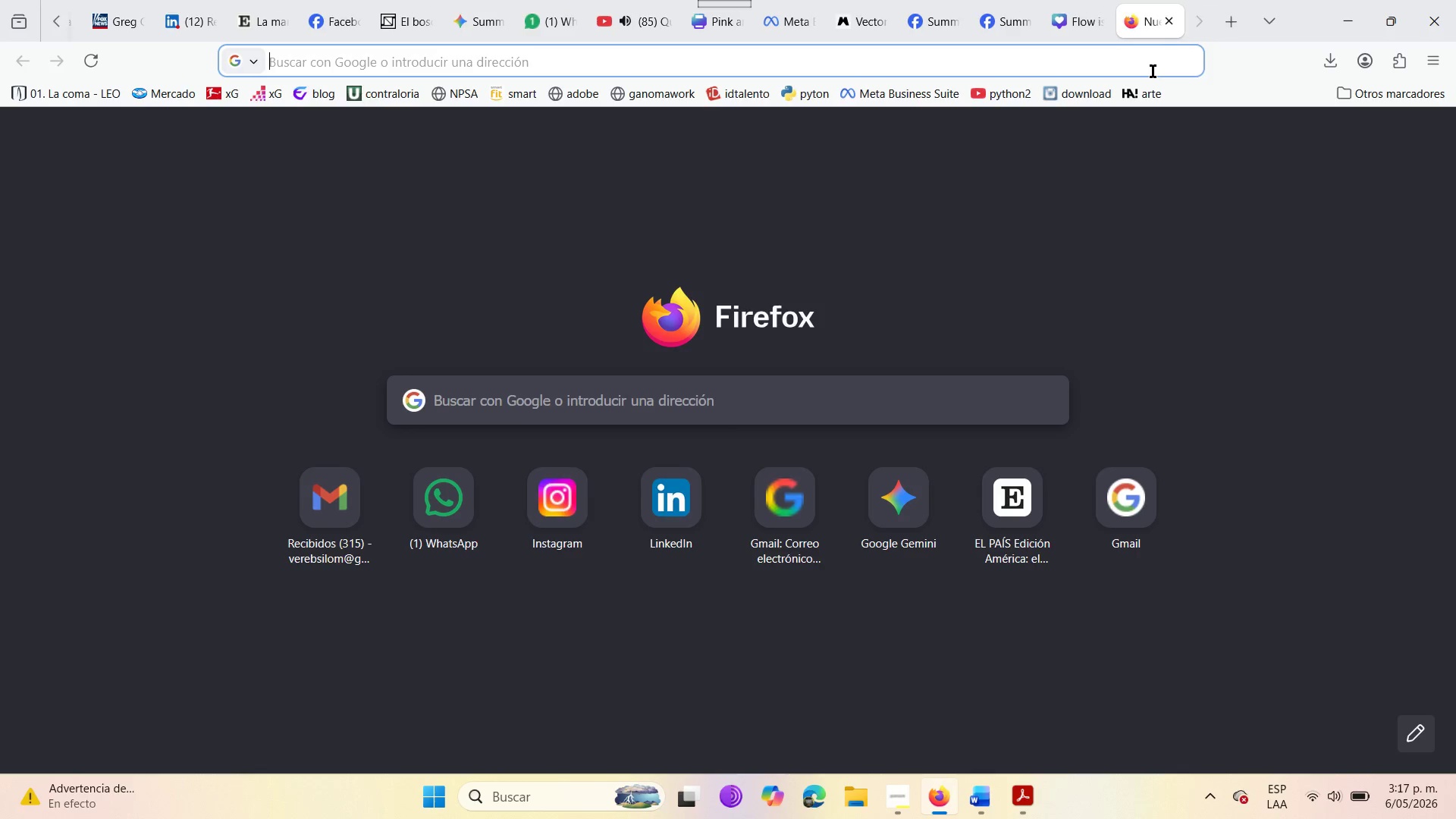 
left_click([1153, 71])
 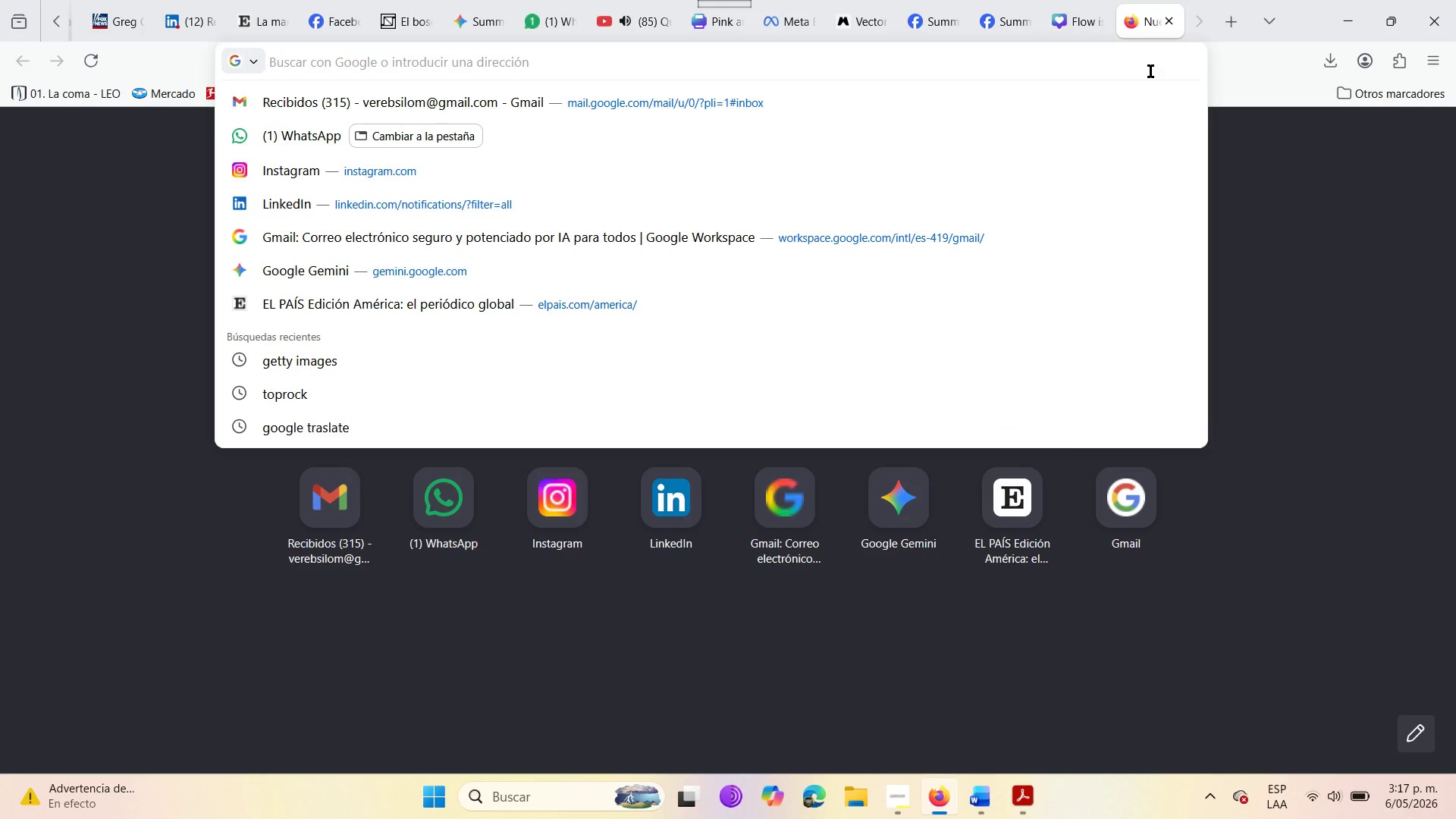 
type(elen rofd)
key(Backspace)
key(Backspace)
type(driguez)
 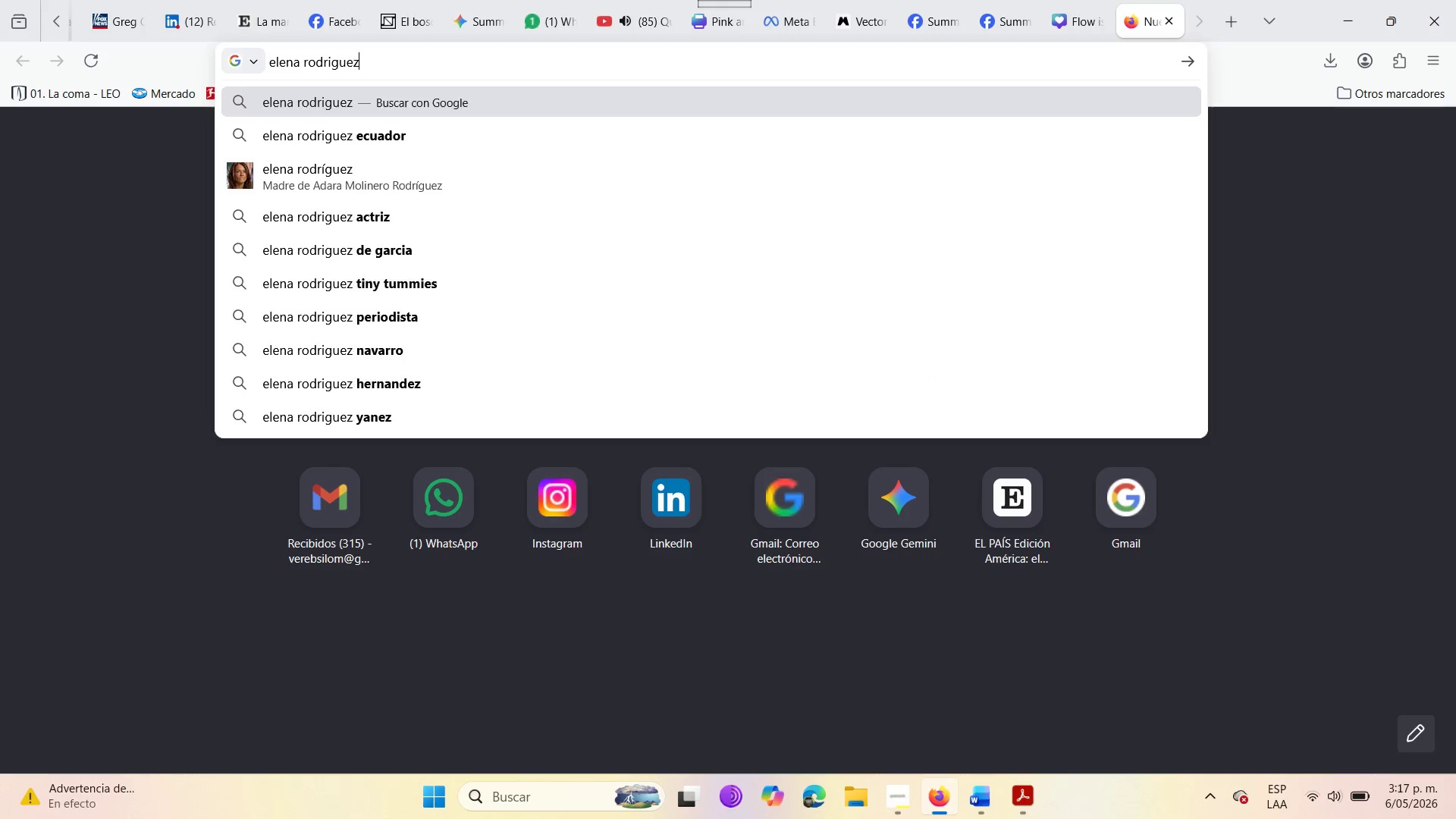 
key(Enter)
 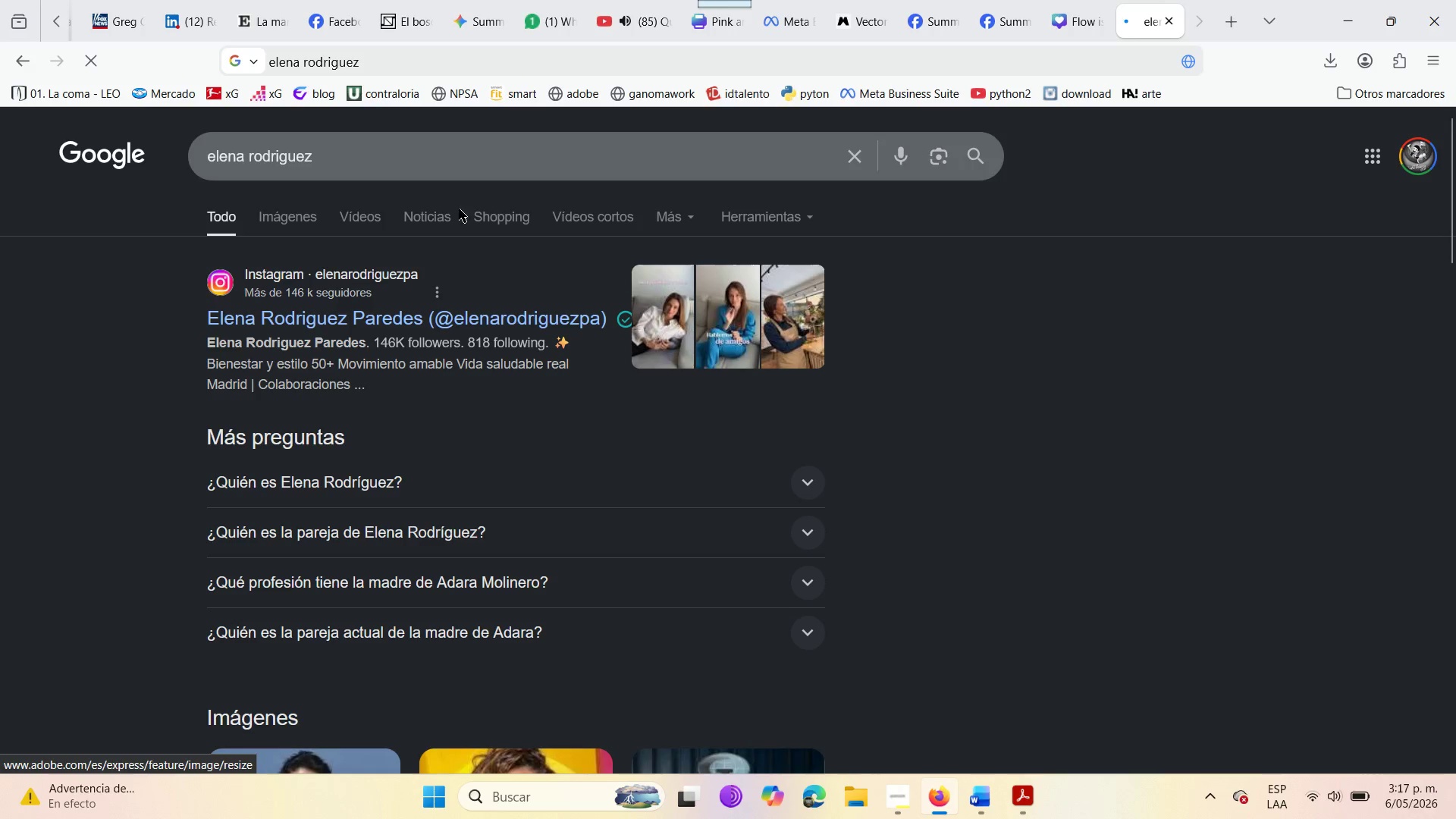 
left_click_drag(start_coordinate=[335, 162], to_coordinate=[335, 158])
 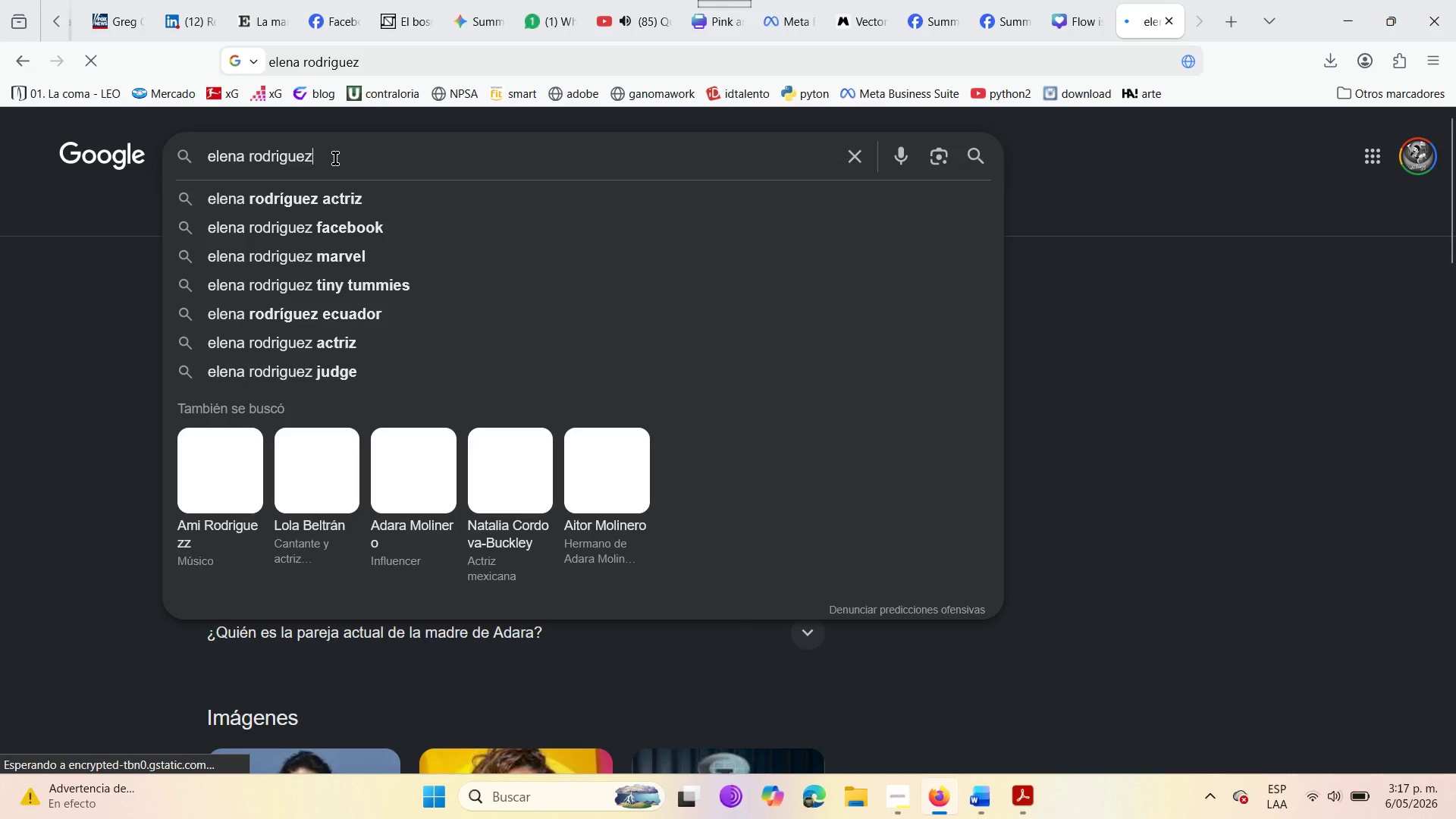 
type( break dance)
 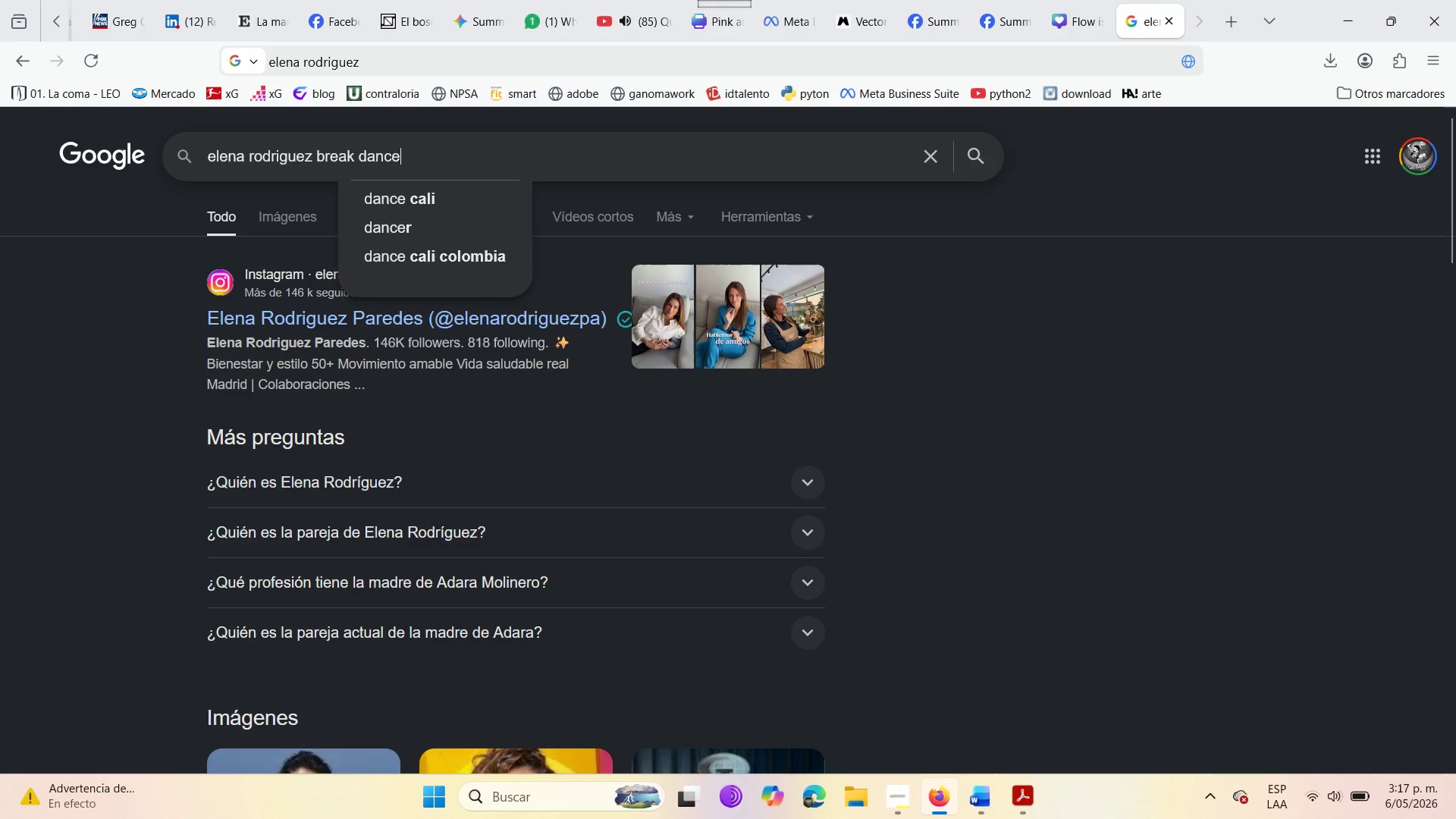 
key(Enter)
 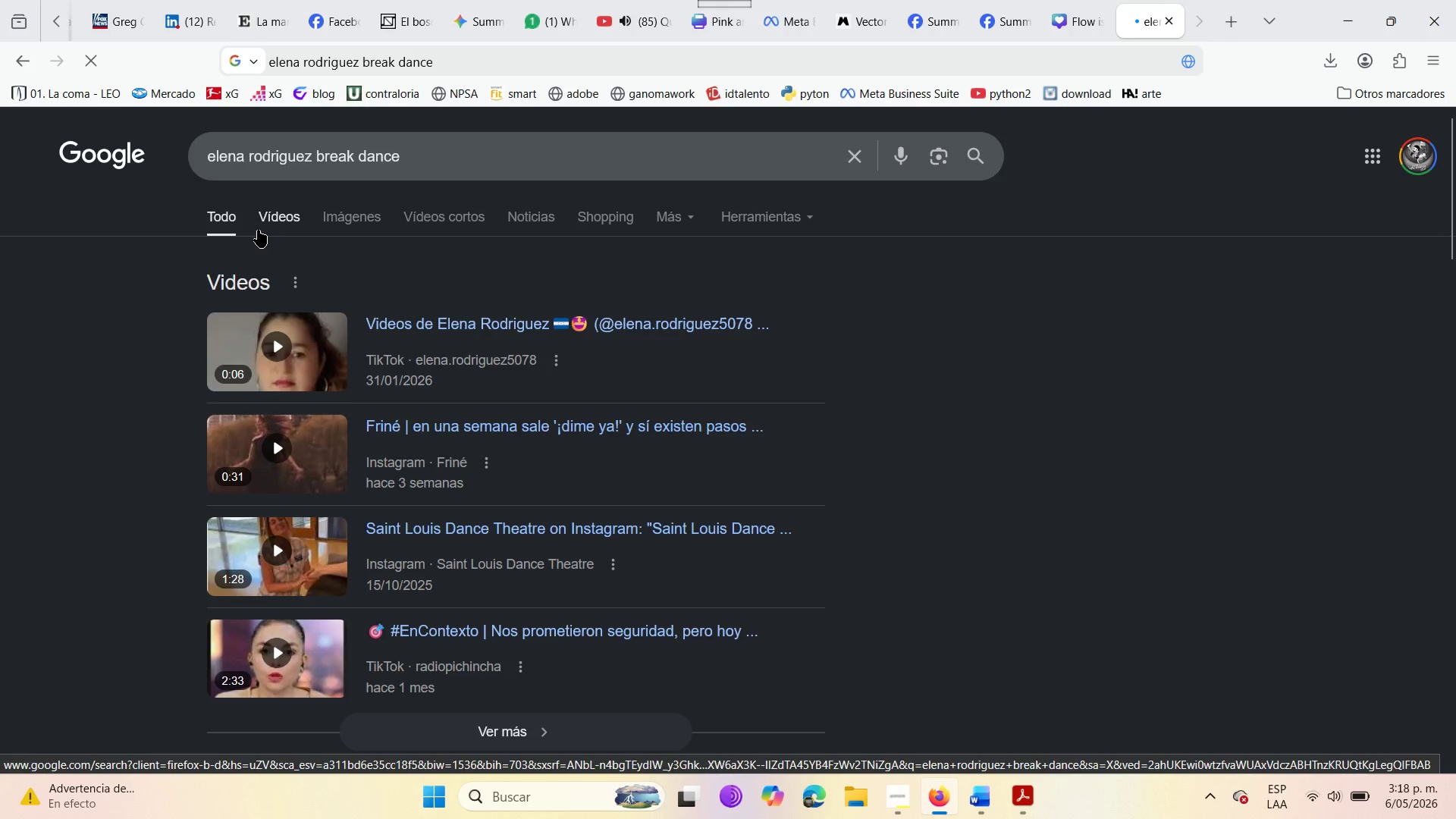 
left_click([263, 229])
 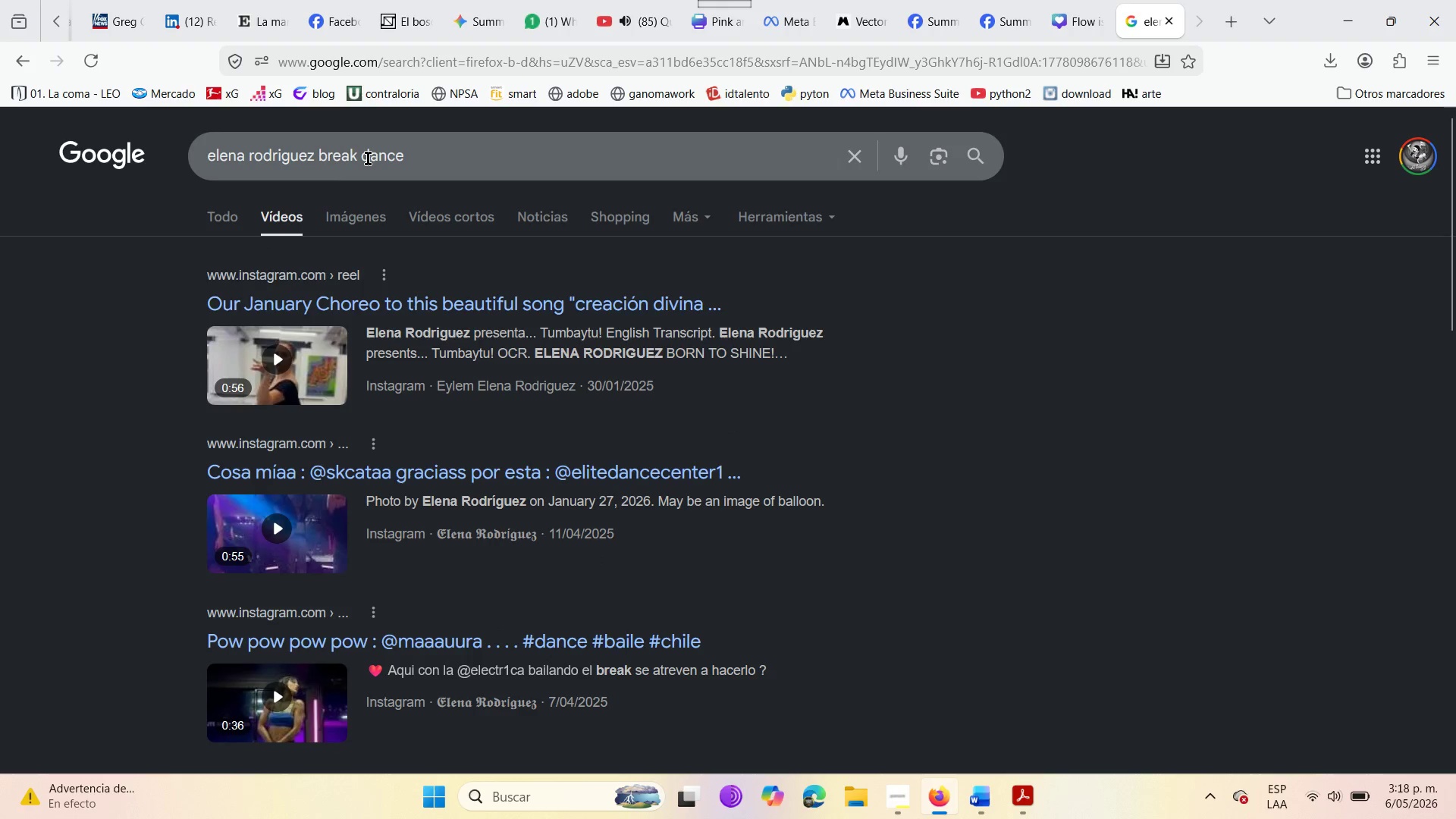 
left_click([368, 158])
 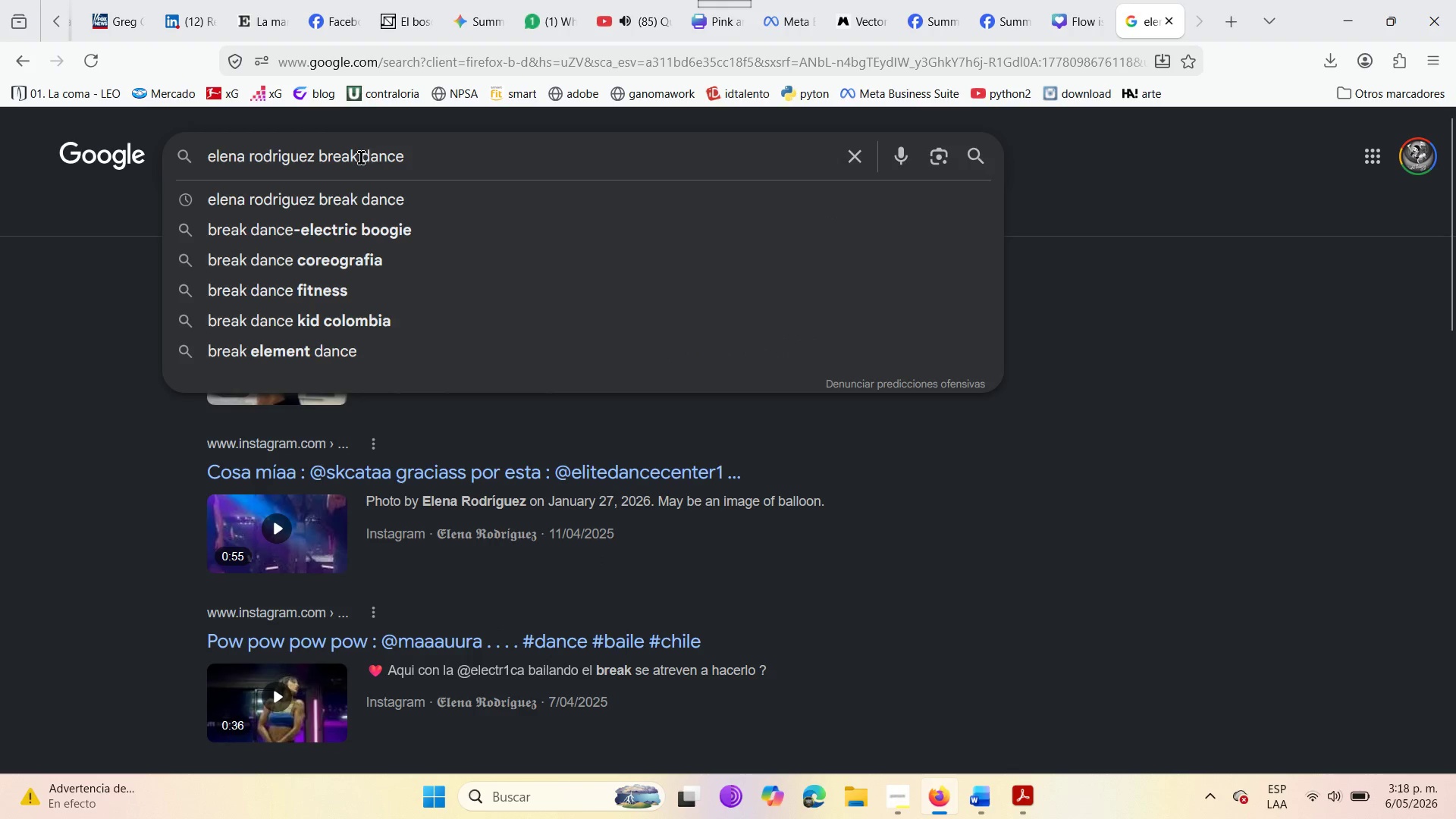 
left_click([361, 158])
 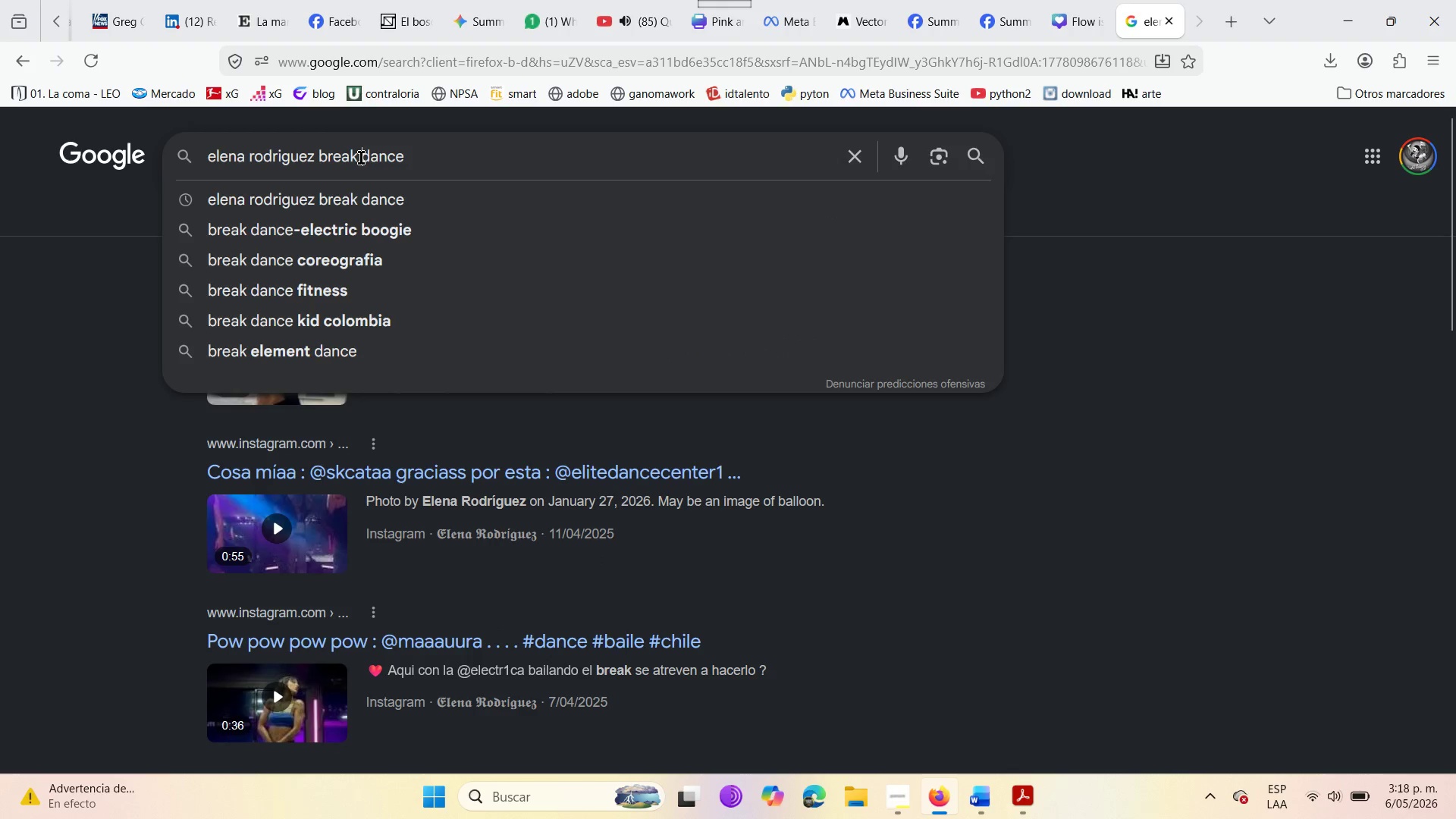 
key(Backspace)
 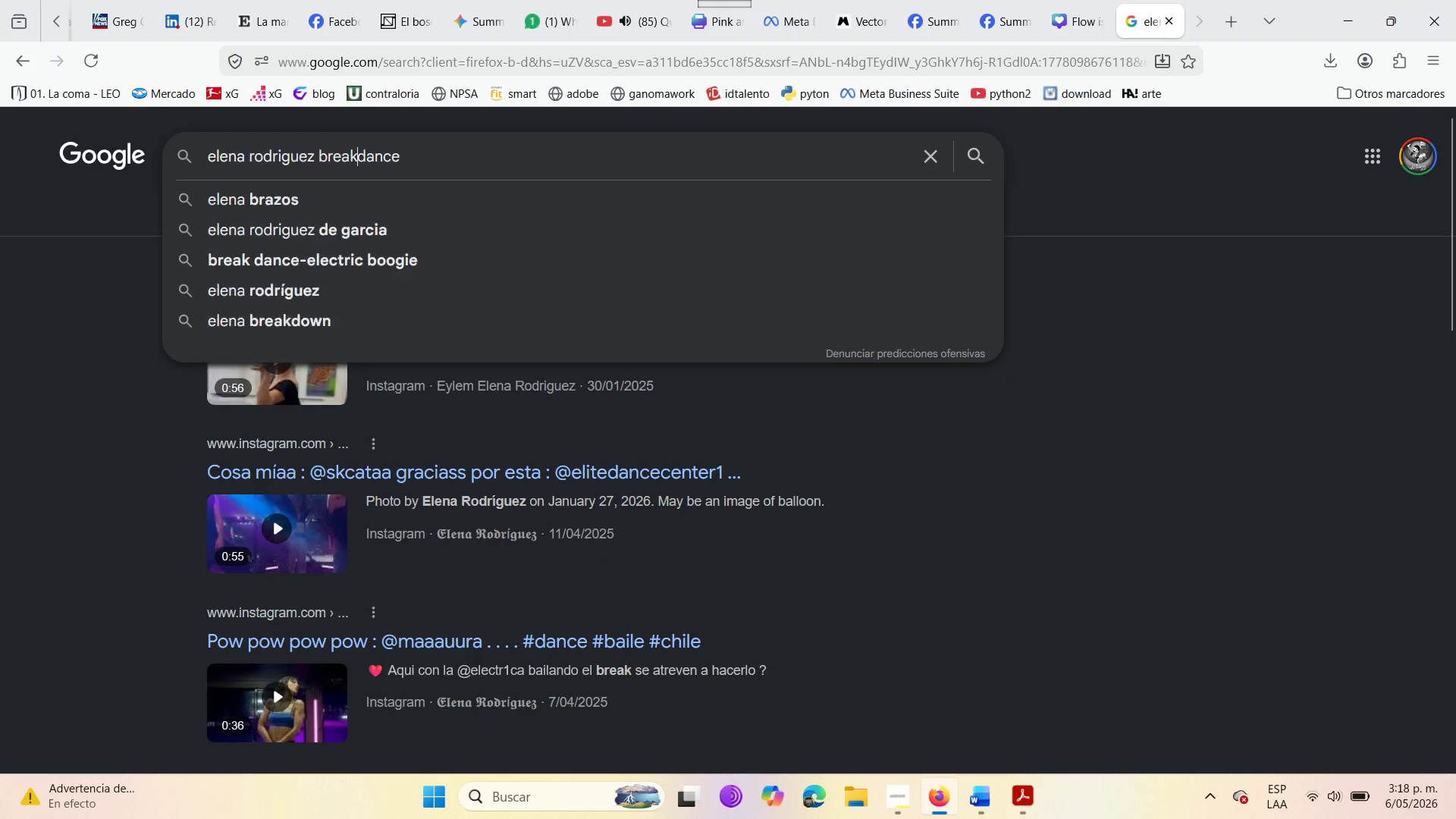 
key(Enter)
 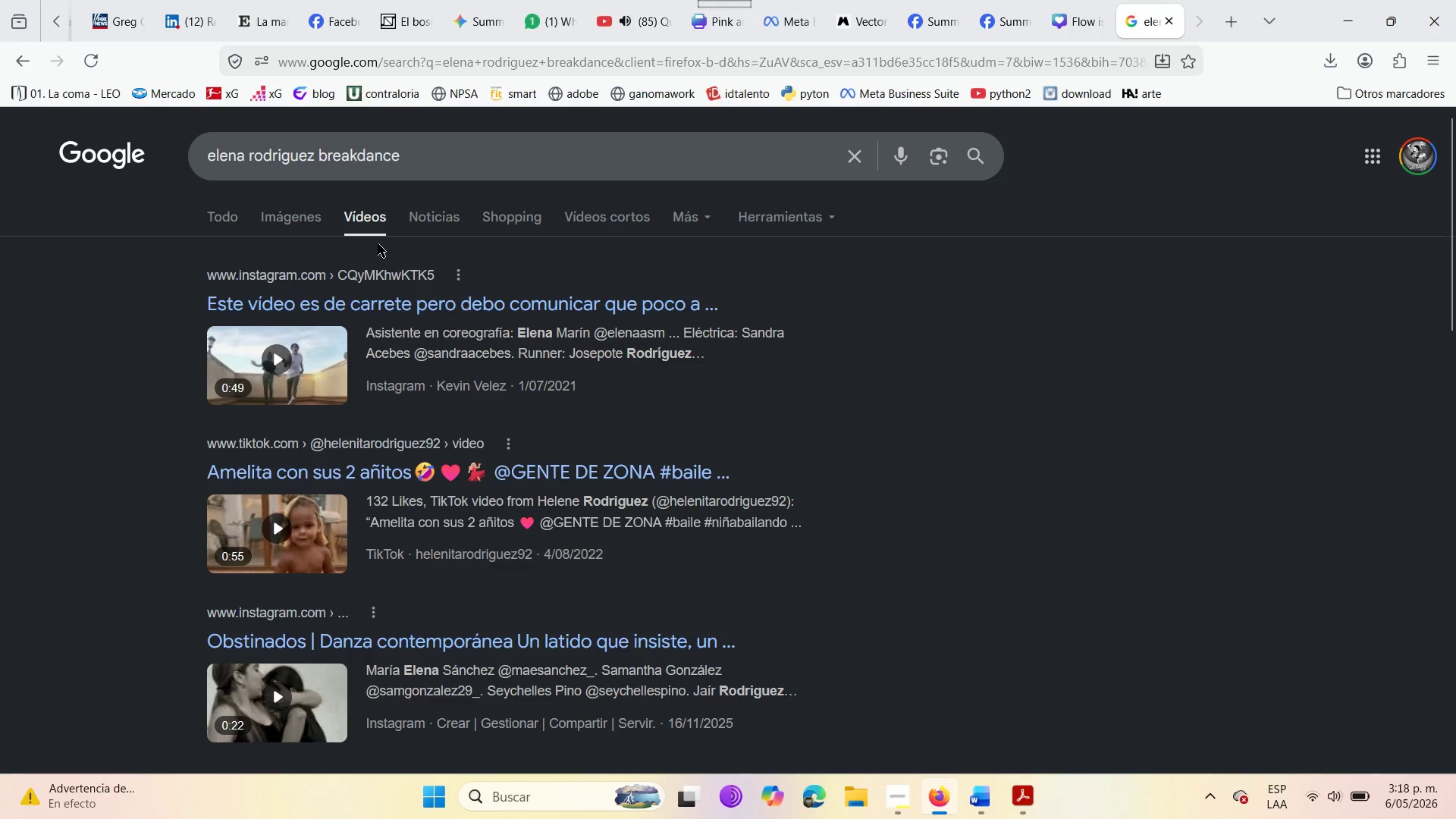 
left_click([260, 217])
 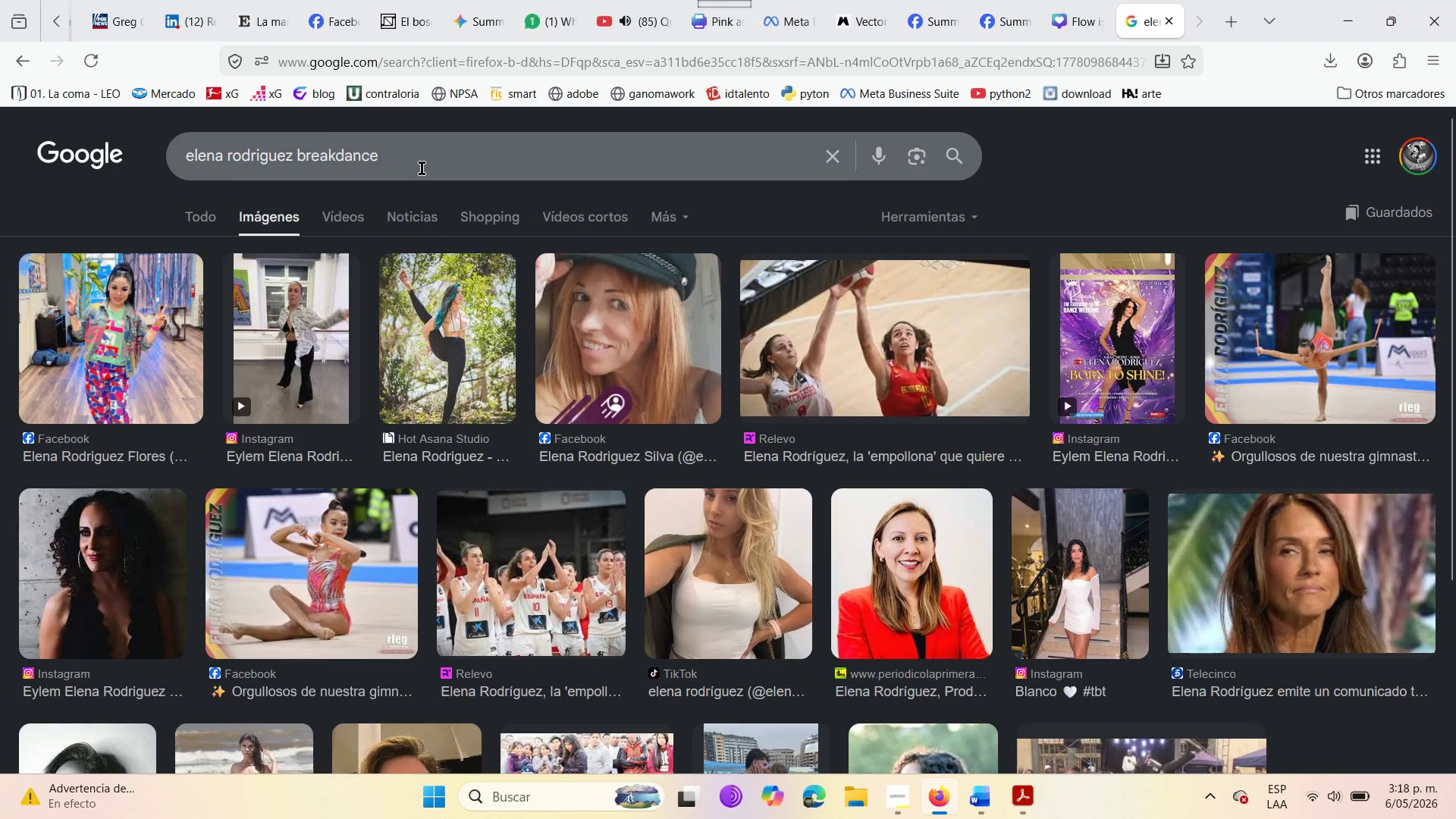 
left_click([214, 212])
 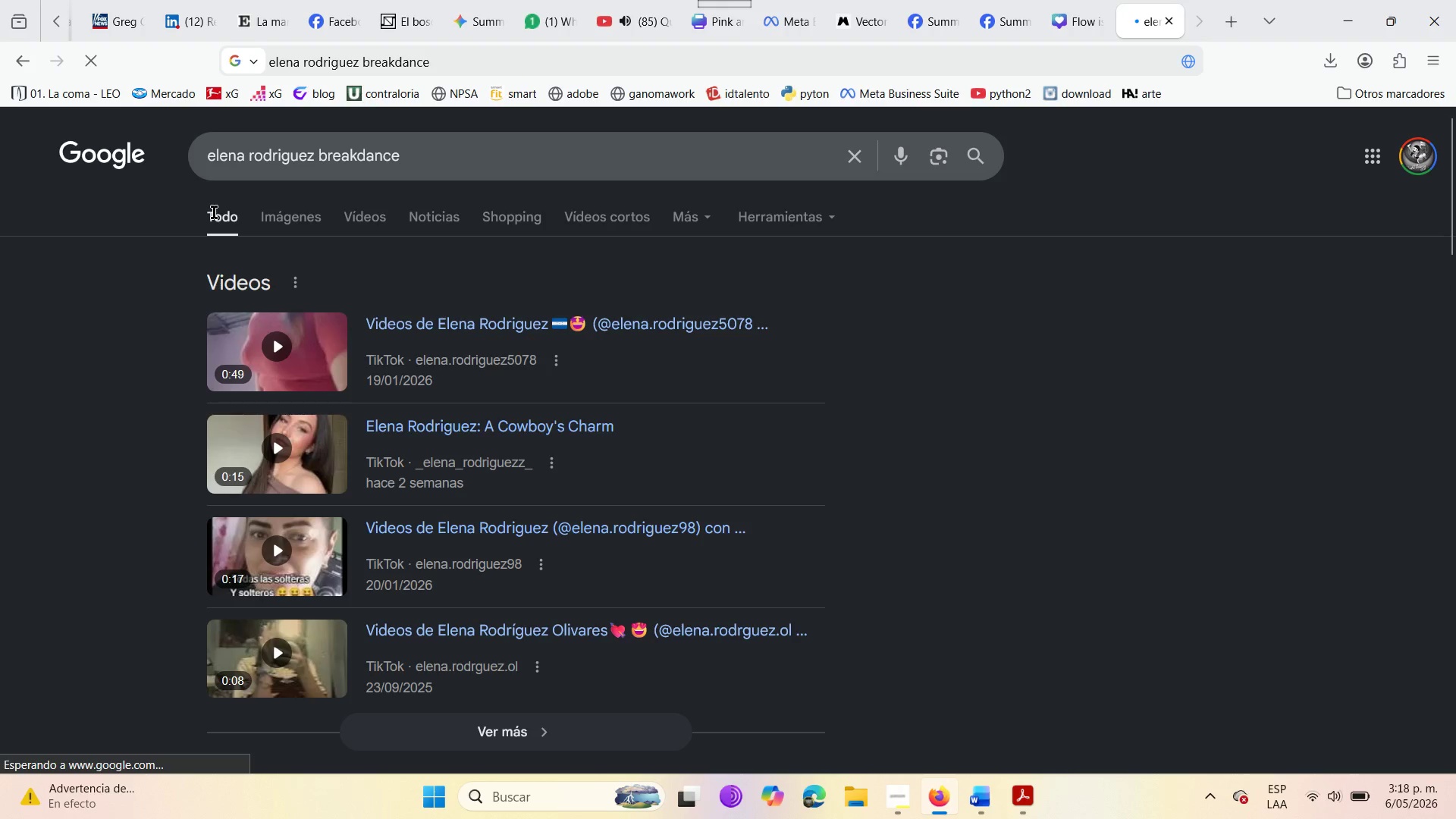 
scroll: coordinate [444, 411], scroll_direction: down, amount: 7.0
 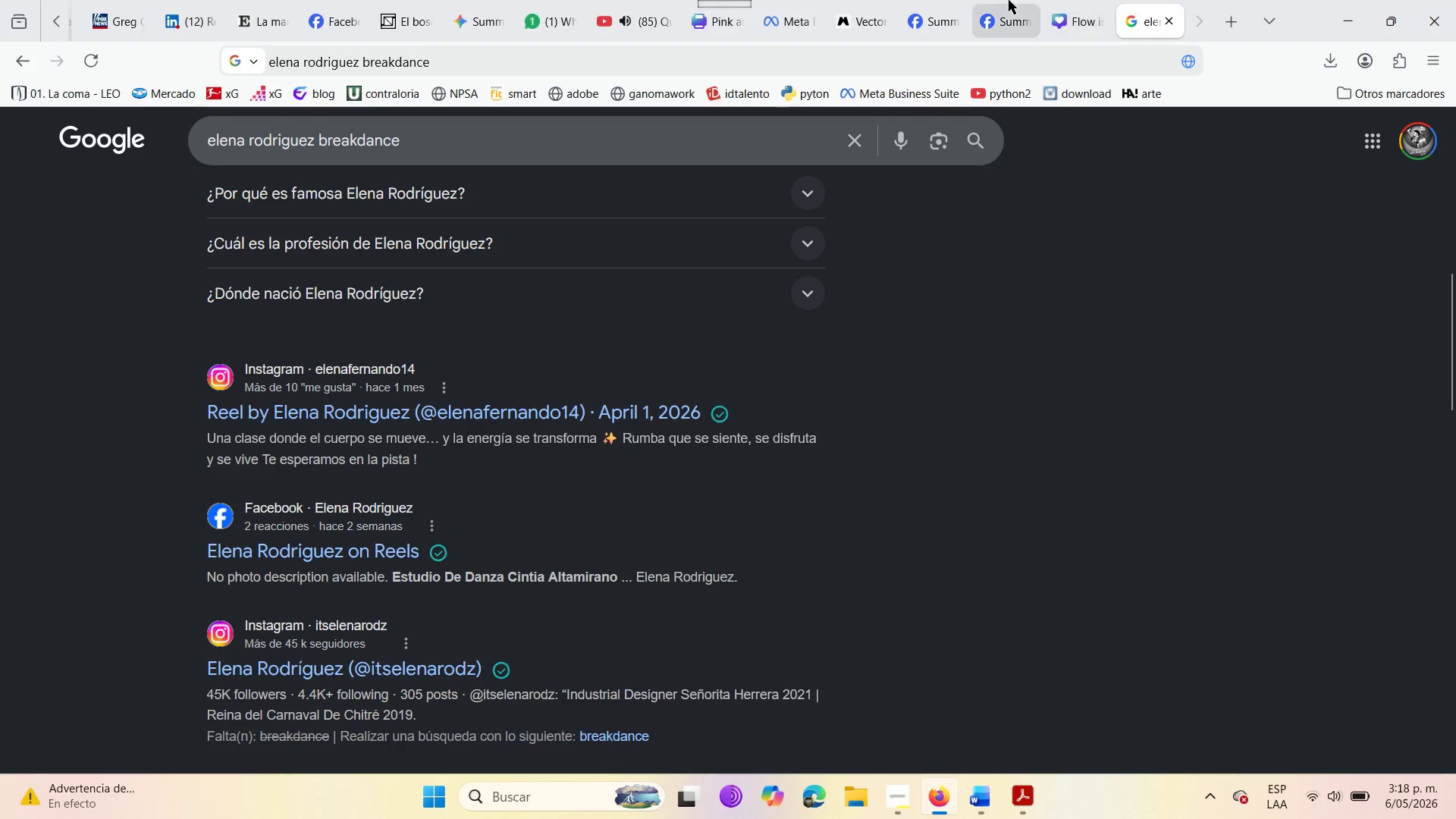 
left_click([1097, 0])
 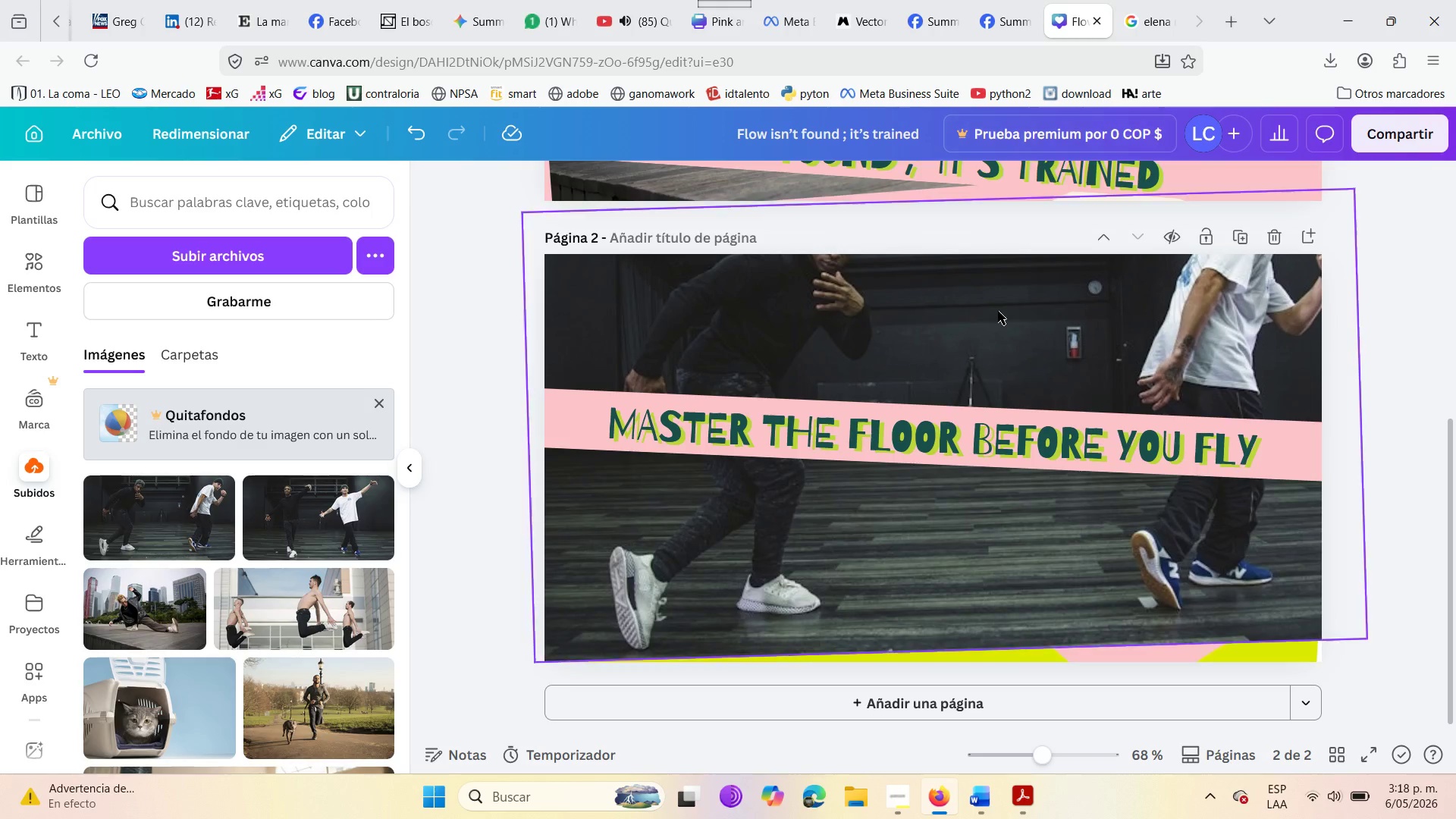 
scroll: coordinate [951, 356], scroll_direction: down, amount: 5.0
 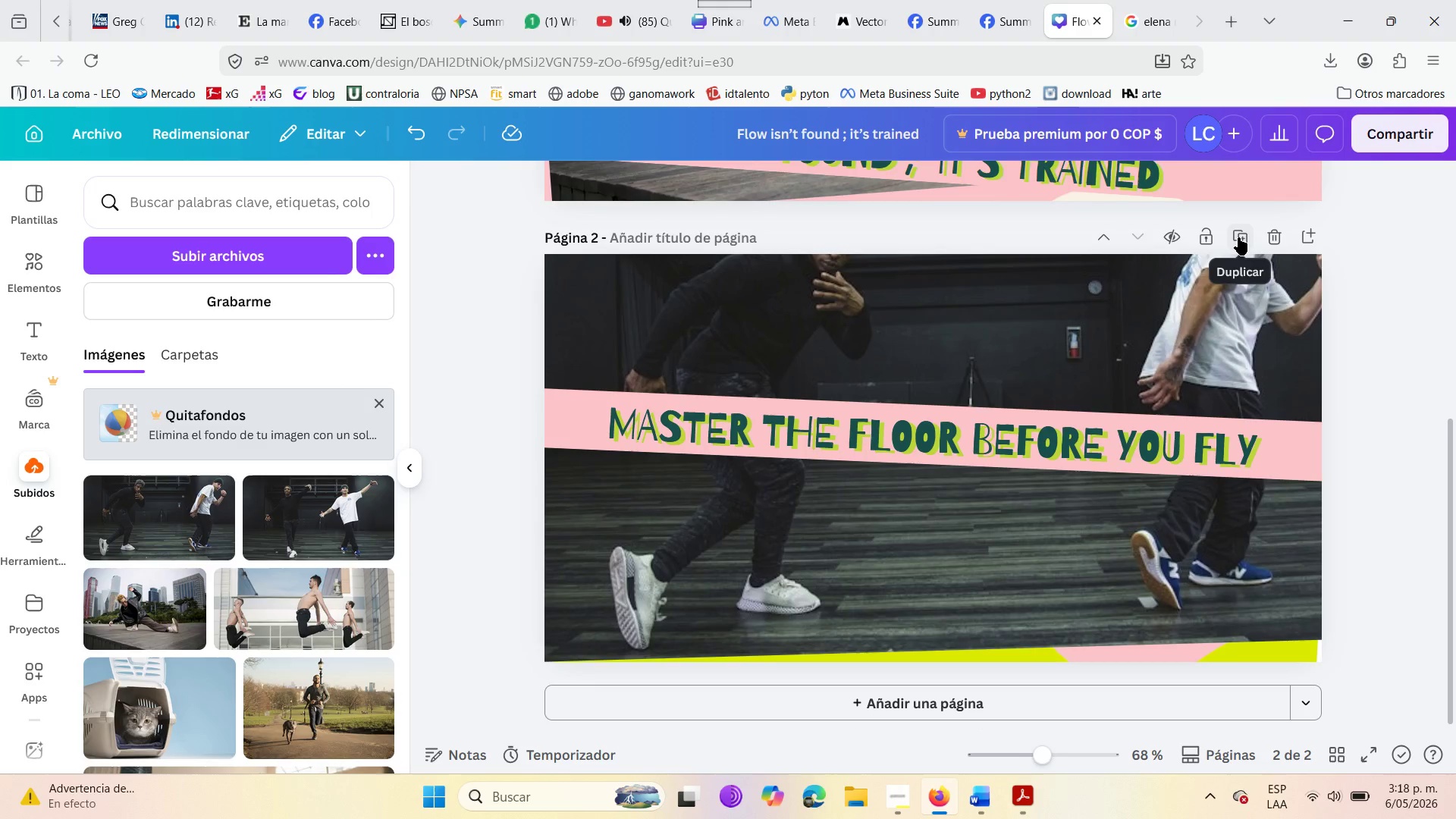 
left_click([1238, 237])
 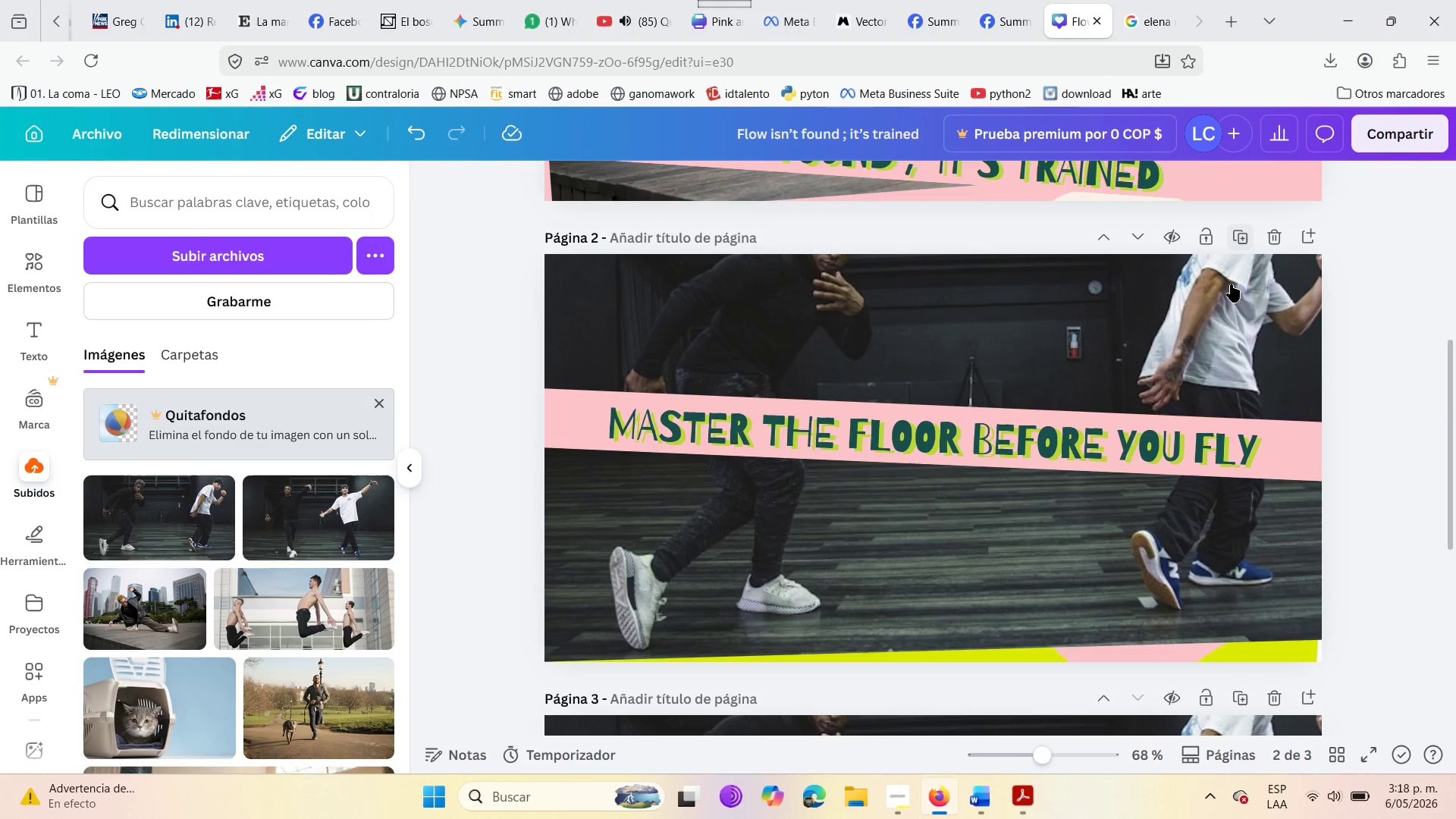 
scroll: coordinate [996, 632], scroll_direction: down, amount: 6.0
 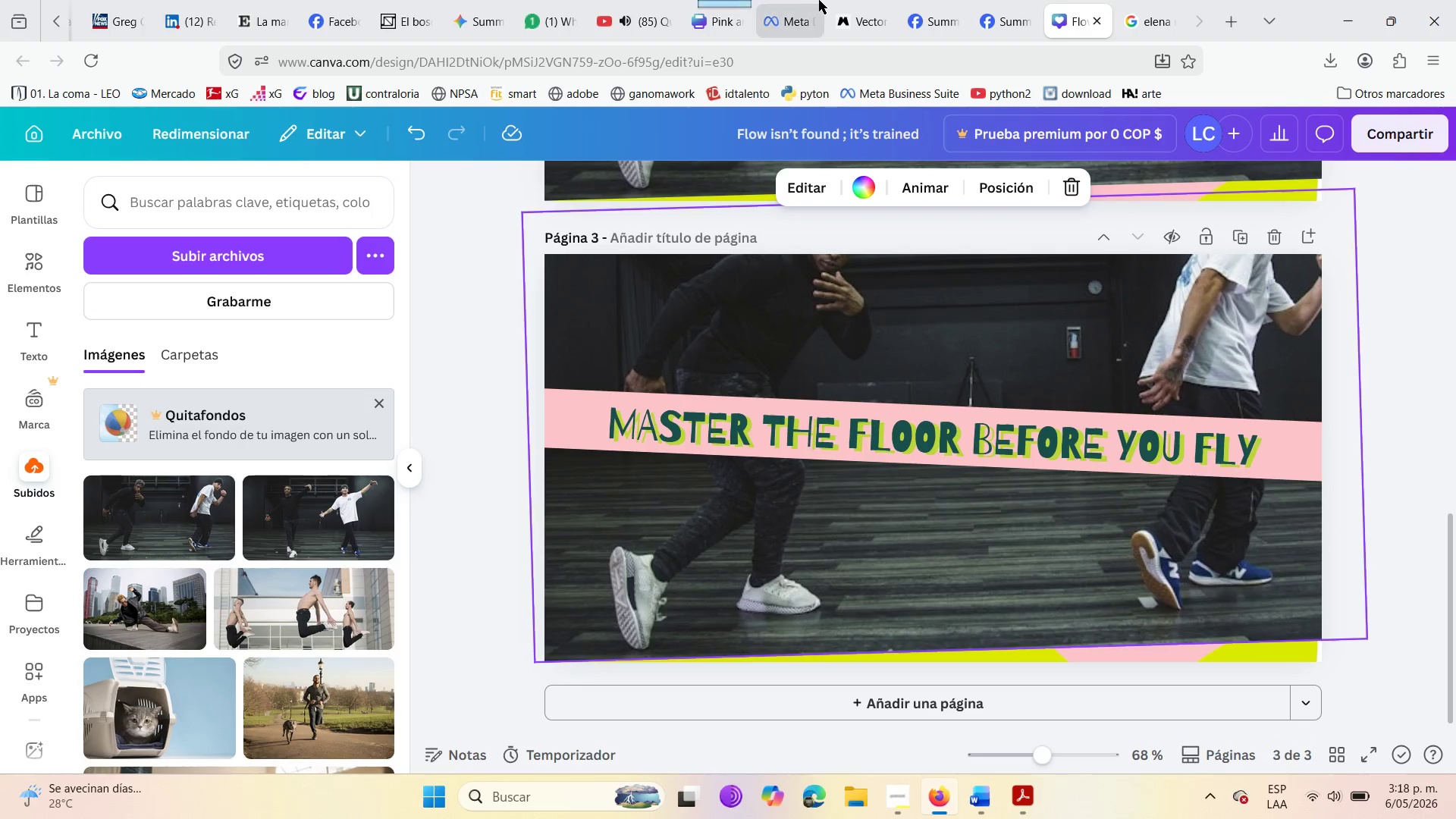 
mouse_move([810, 16])
 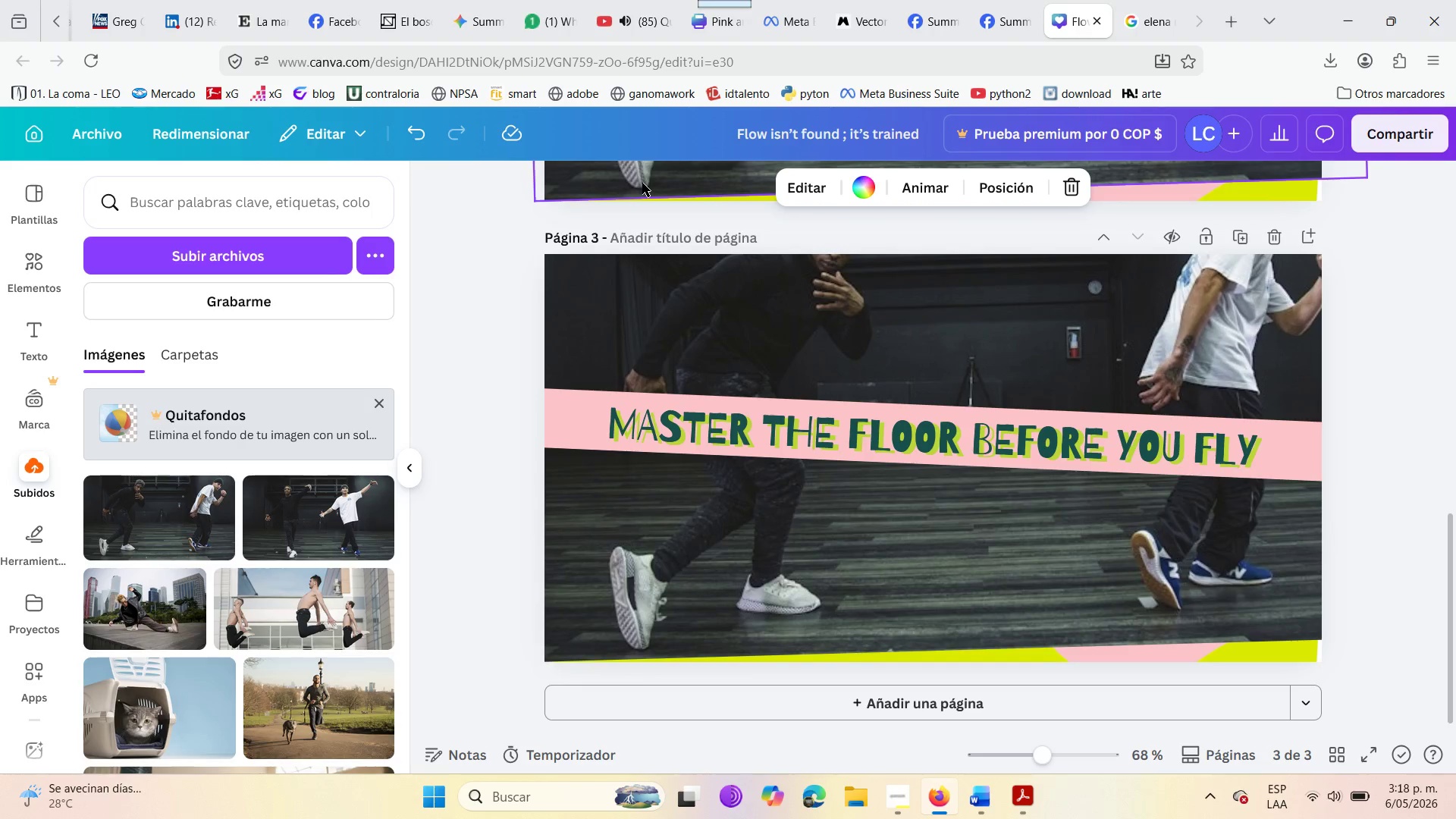 
wait(6.23)
 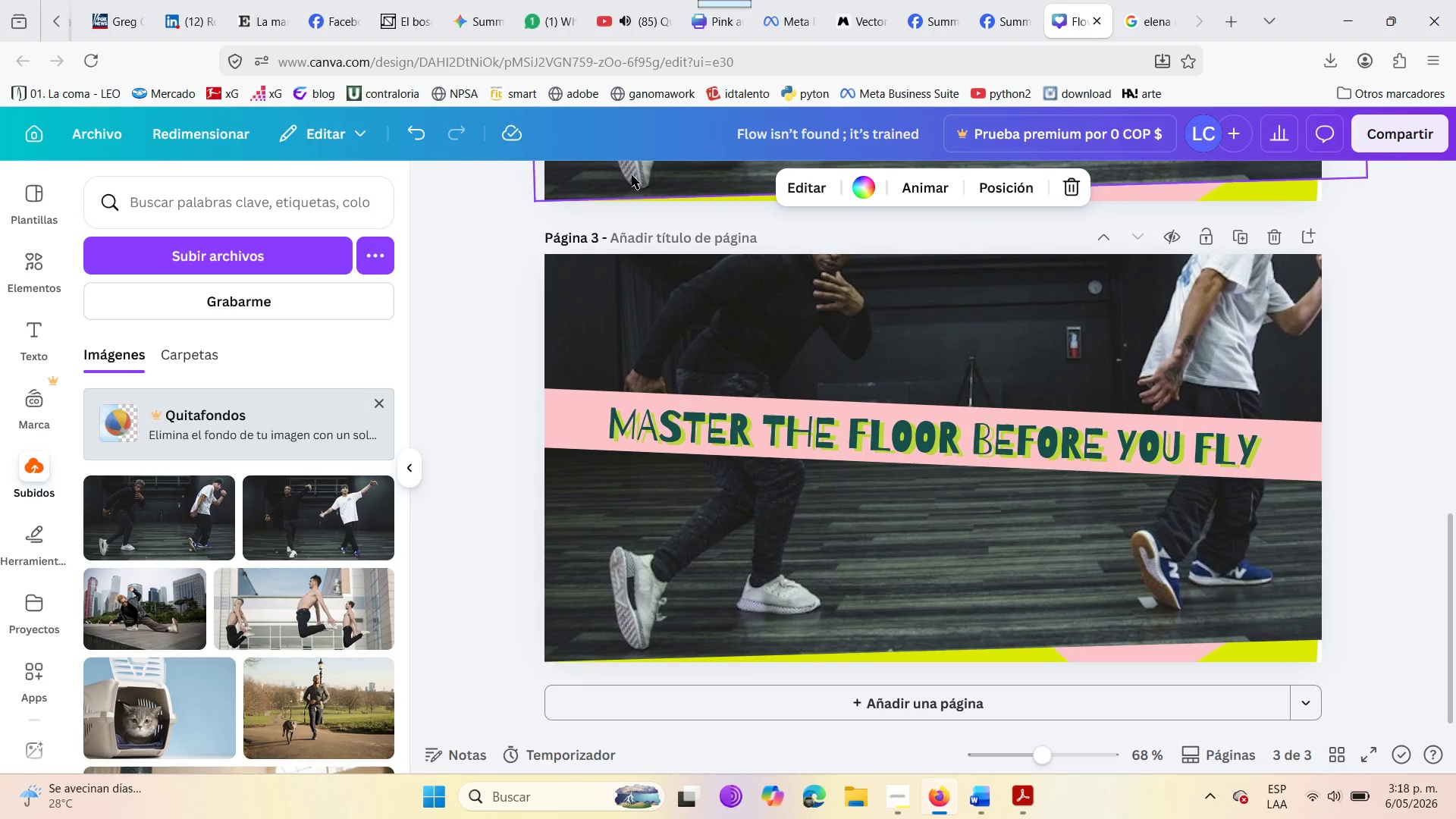 
mouse_move([894, 2])
 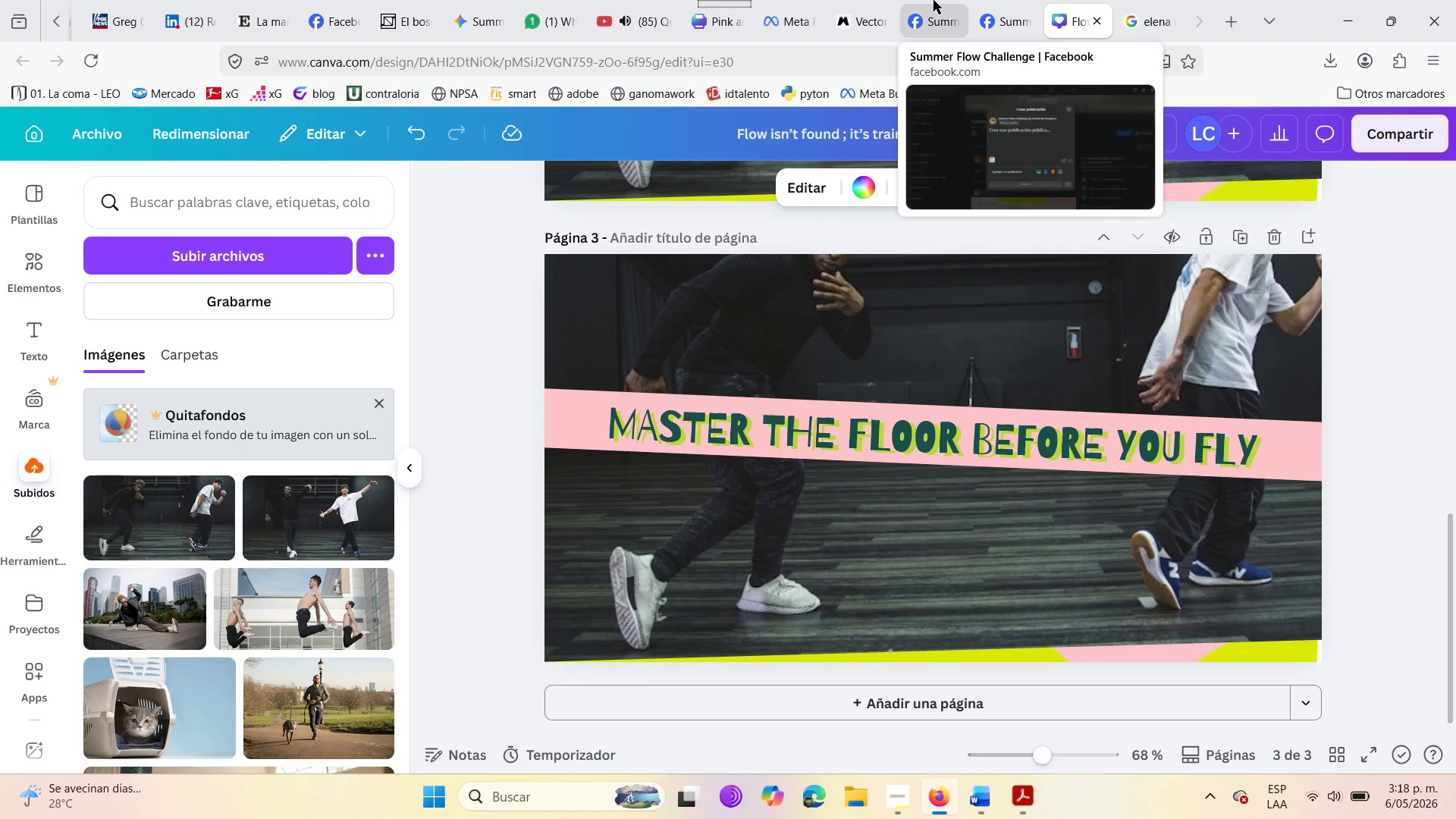 
left_click([934, 0])
 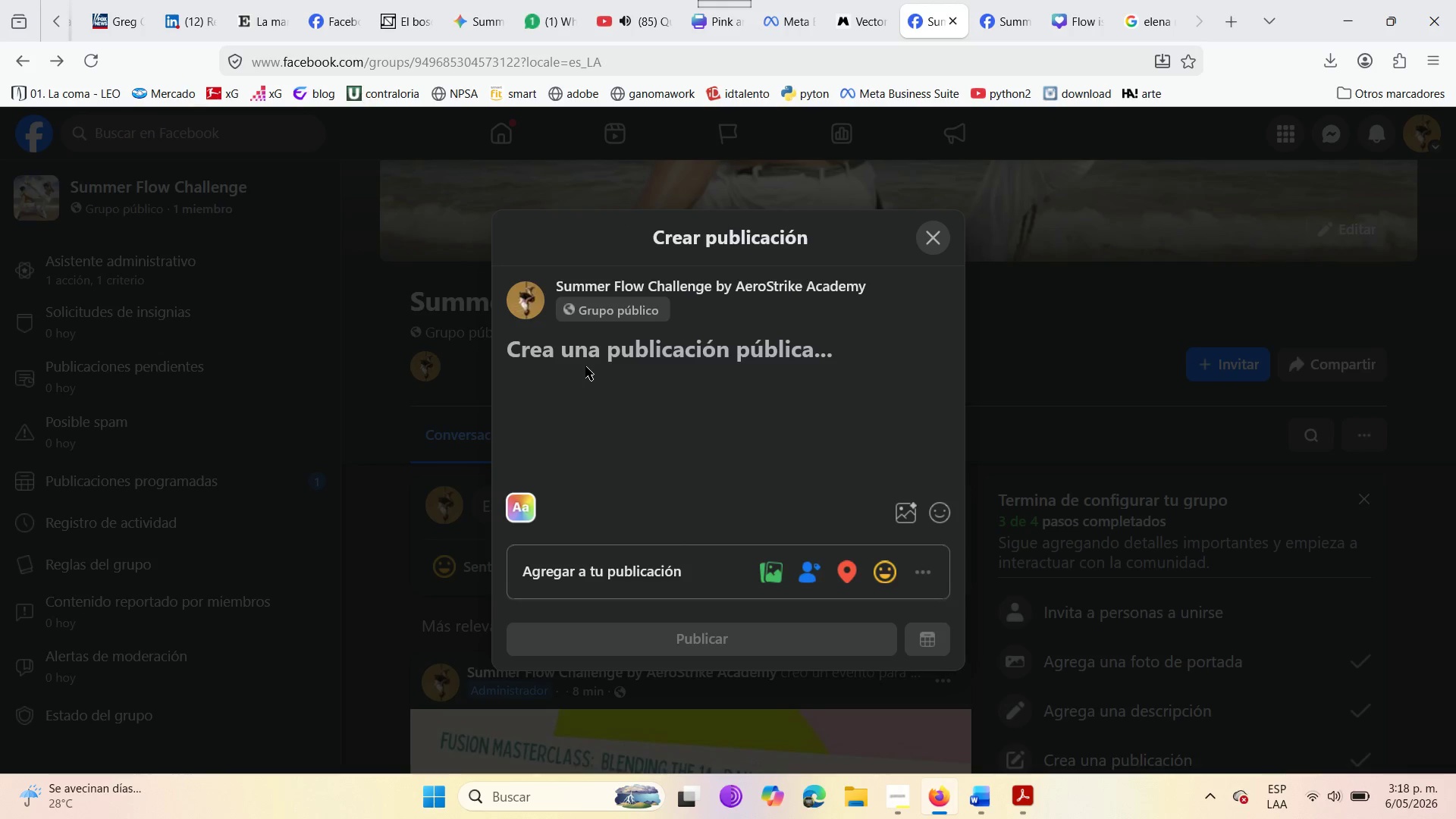 
key(CapsLock)
 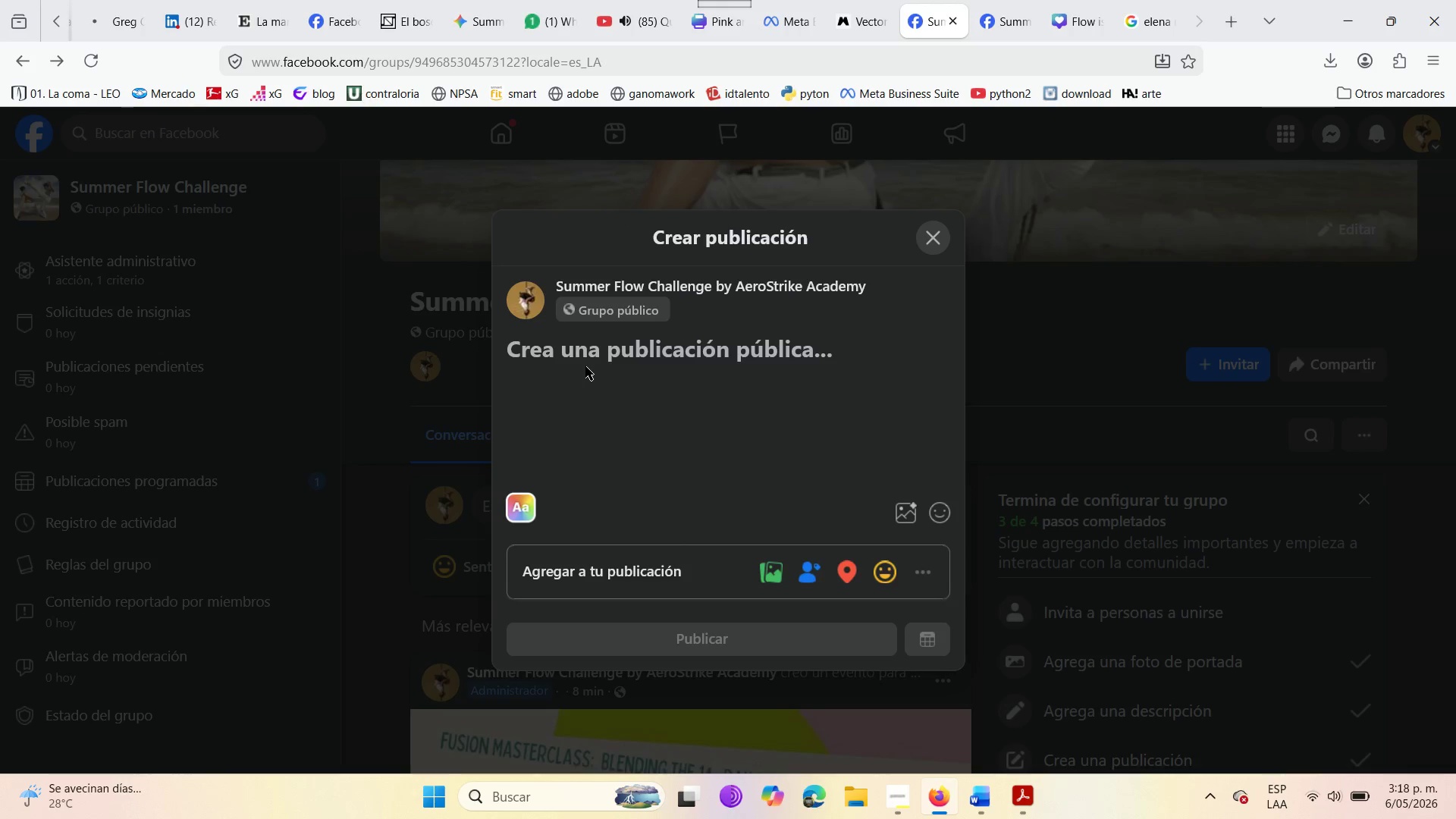 
key(I)
 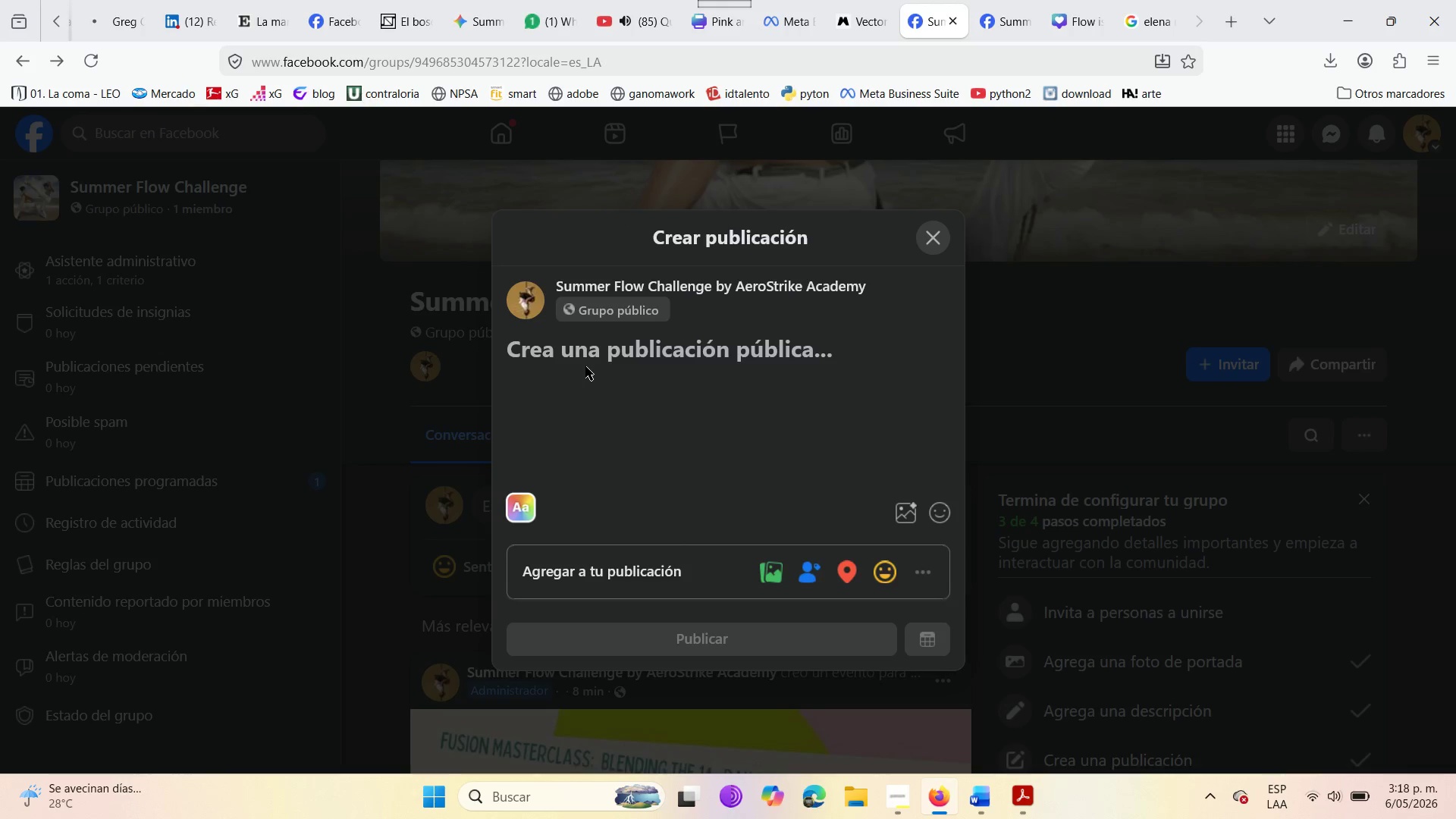 
key(CapsLock)
 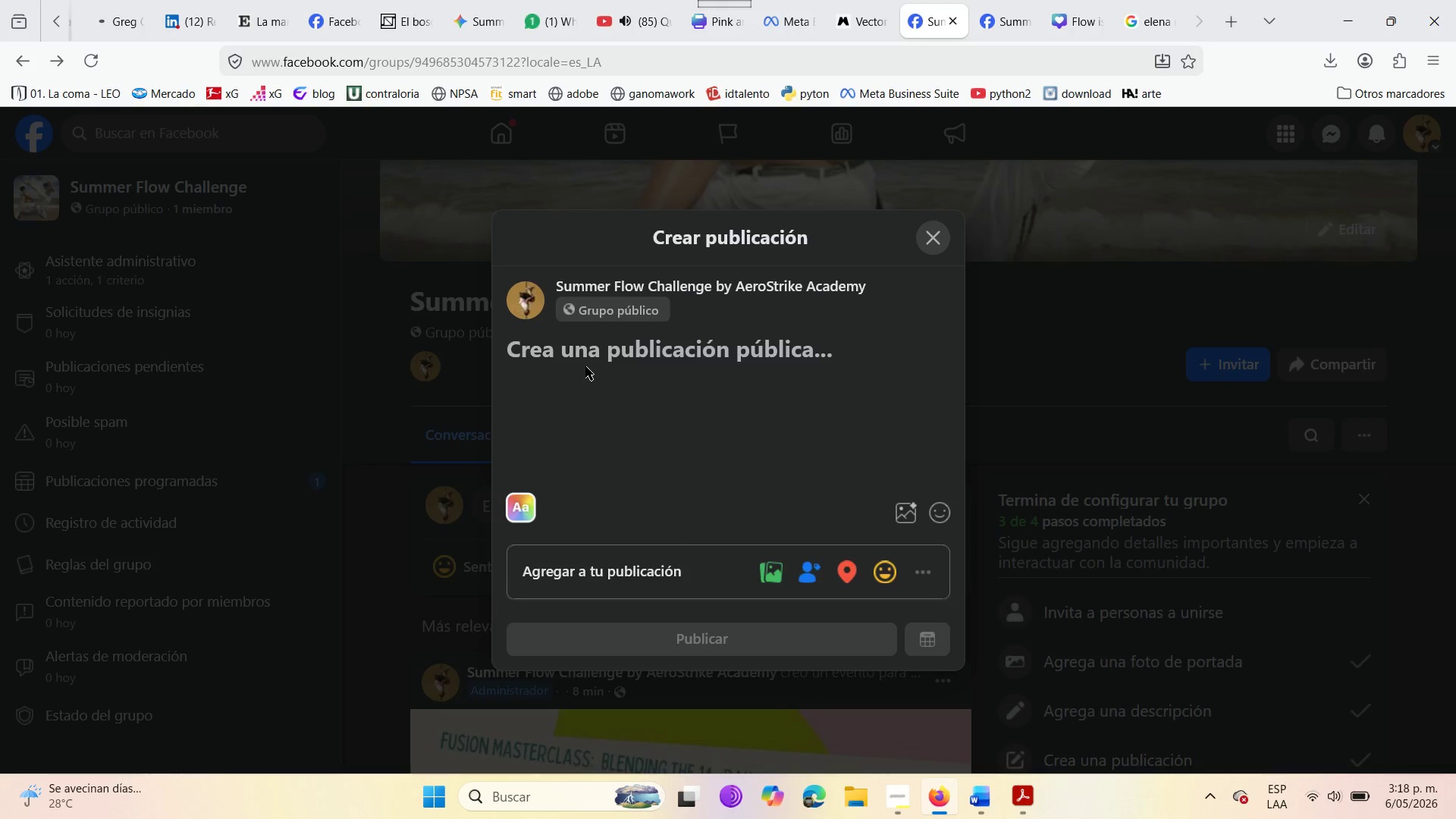 
key(N)
 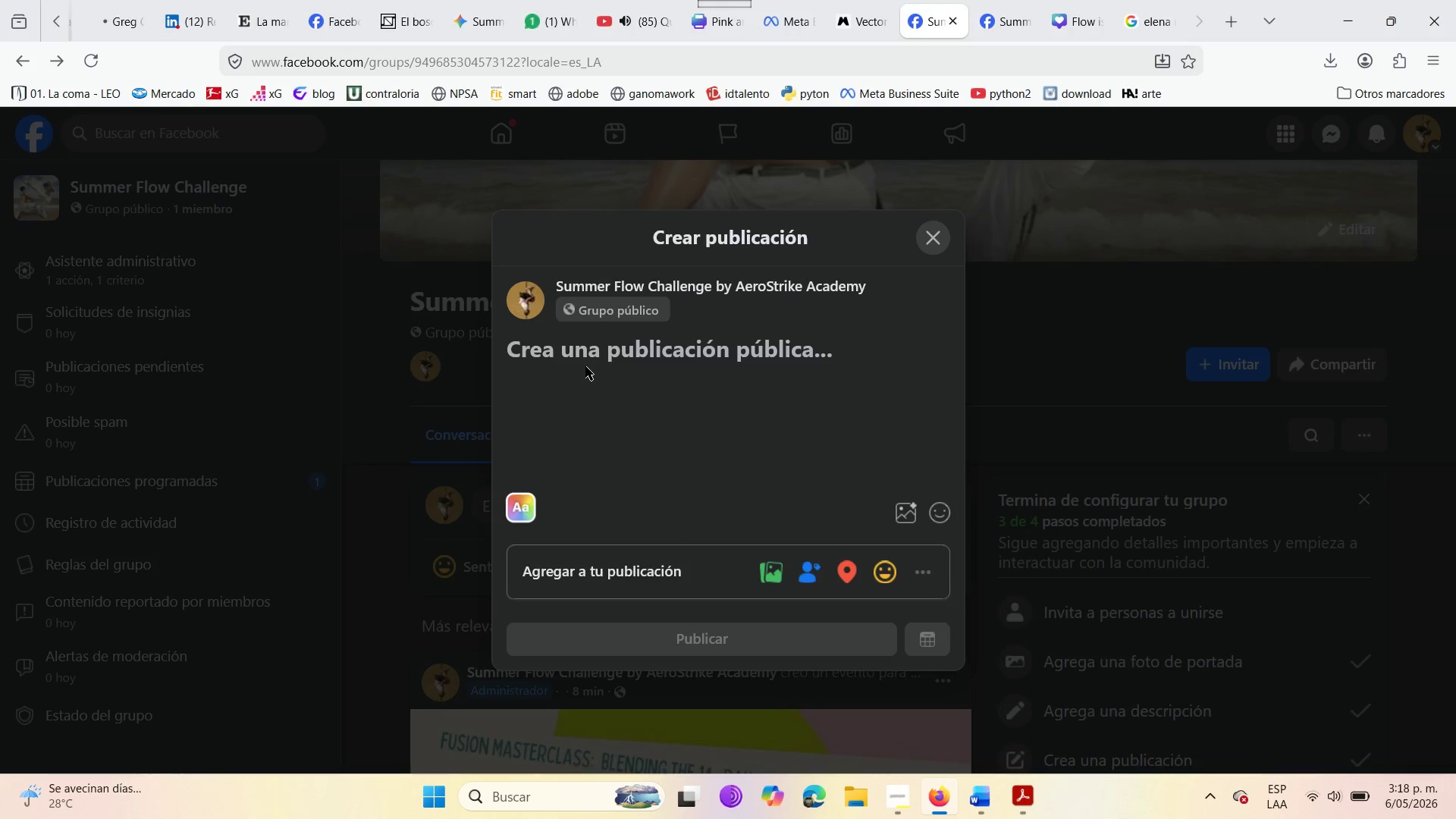 
key(Space)
 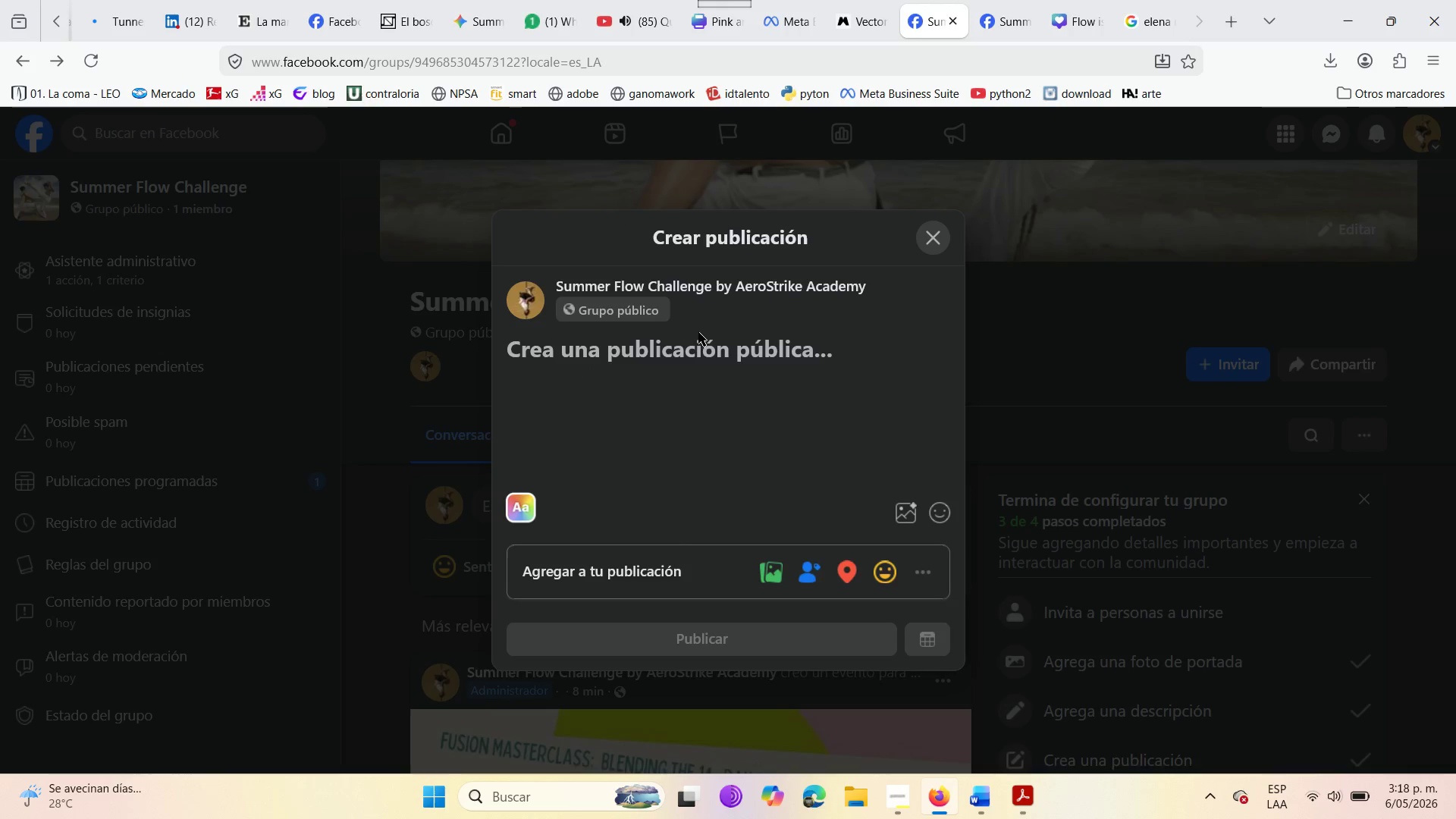 
left_click([692, 344])
 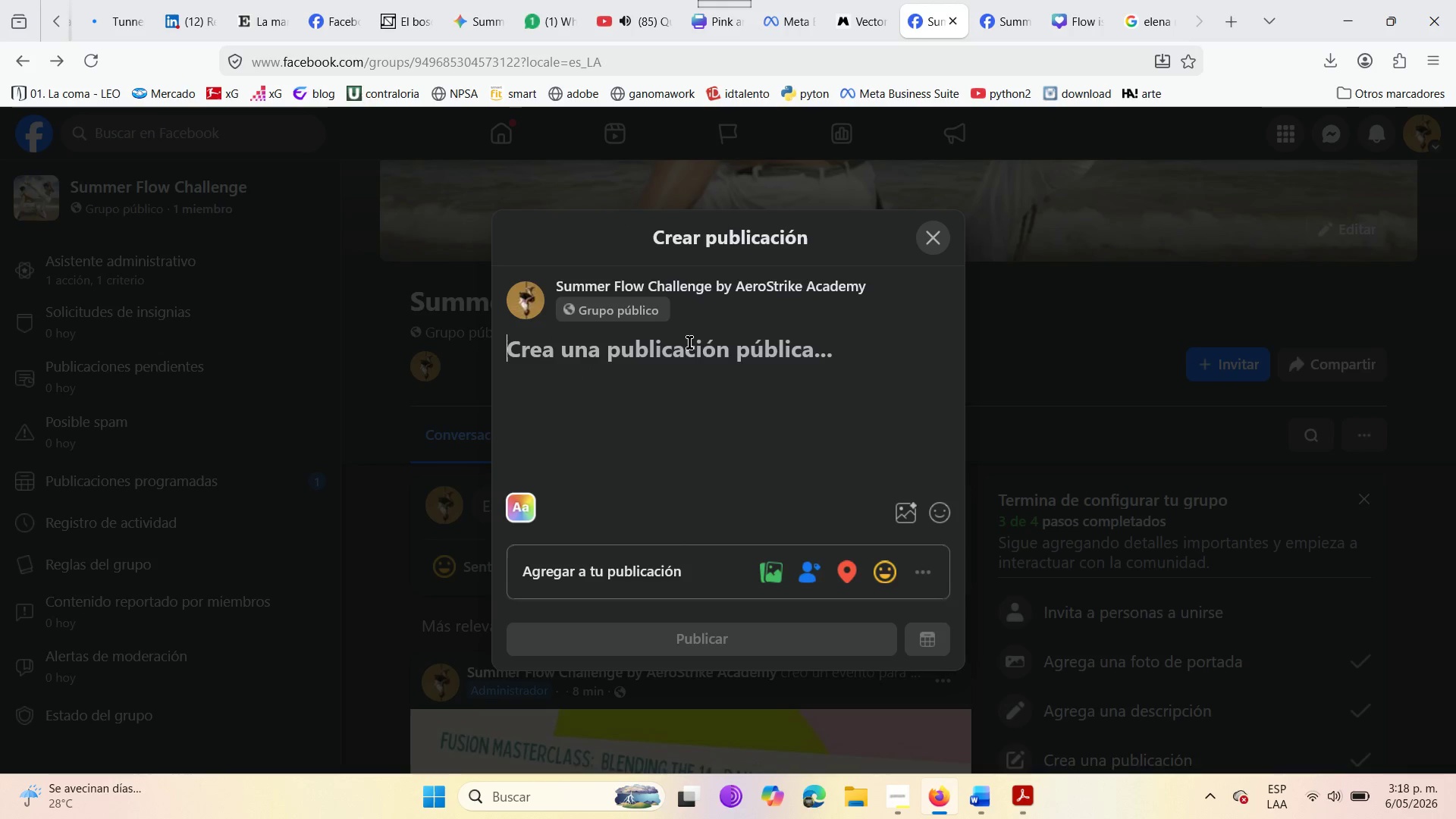 
type(In a battle )
 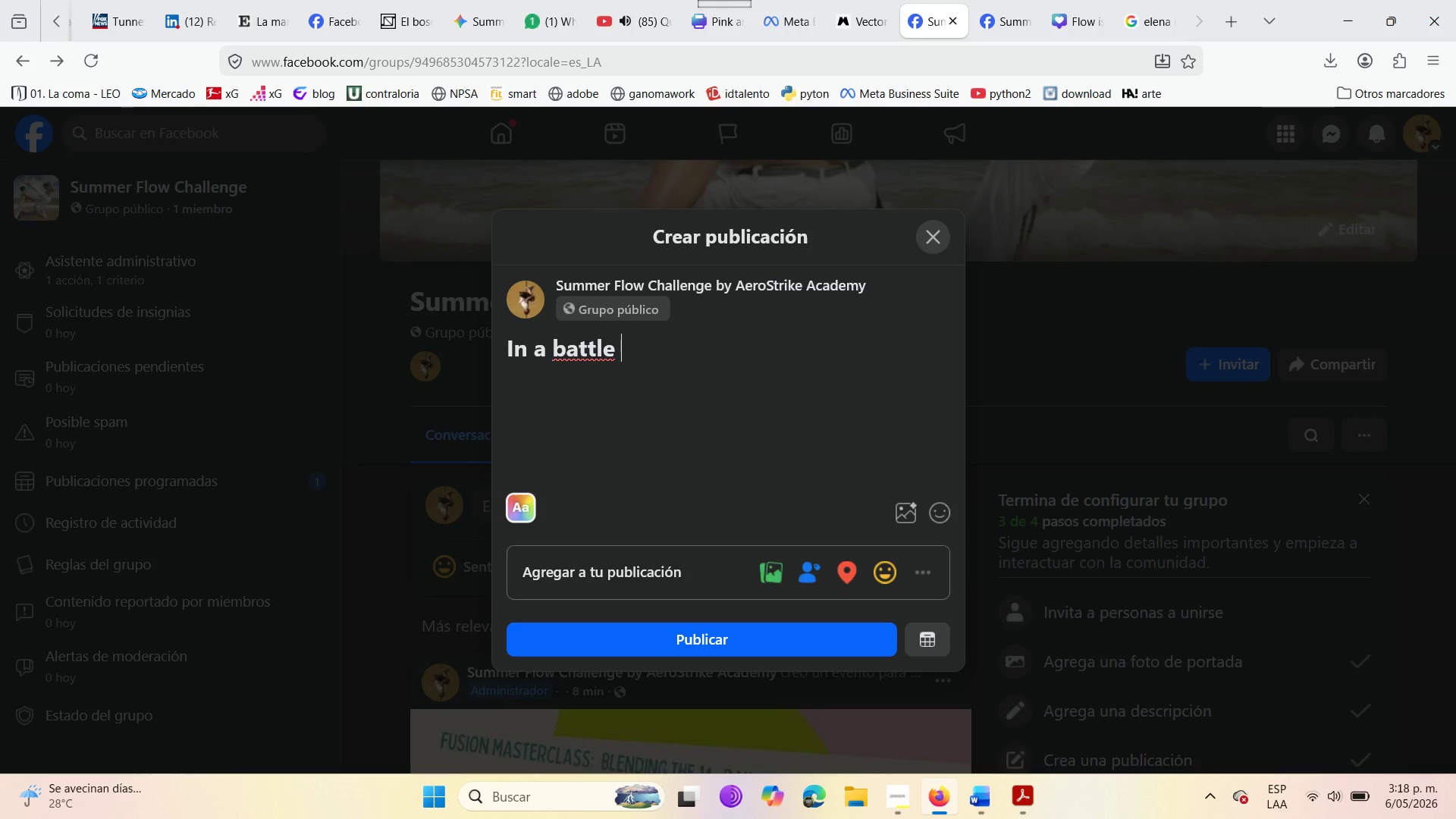 
wait(6.24)
 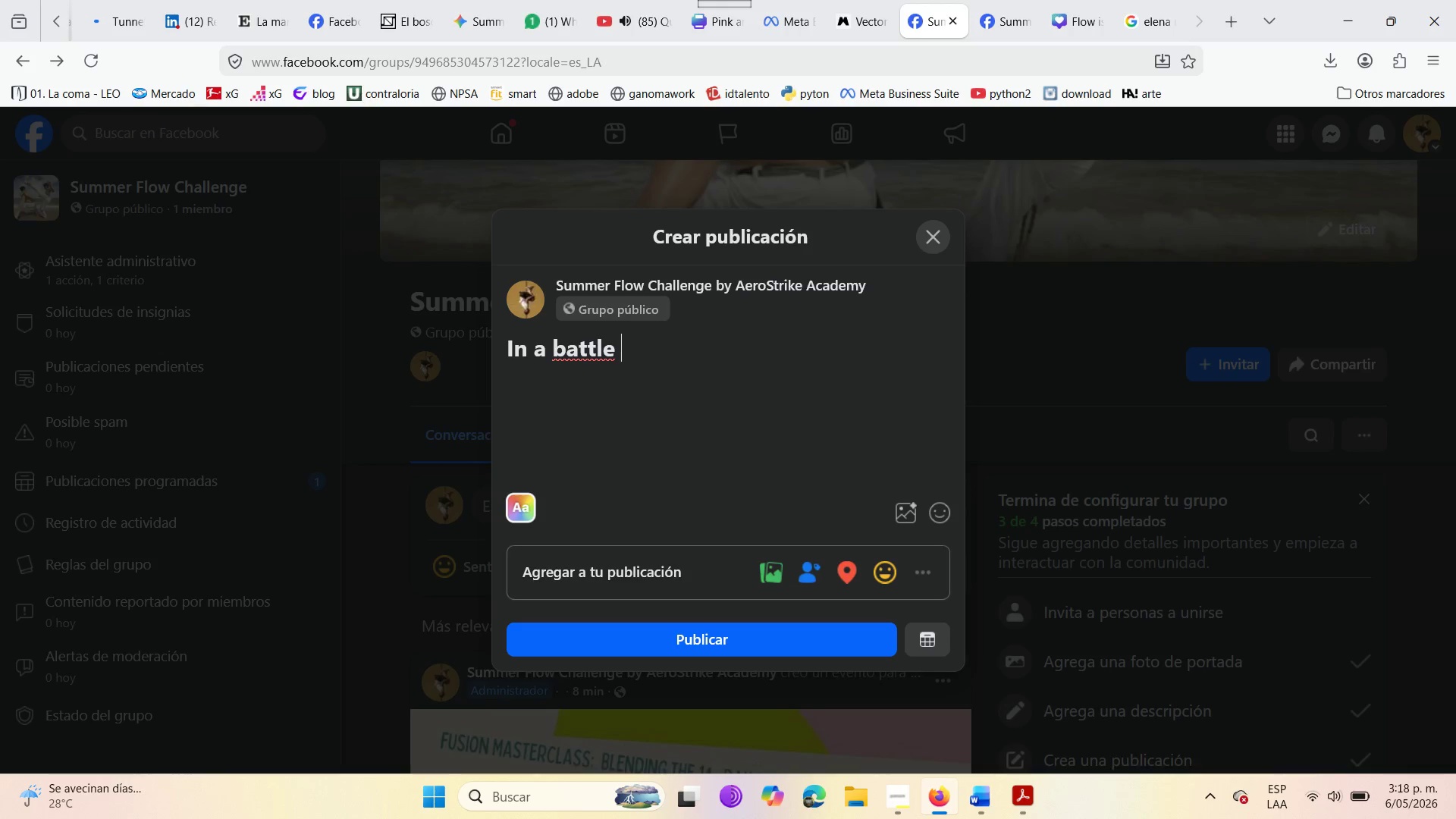 
key(Backspace)
type(, community )
 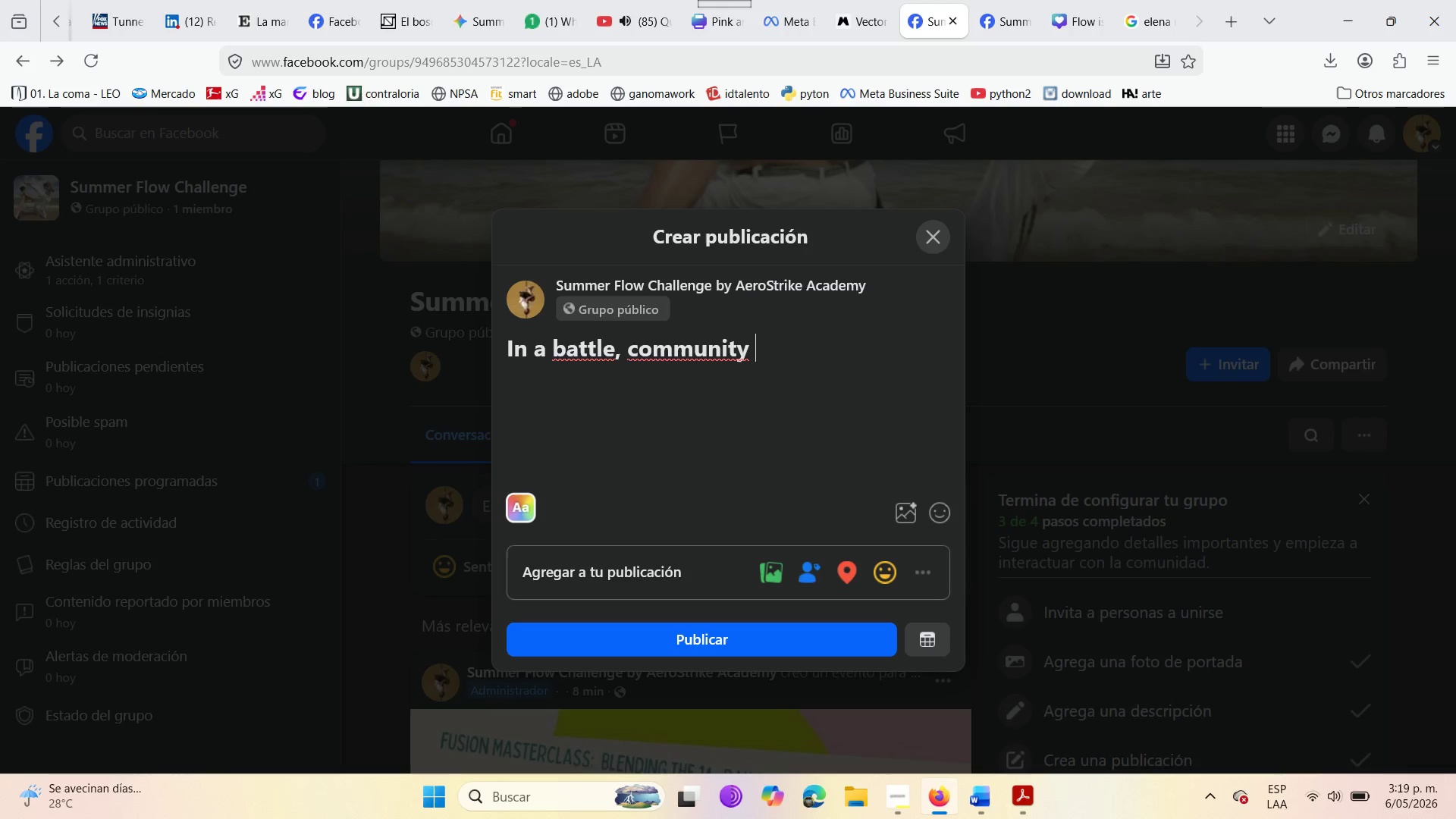 
type(is your strength )
 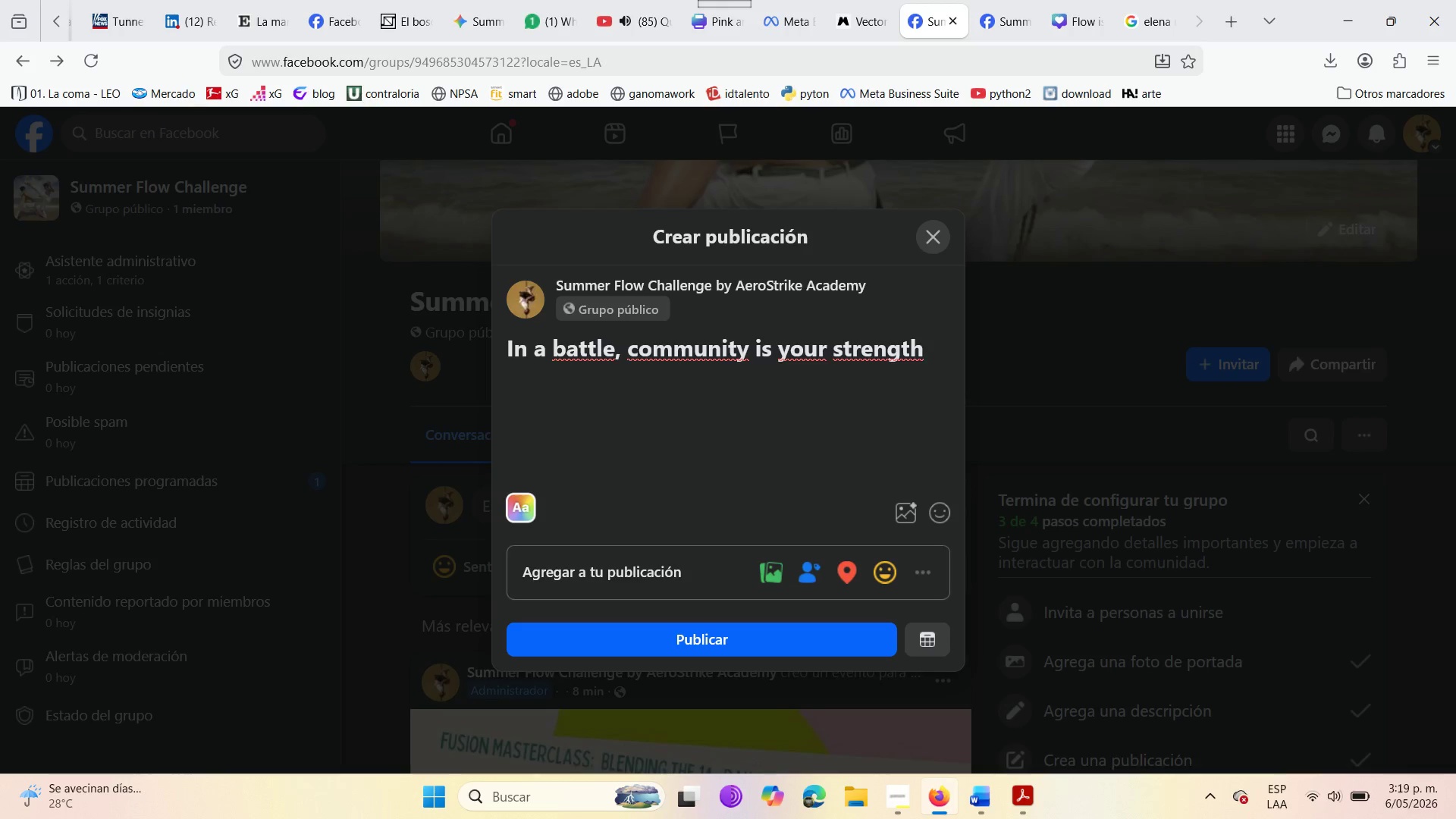 
wait(8.78)
 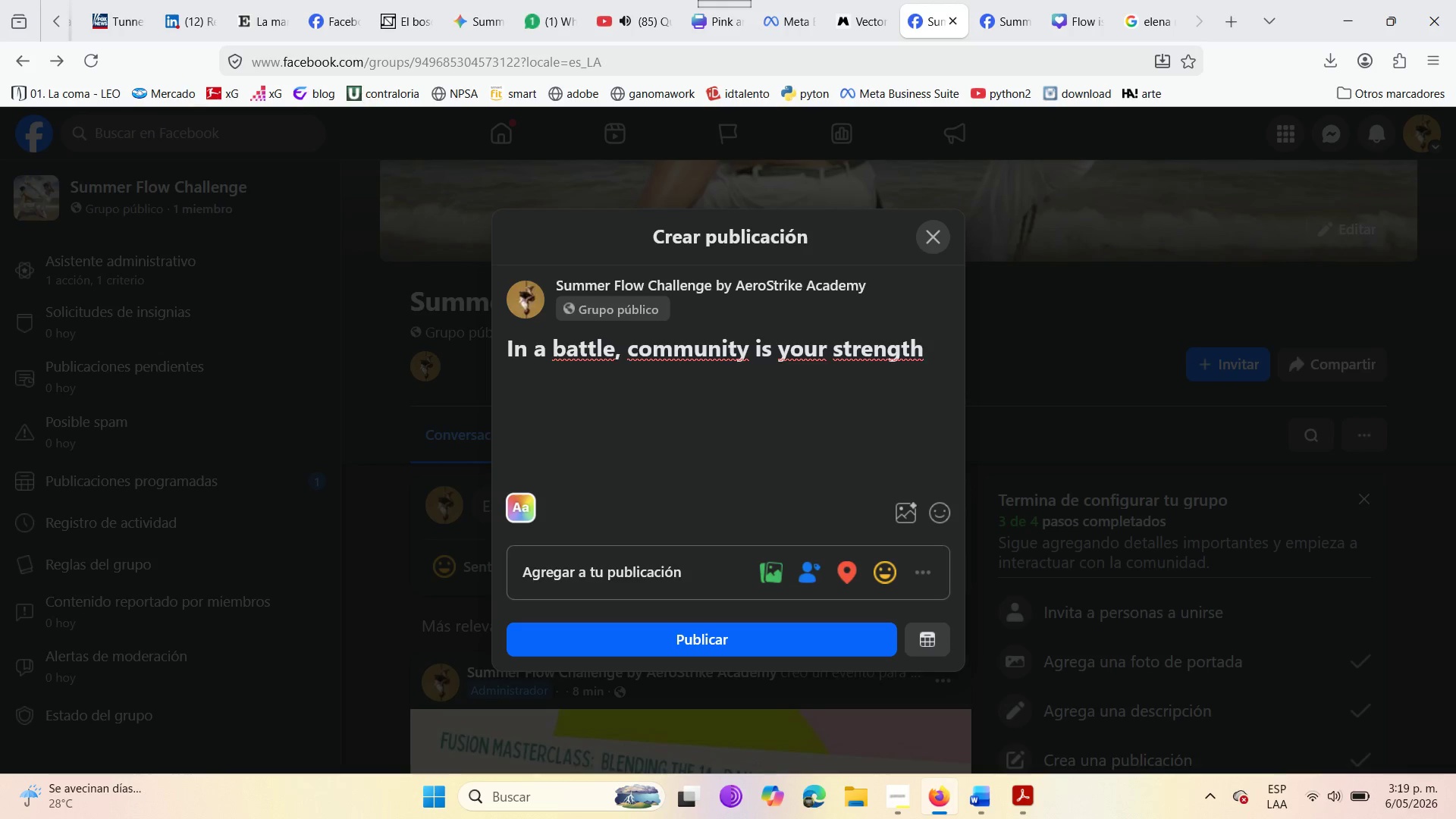 
key(Backspace)
type(. Today we highligth )
 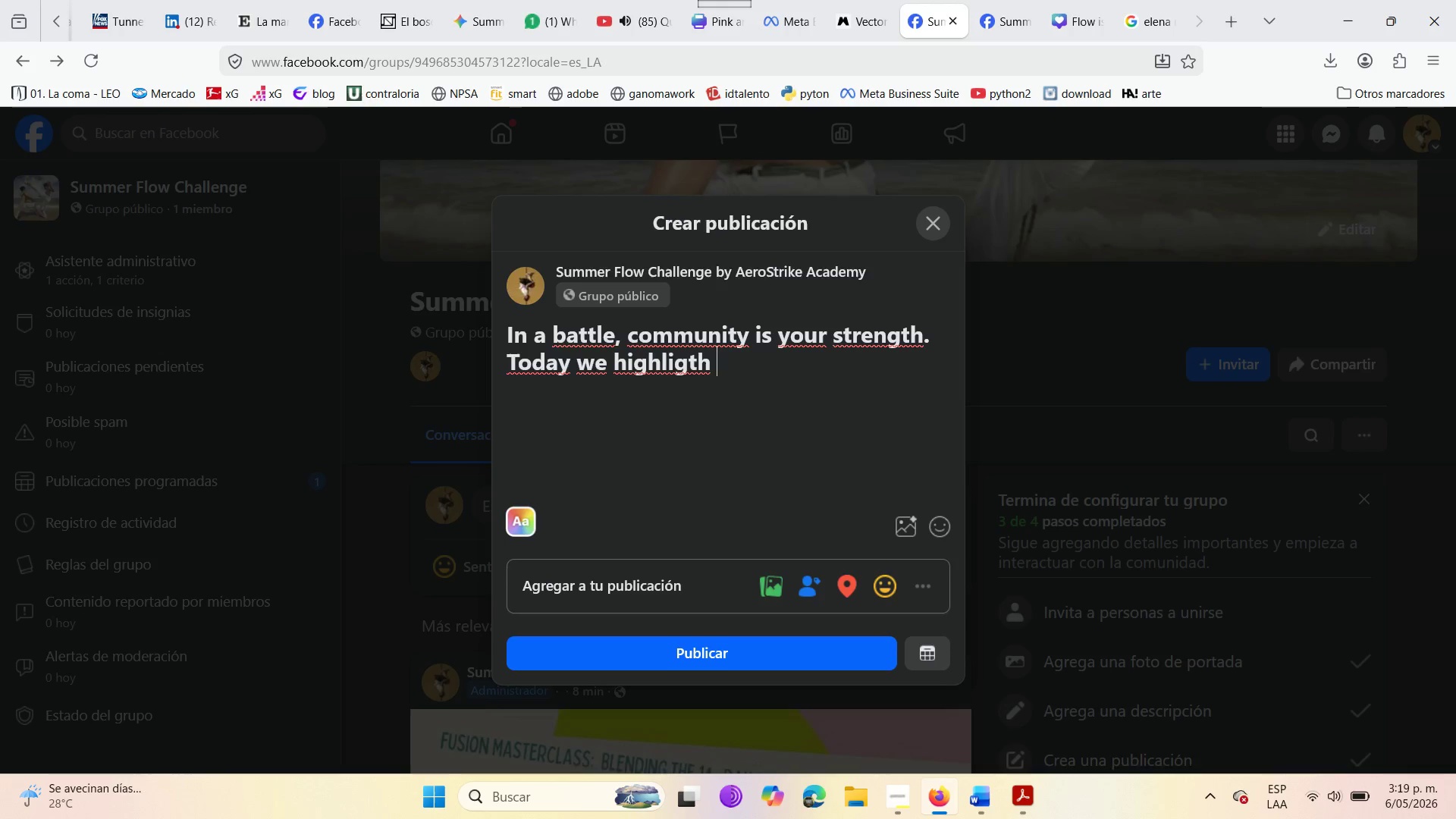 
type(those grinding )
 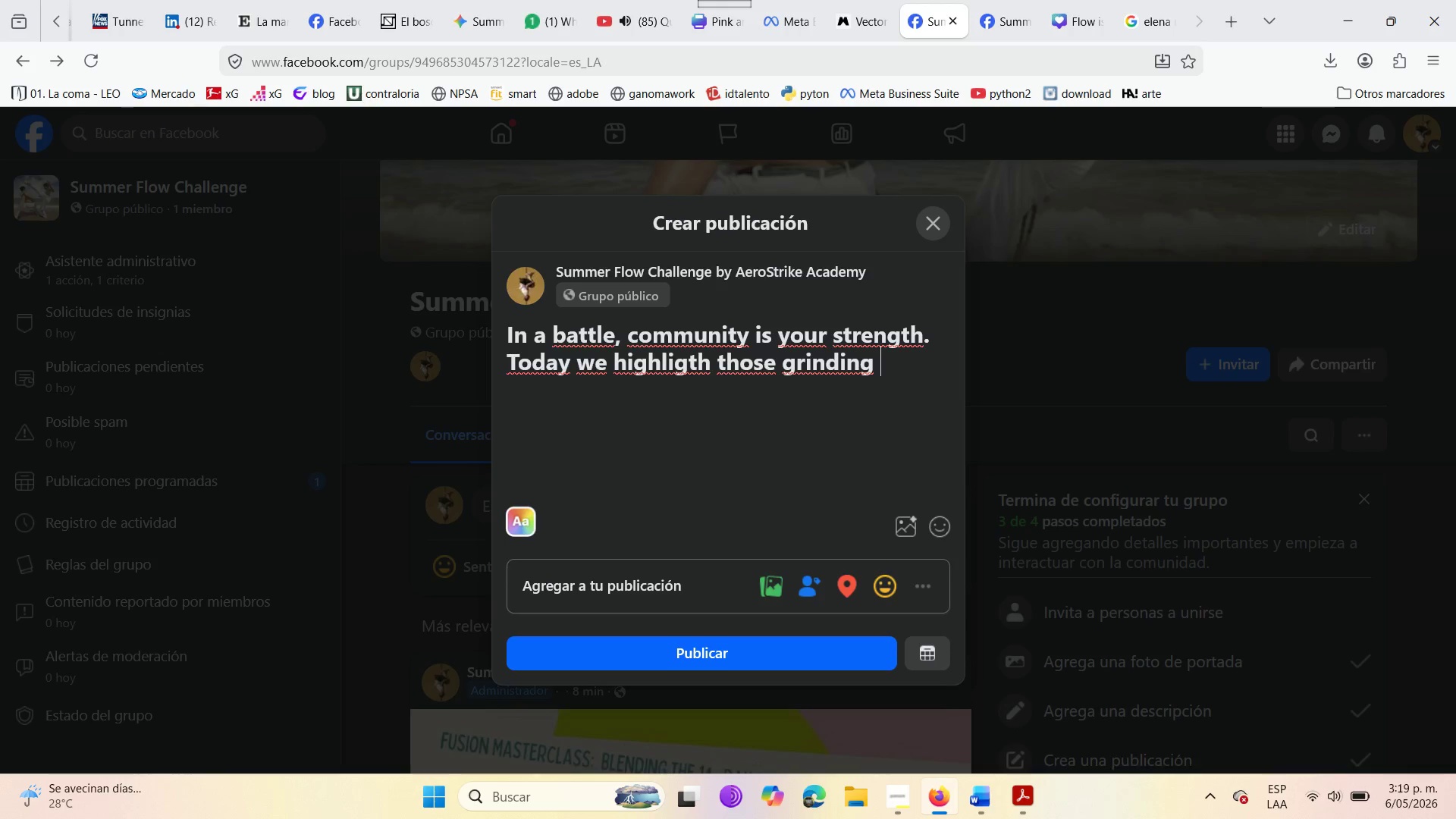 
wait(12.81)
 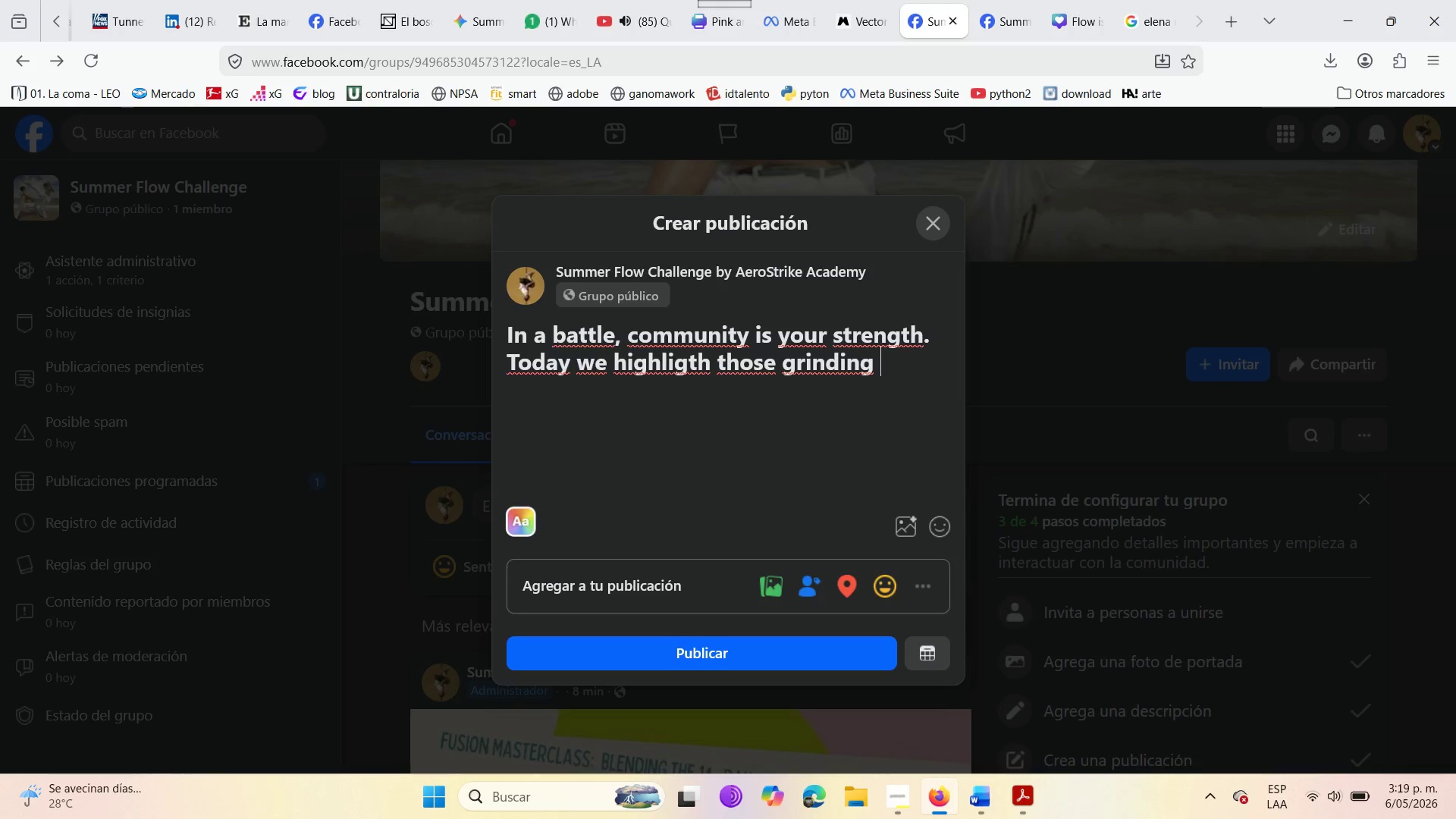 
type(for perfection )
key(Backspace)
type(. )
 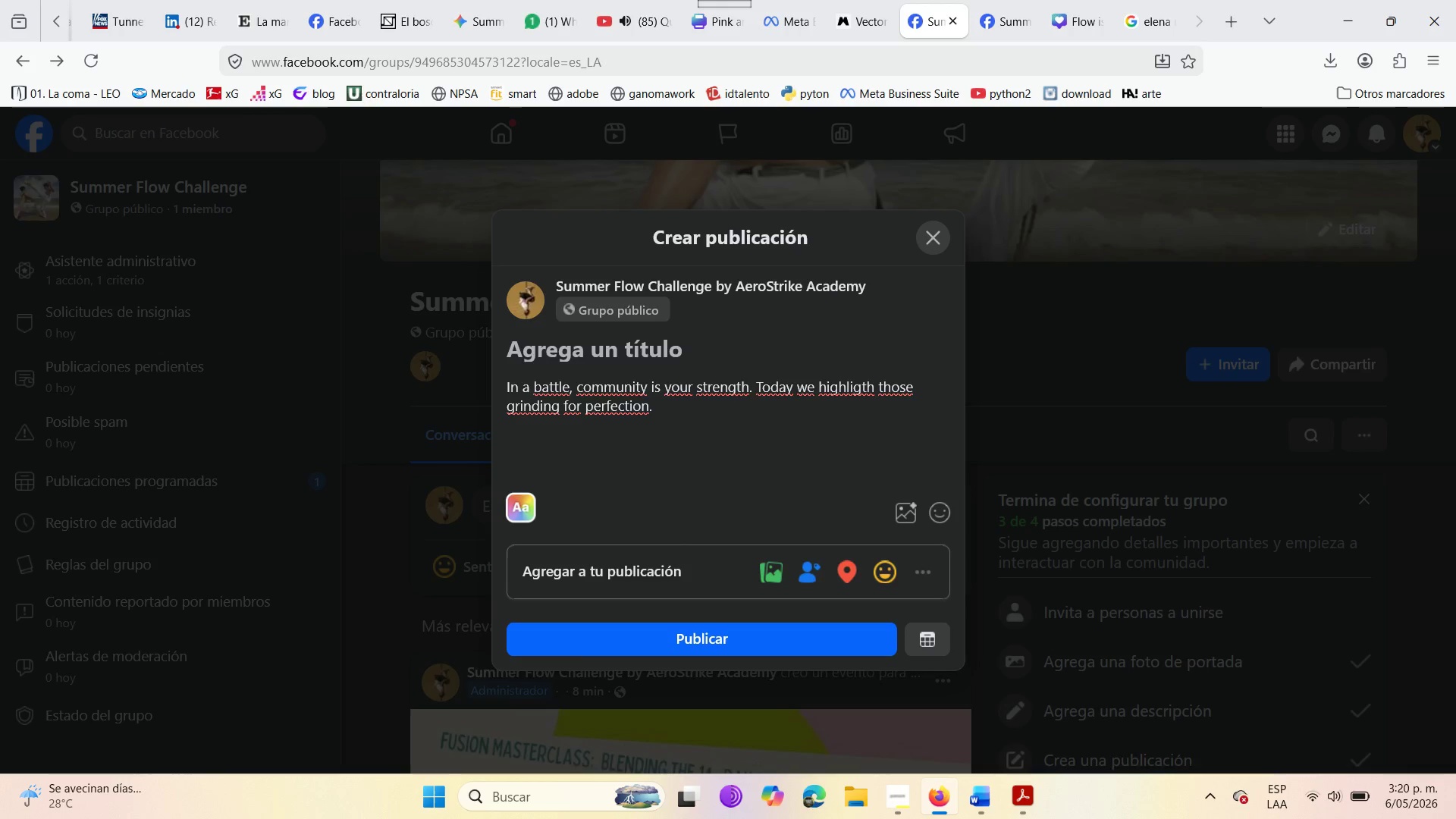 
key(Enter)
 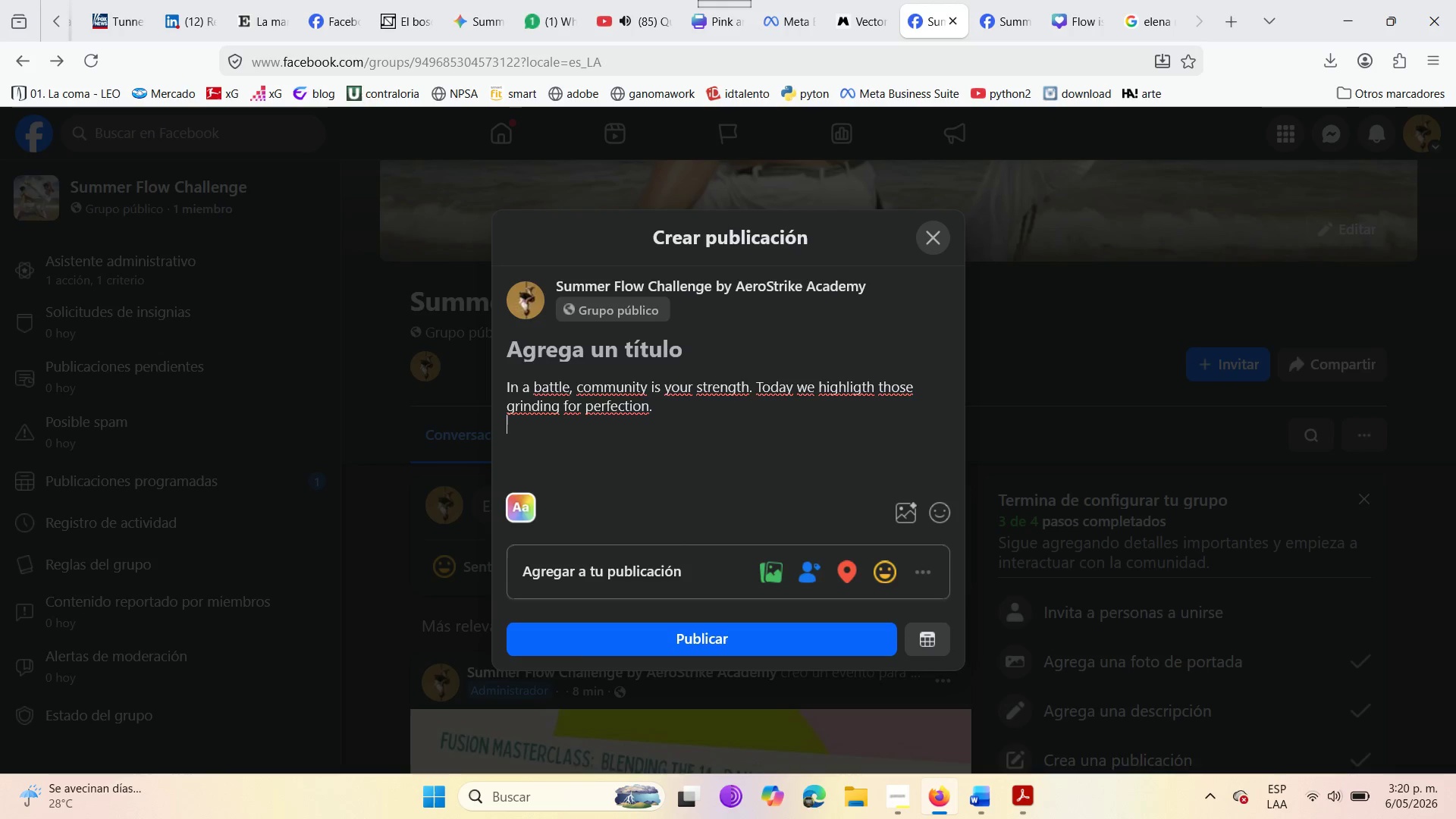 
key(Enter)
 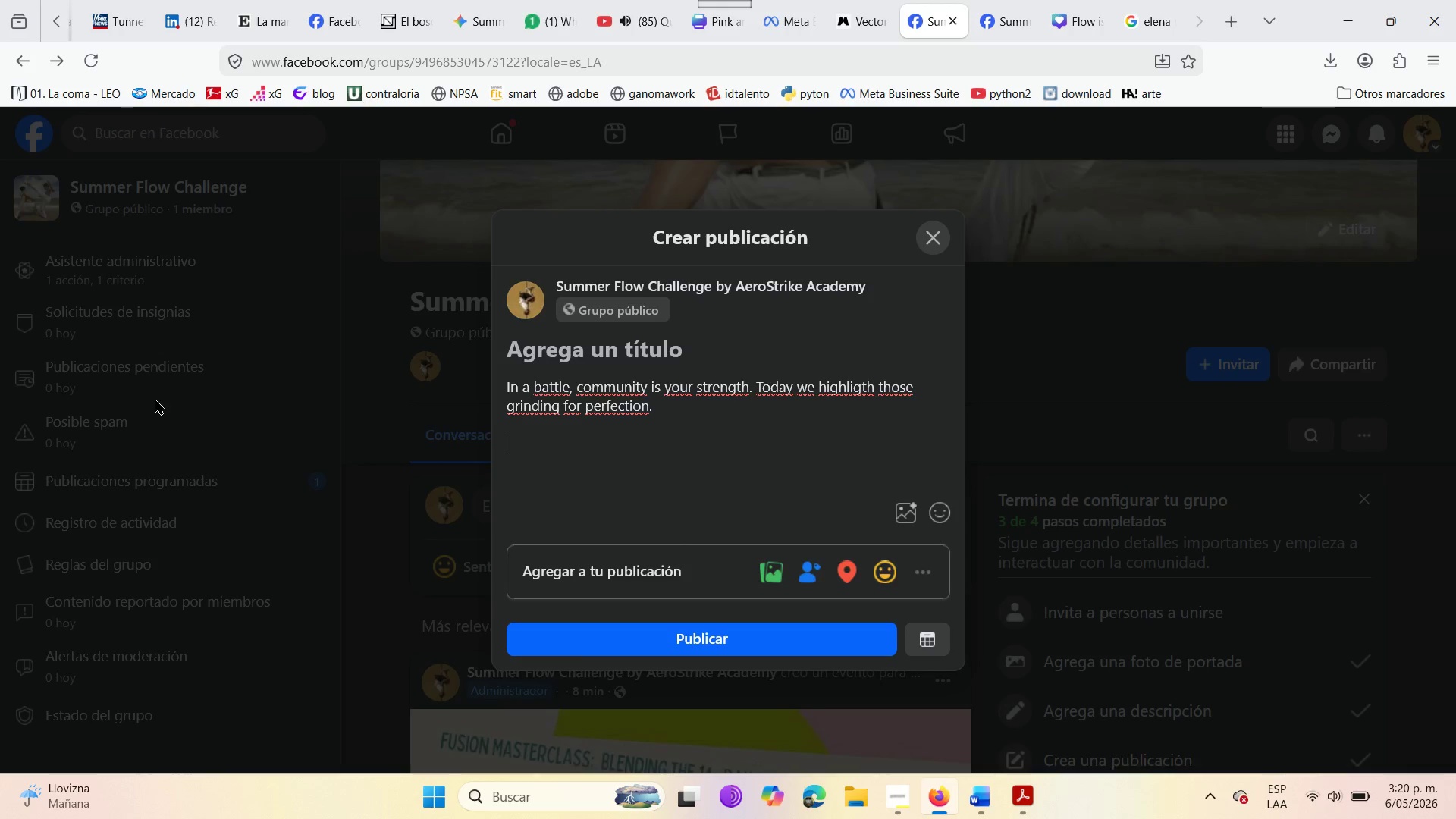 
wait(22.52)
 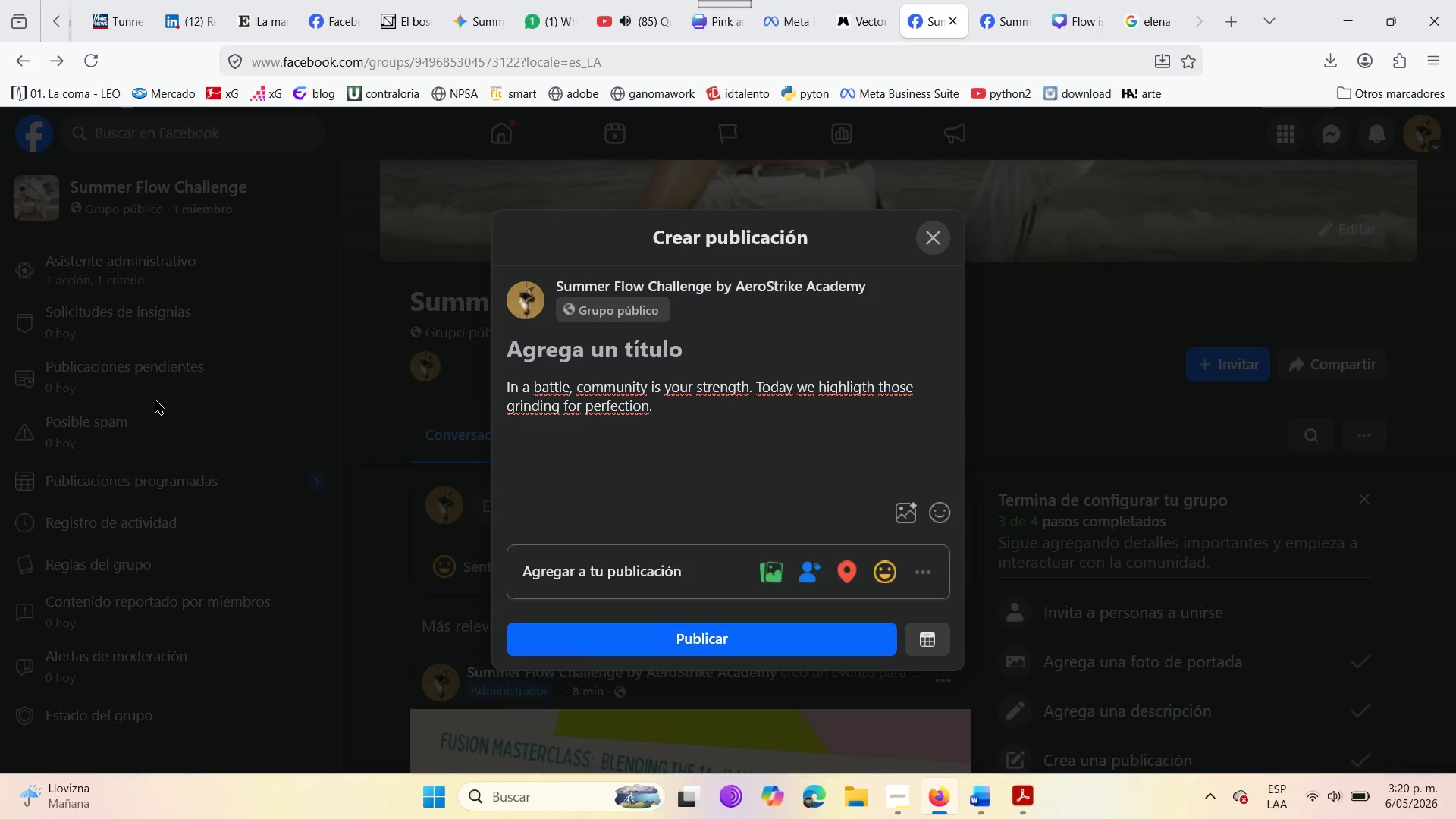 
left_click([855, 0])
 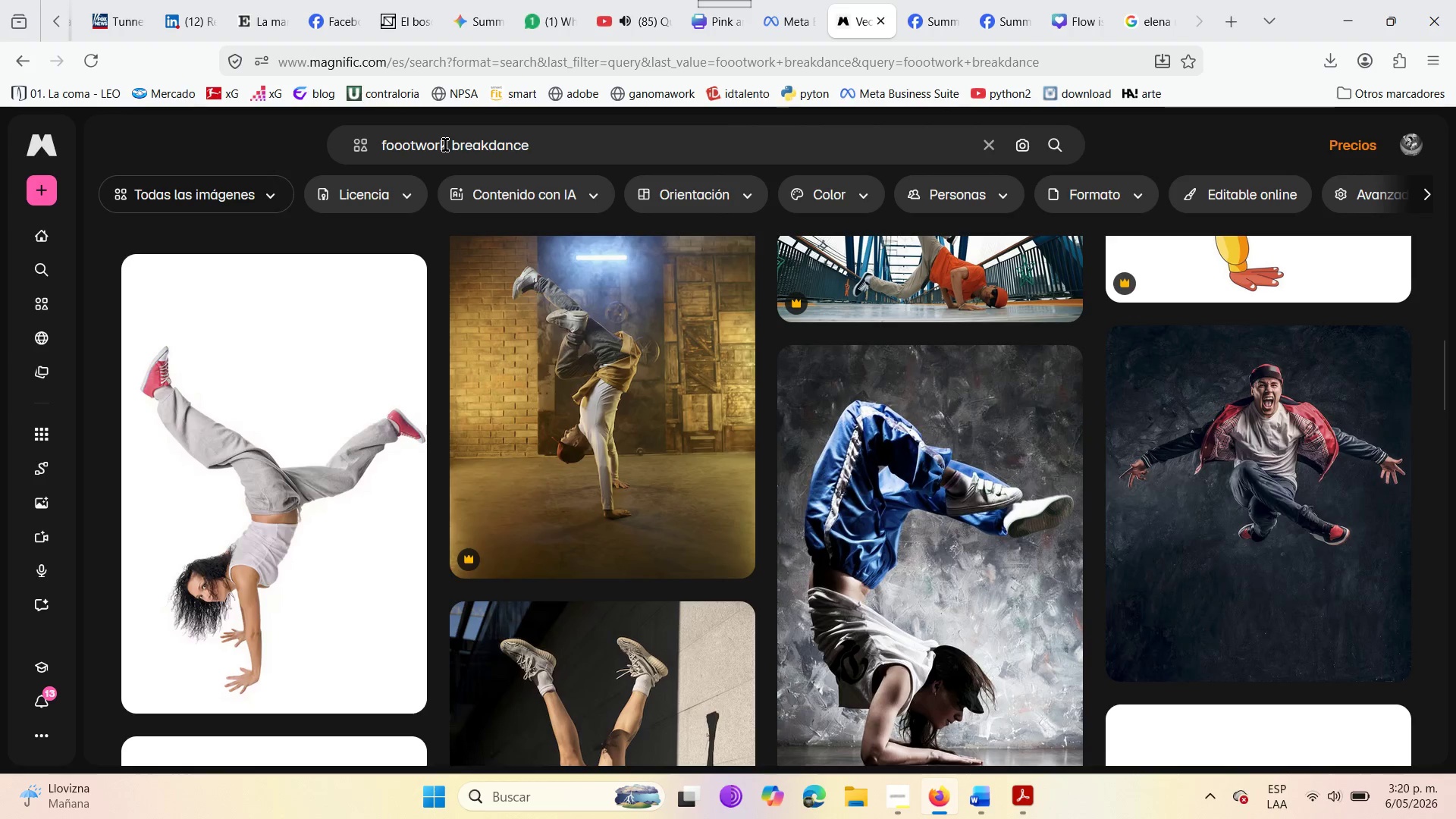 
left_click_drag(start_coordinate=[451, 141], to_coordinate=[369, 140])
 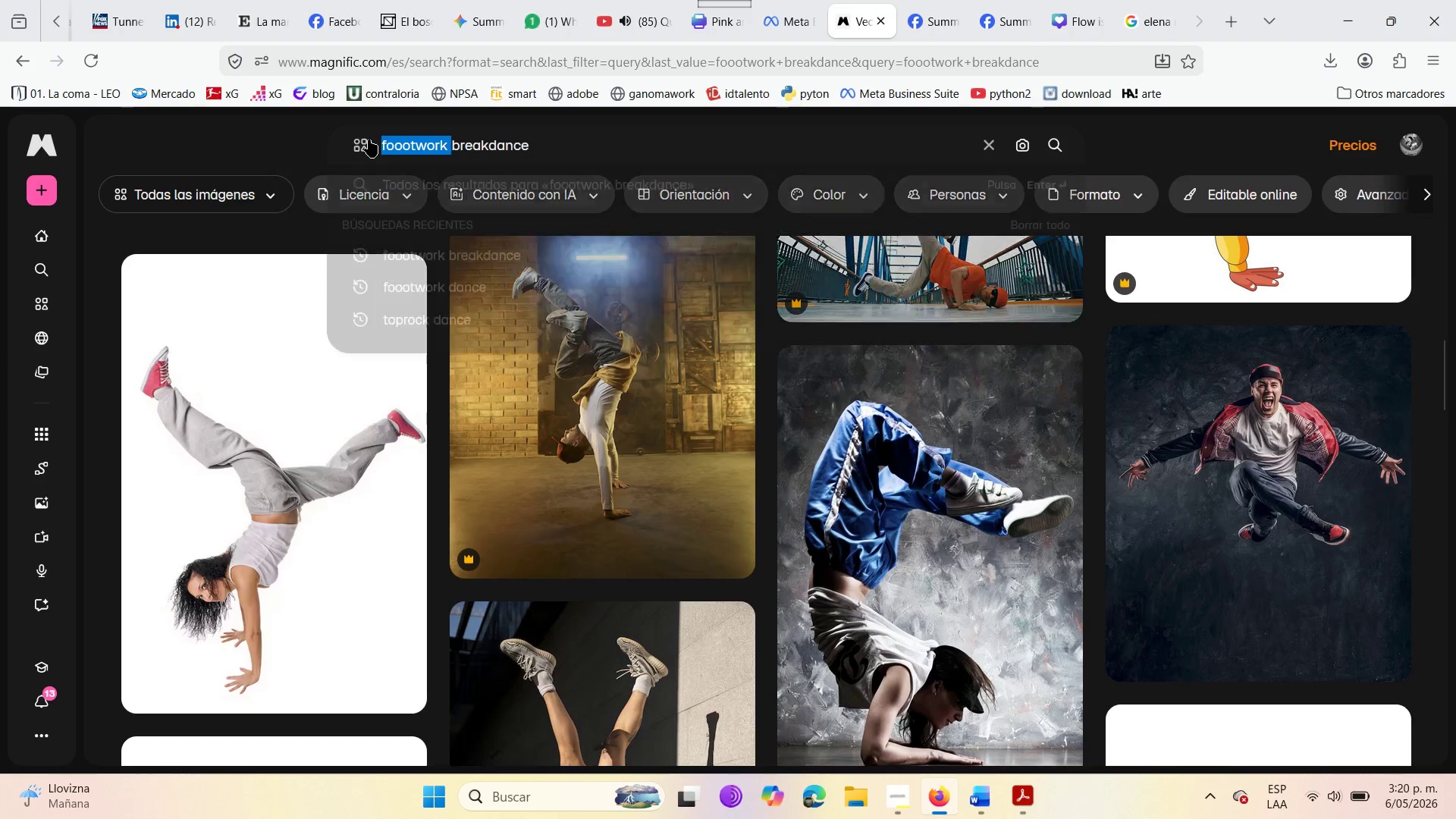 
key(Backspace)
type(student )
 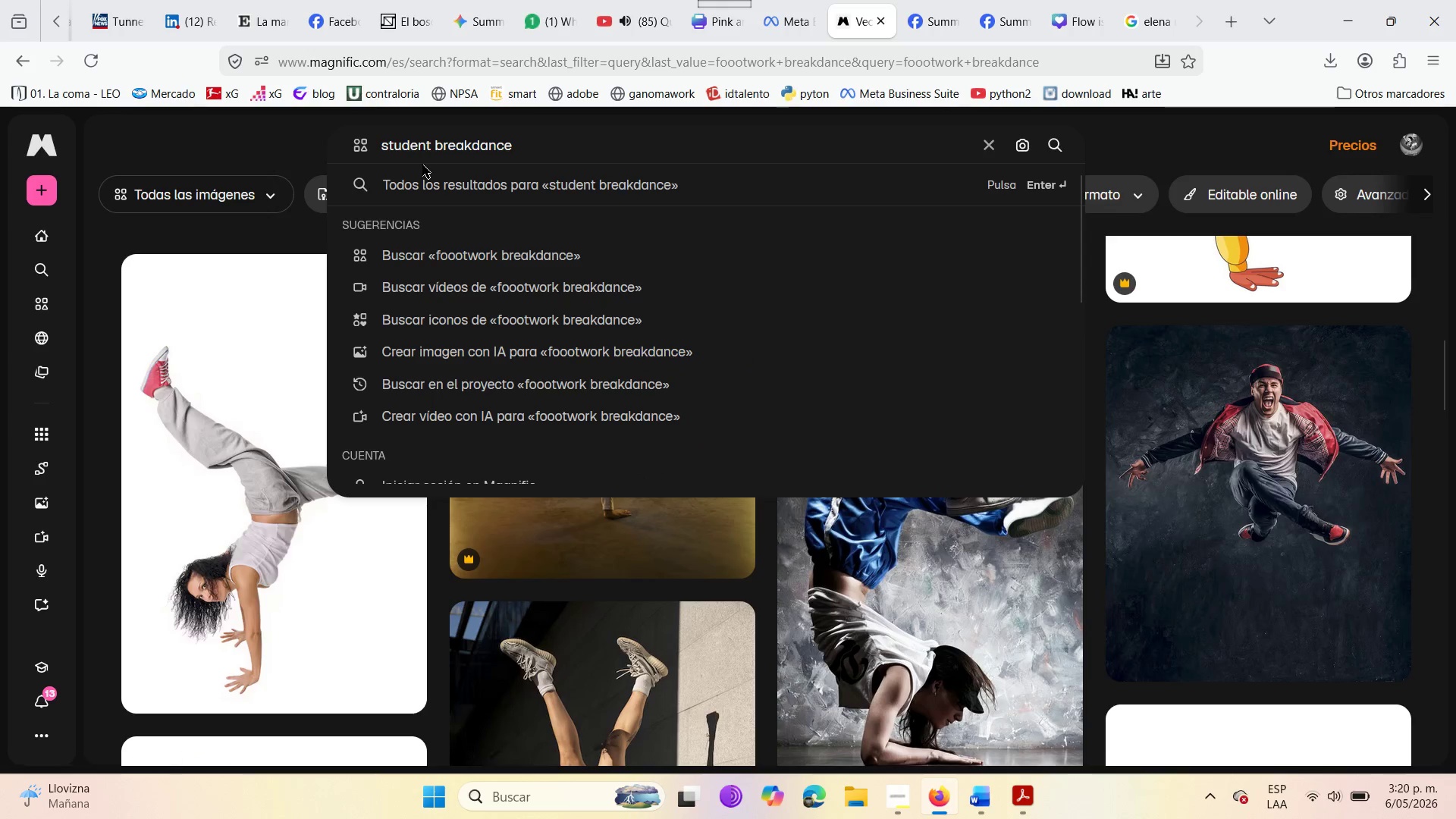 
key(Enter)
 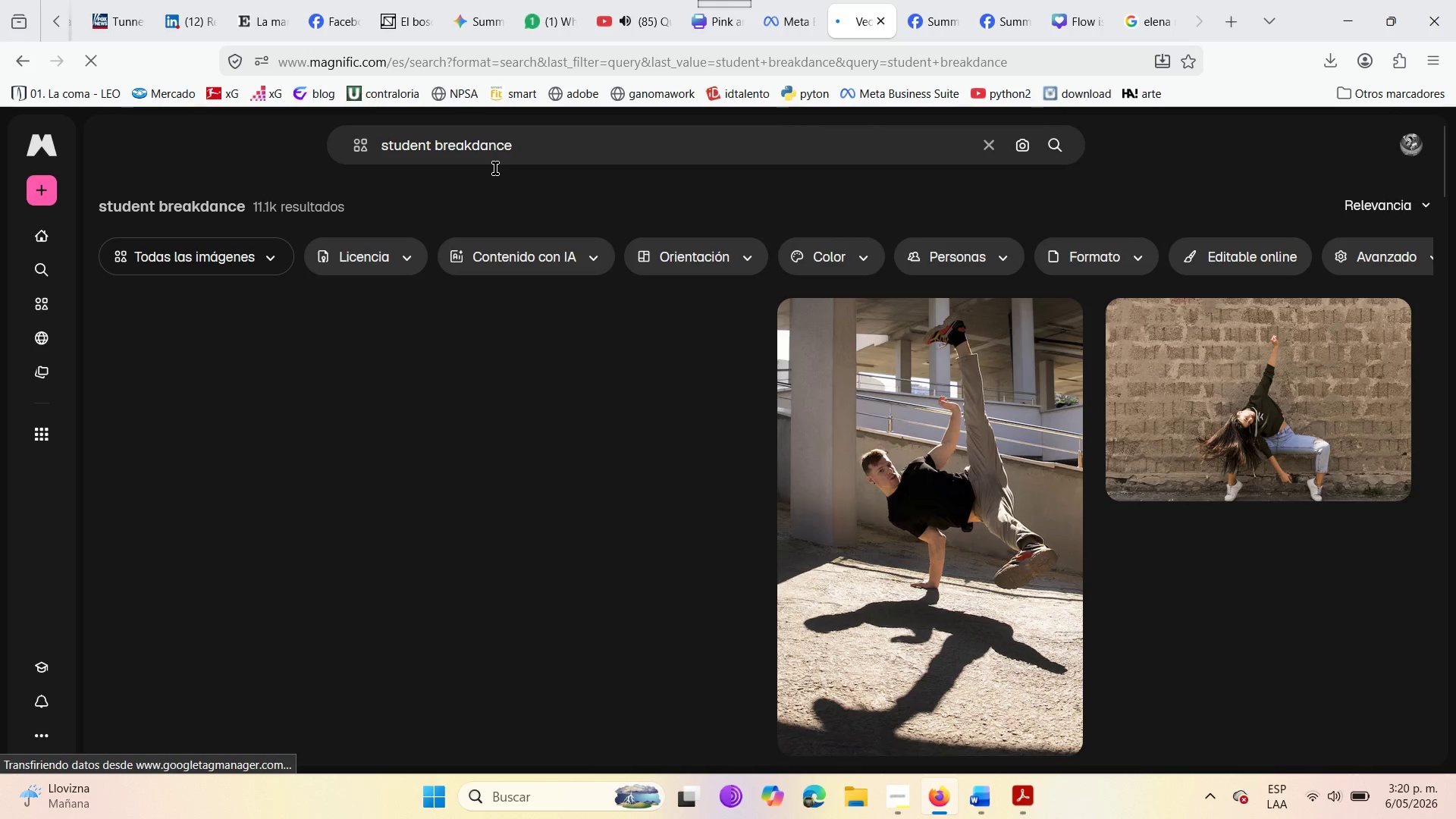 
wait(5.64)
 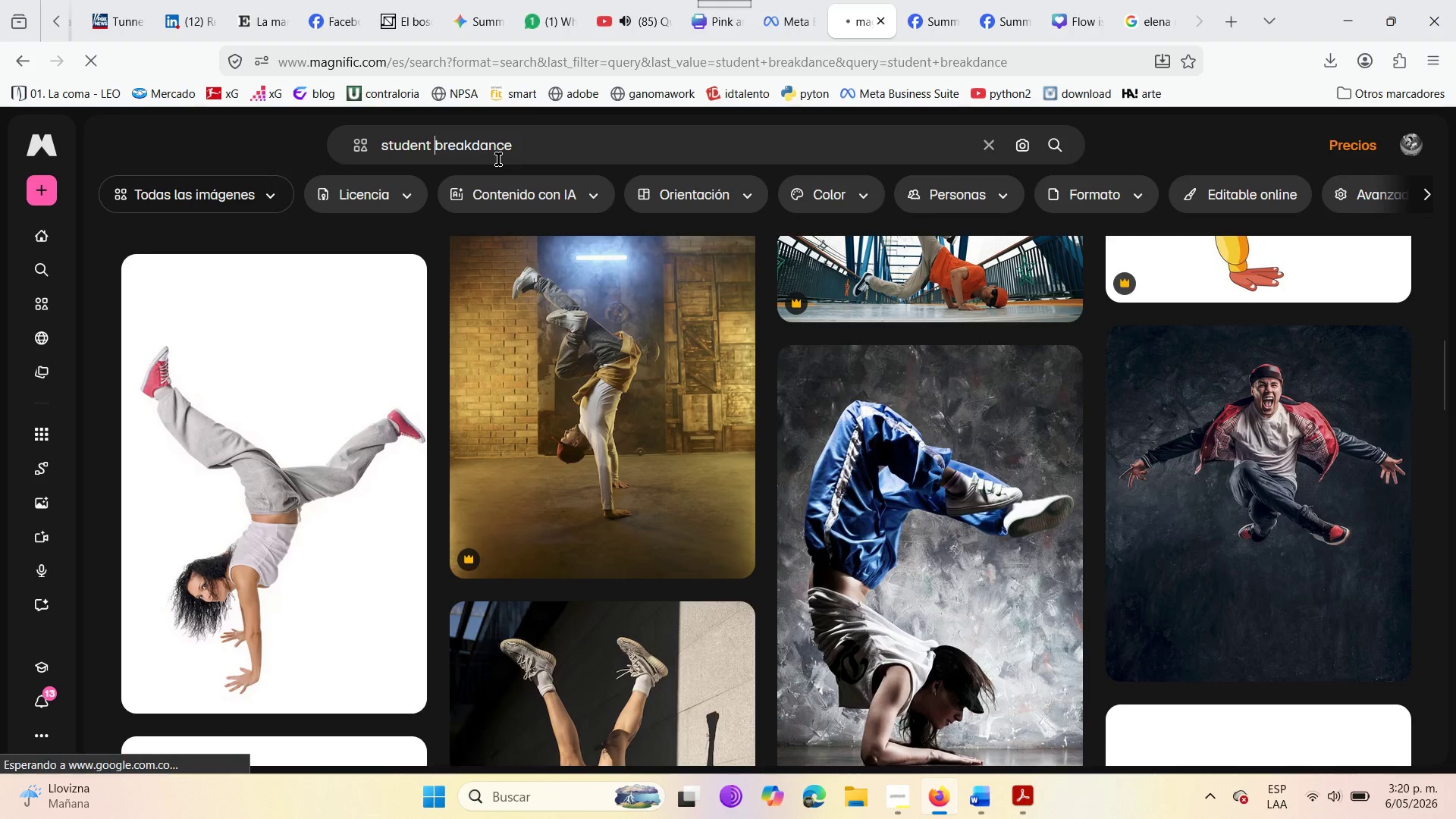 
scroll: coordinate [665, 508], scroll_direction: down, amount: 6.0
 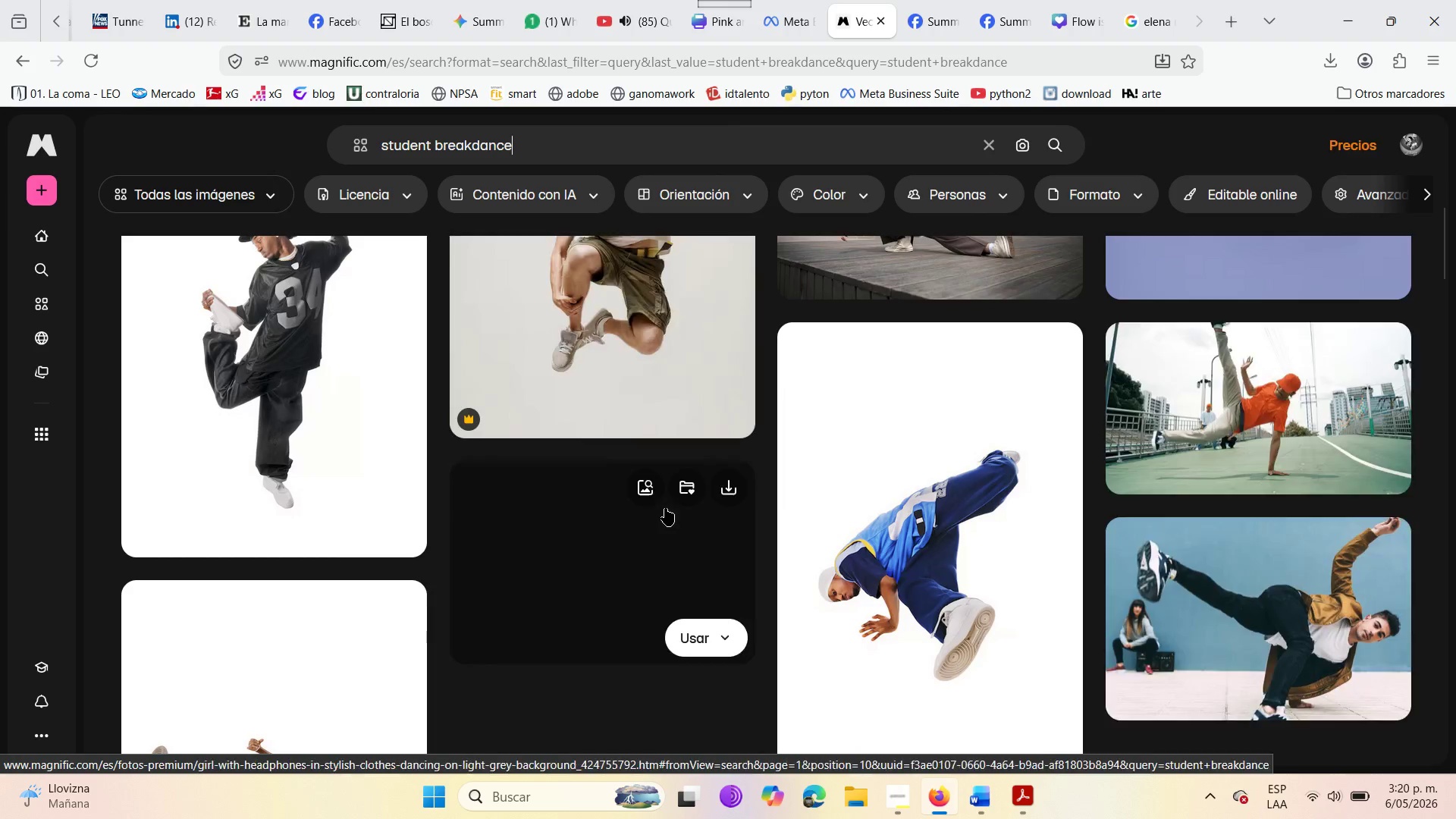 
scroll: coordinate [665, 508], scroll_direction: up, amount: 2.0
 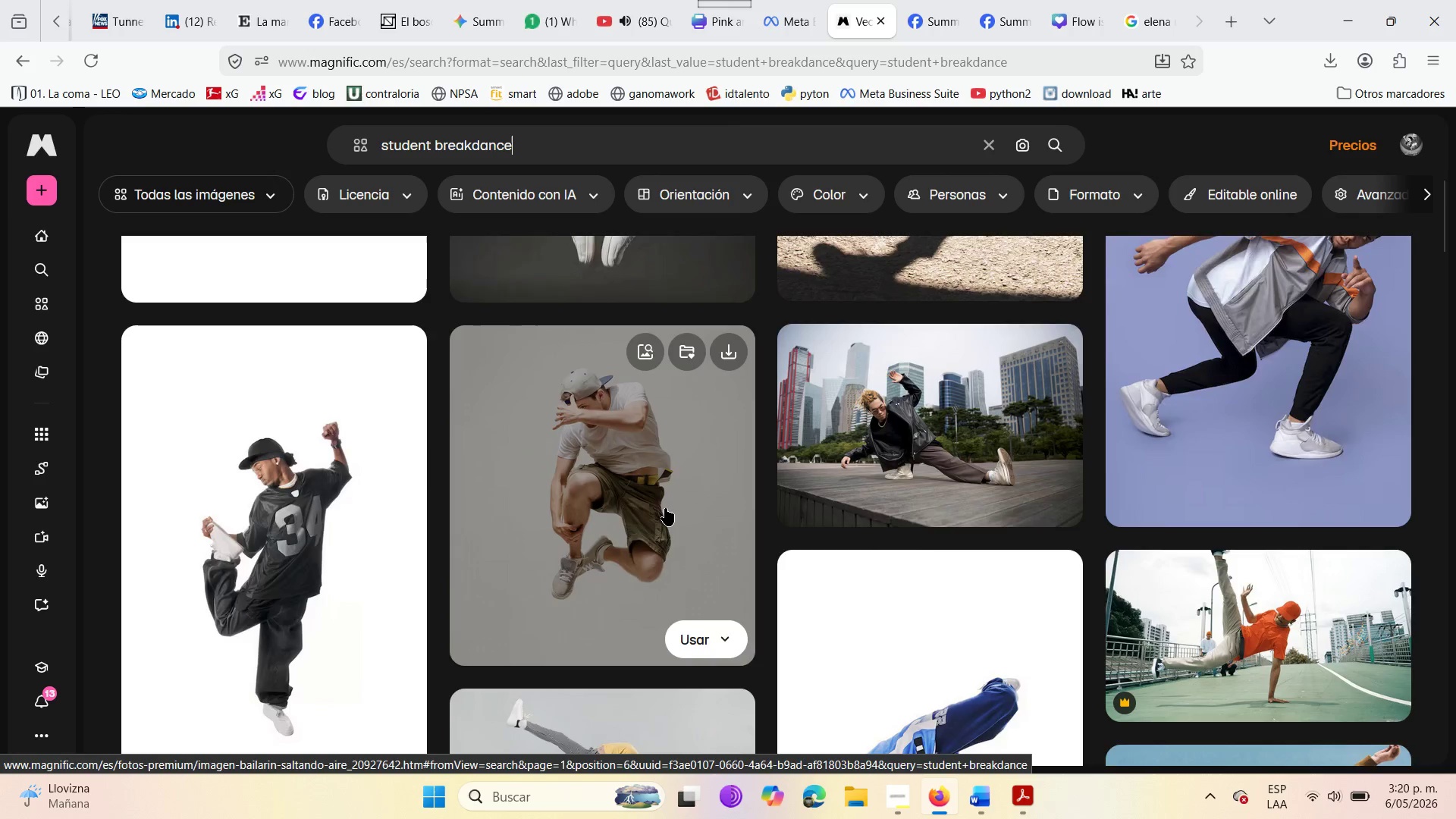 
scroll: coordinate [701, 509], scroll_direction: down, amount: 9.0
 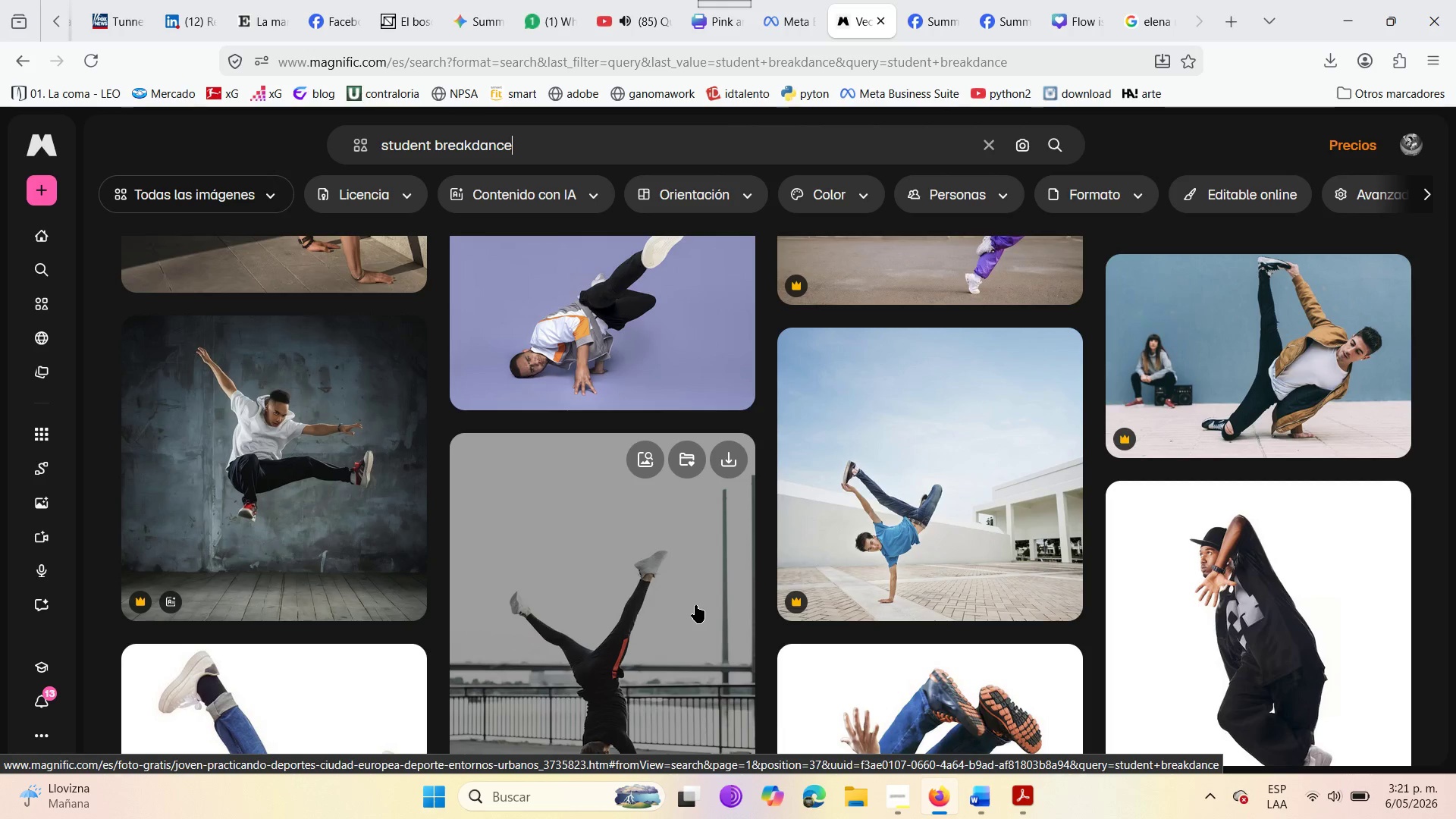 
wait(22.25)
 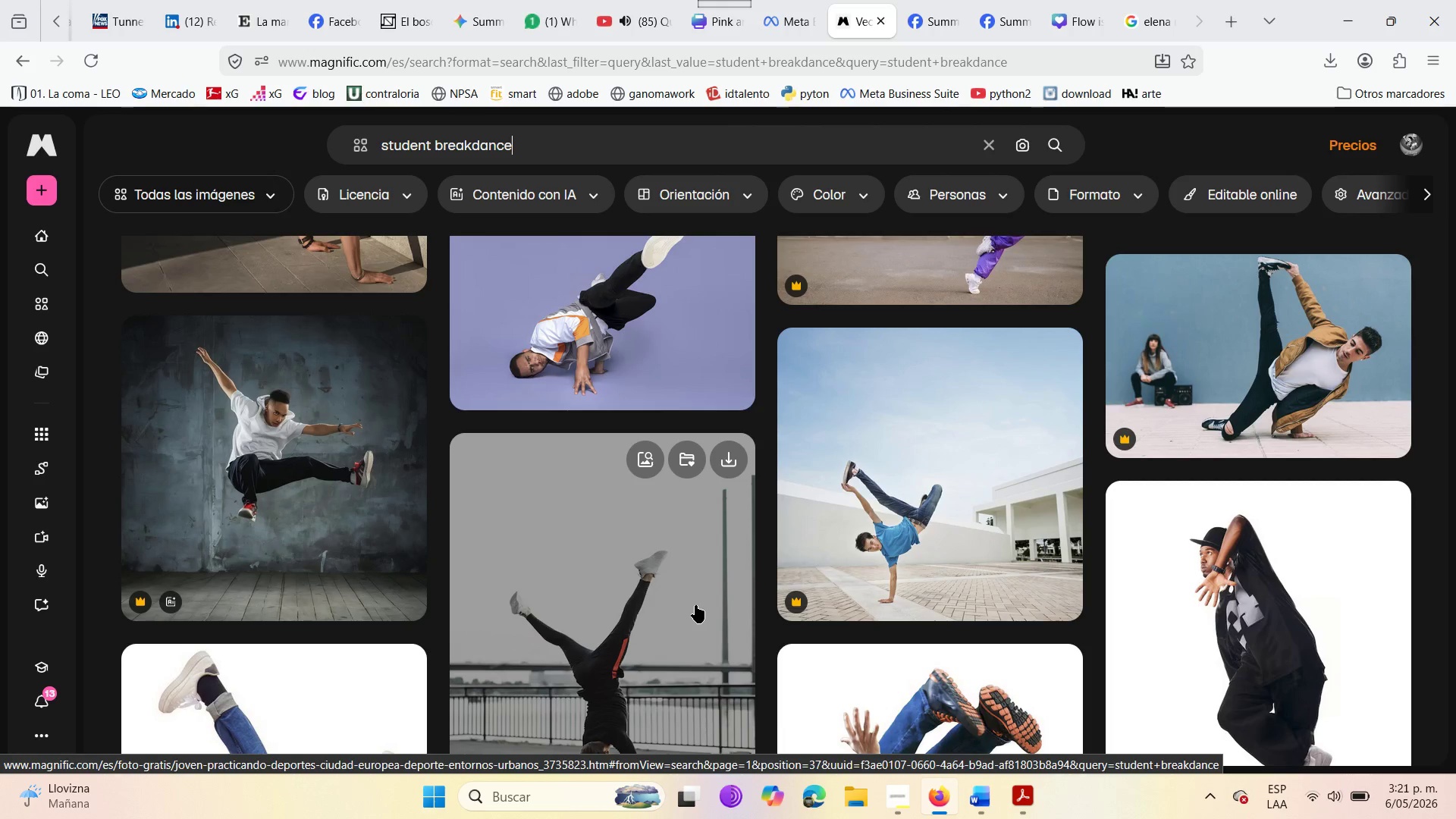 
left_click_drag(start_coordinate=[1444, 518], to_coordinate=[1433, 295])
 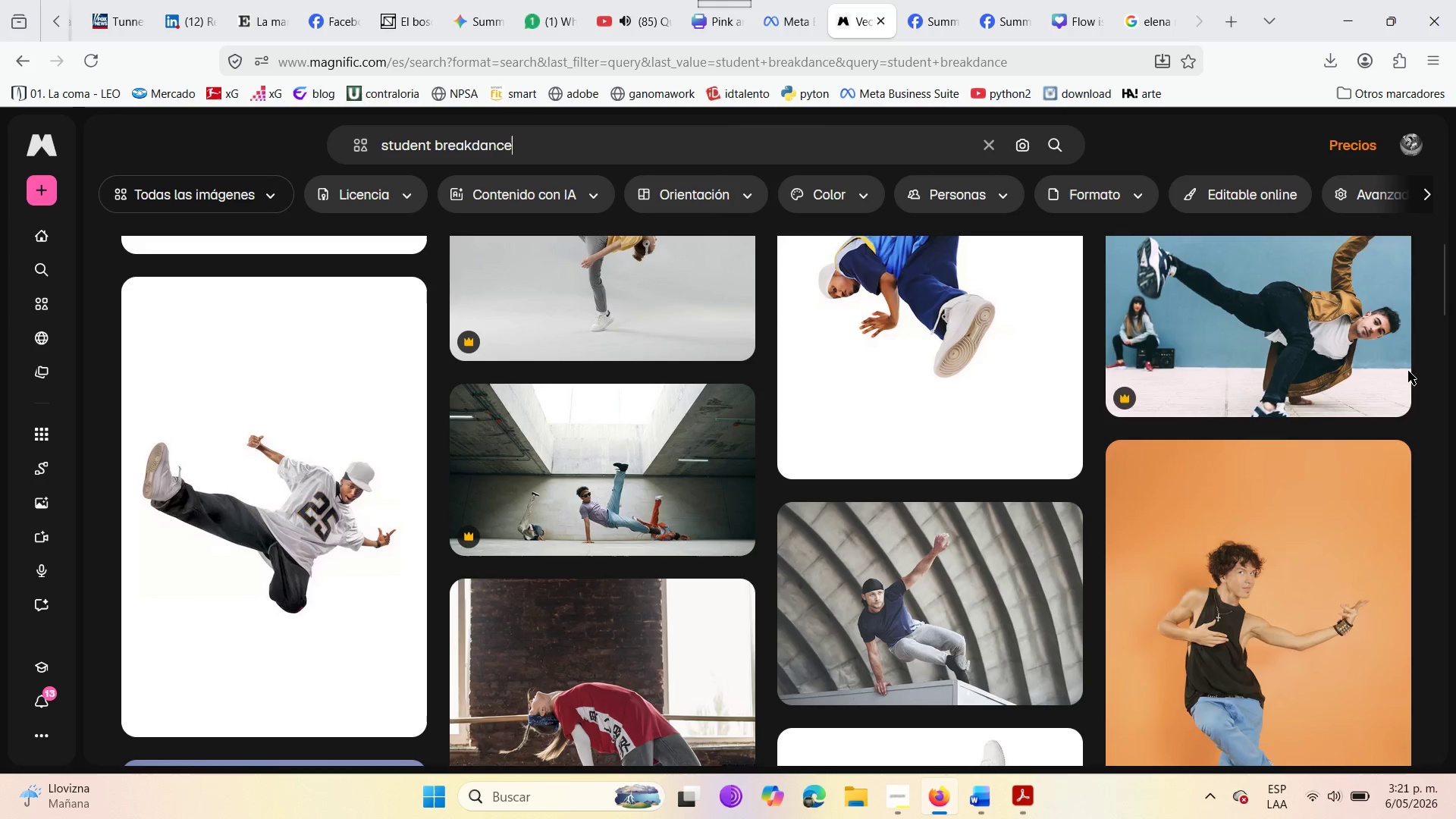 
scroll: coordinate [640, 560], scroll_direction: up, amount: 12.0
 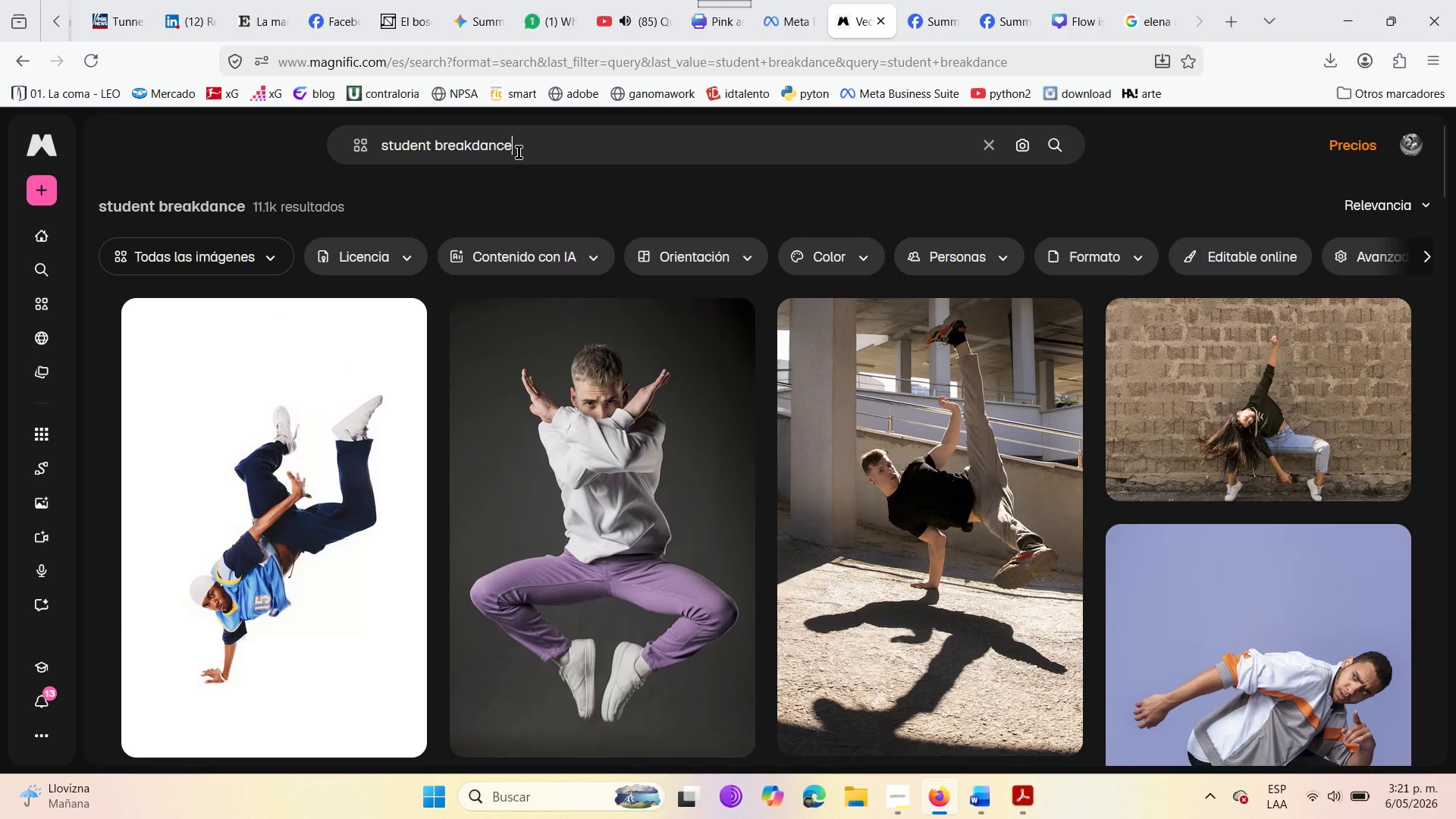 
left_click_drag(start_coordinate=[523, 152], to_coordinate=[374, 144])
 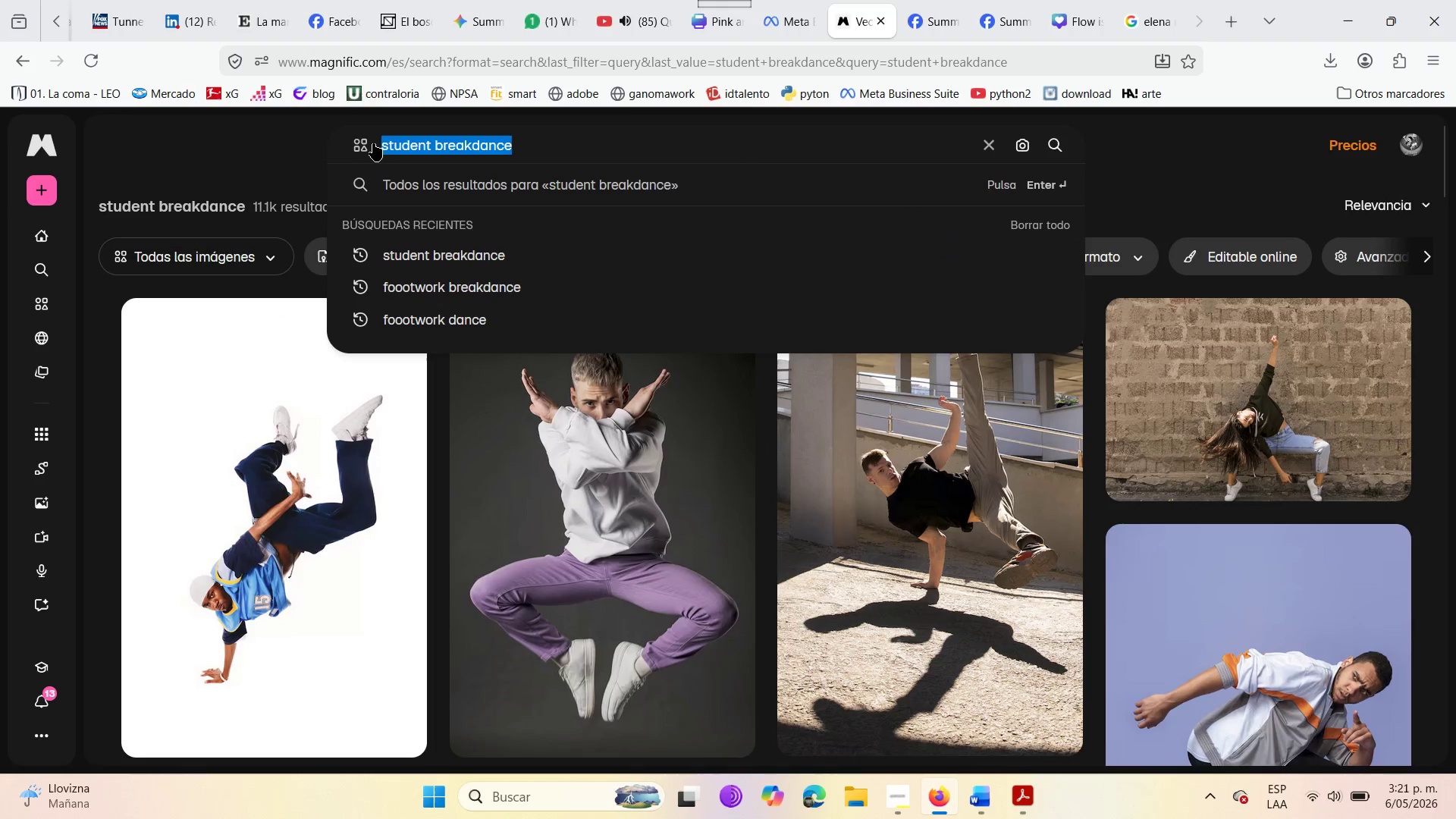 
key(Backspace)
type(teacher student breakdance)
 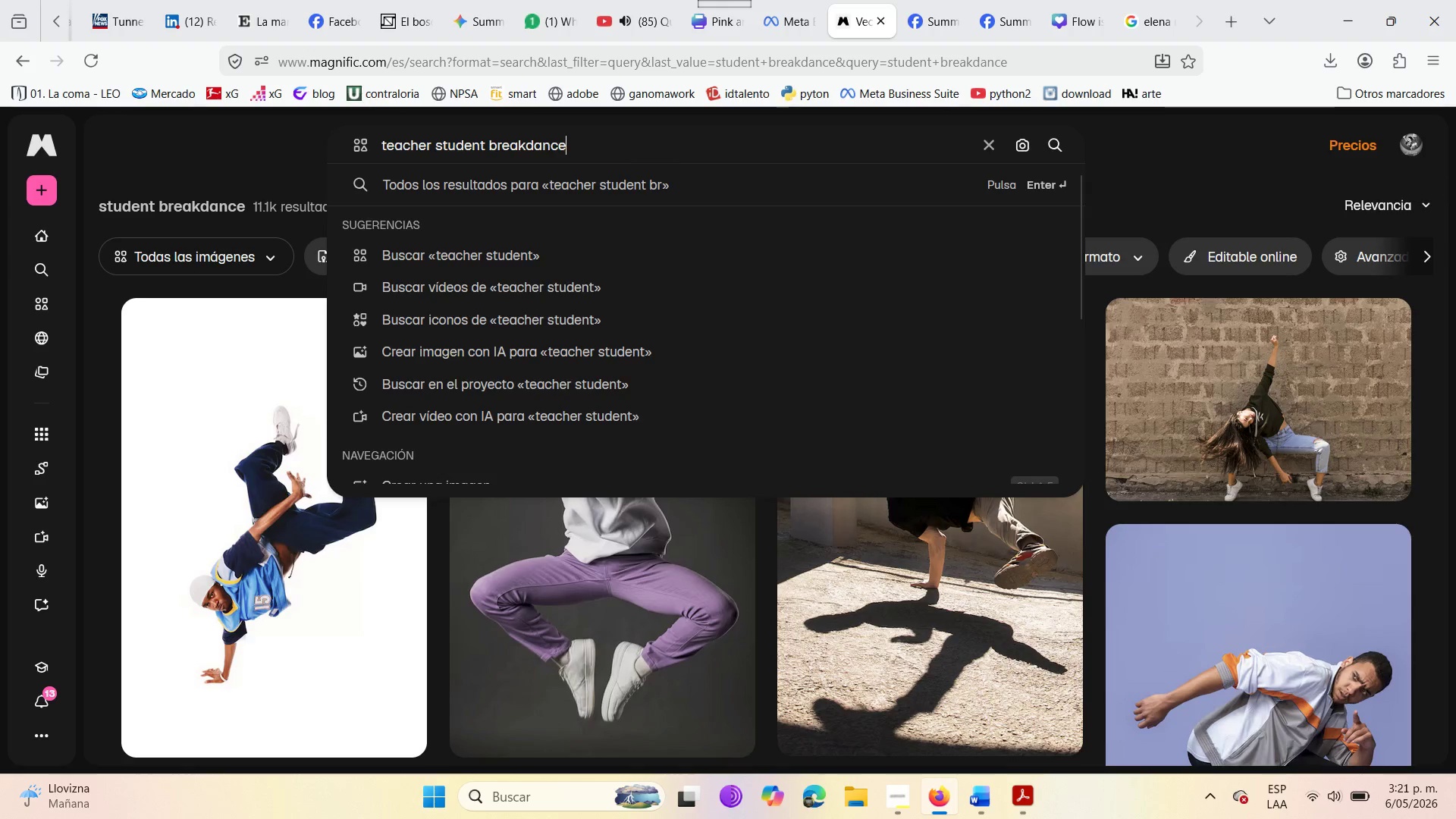 
key(Enter)
 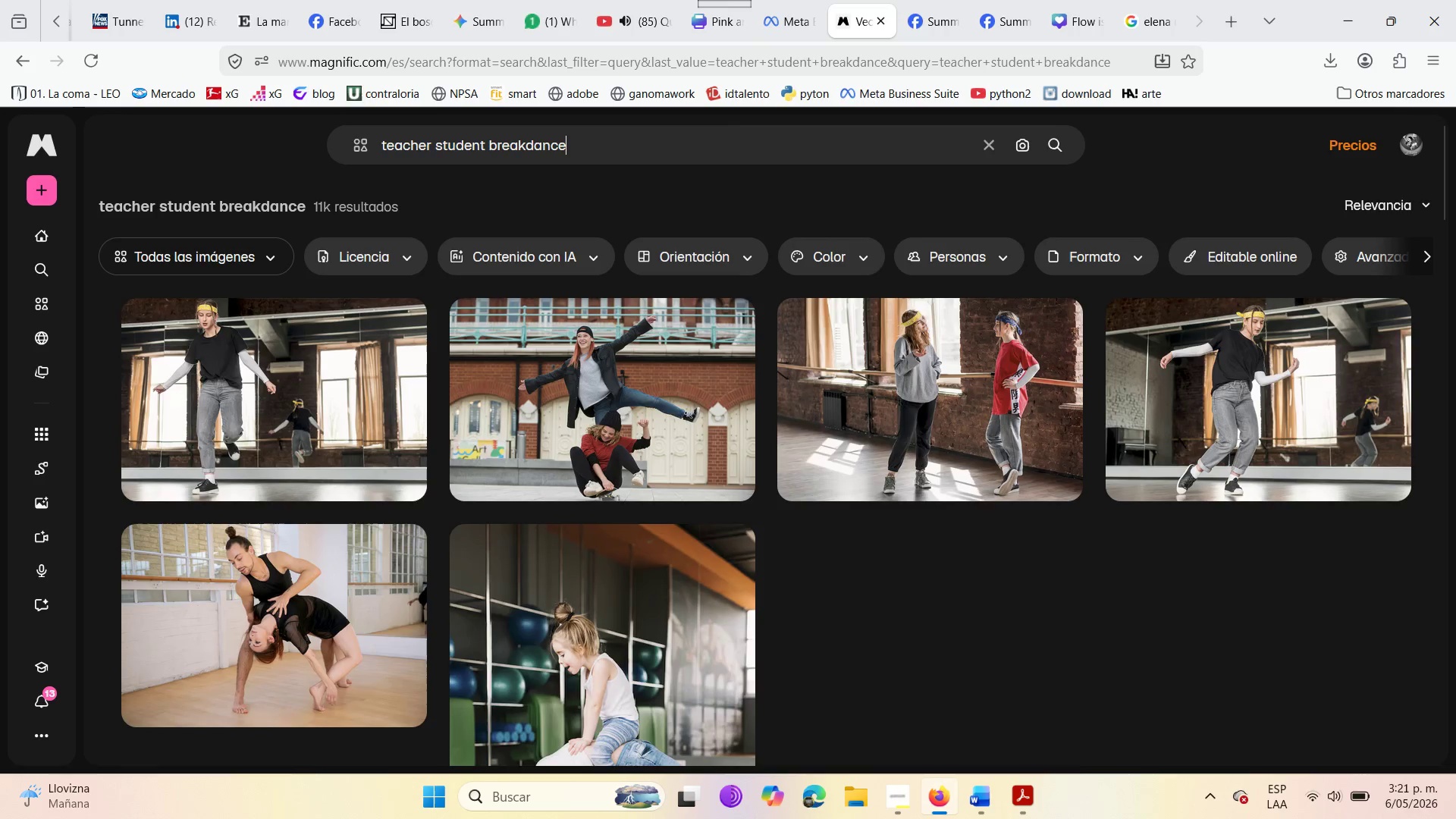 
wait(8.17)
 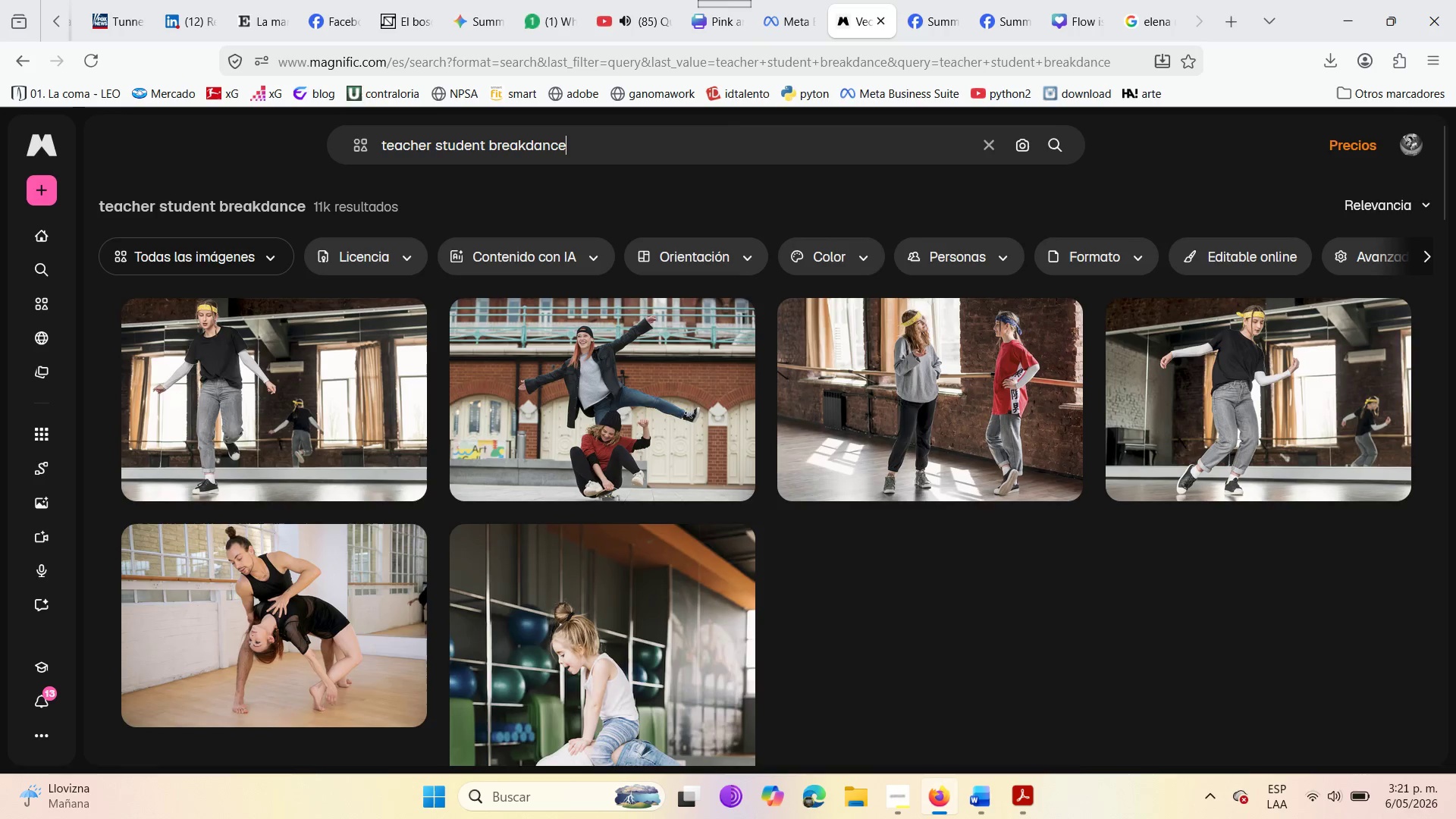 
scroll: coordinate [592, 657], scroll_direction: down, amount: 5.0
 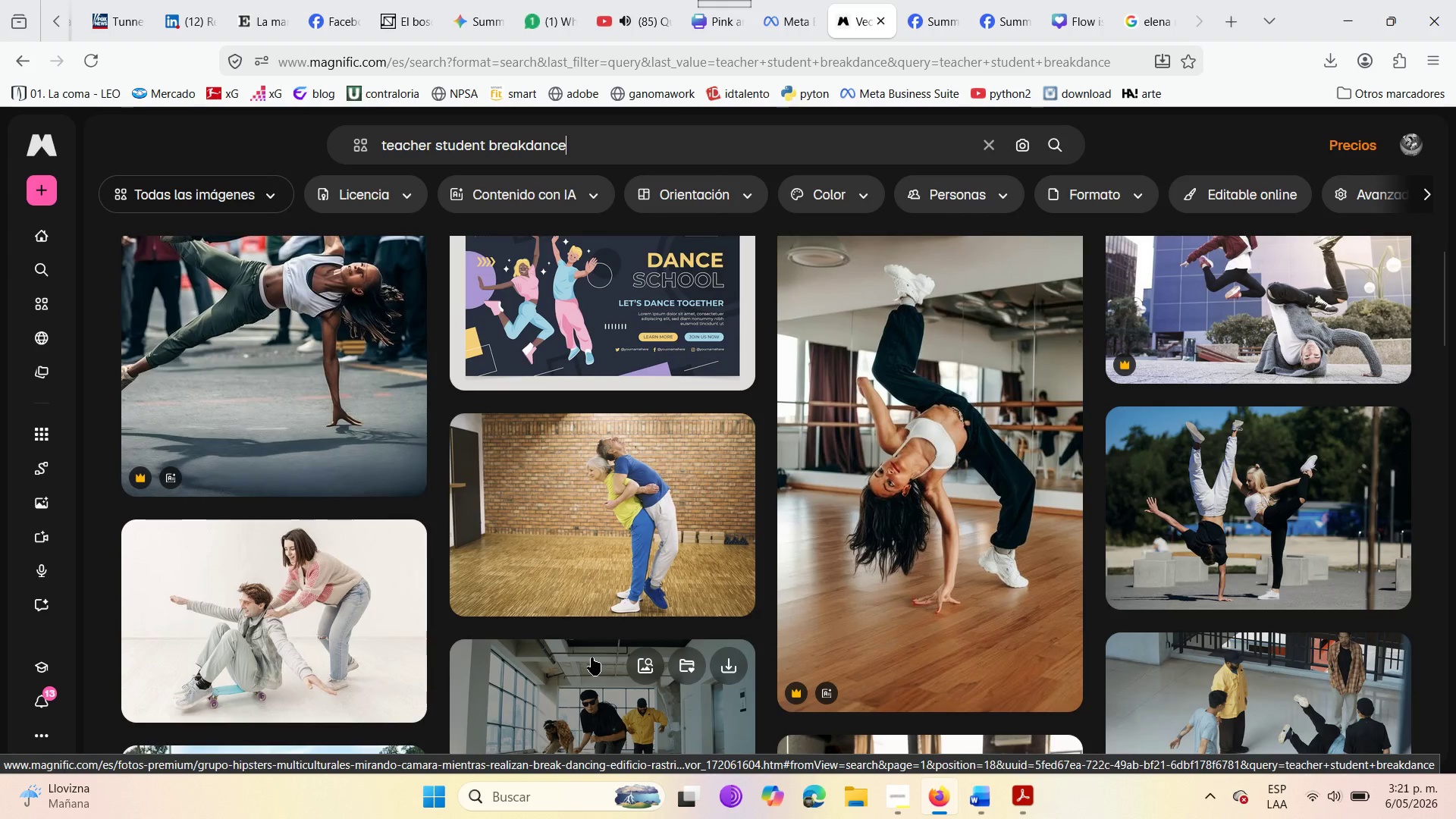 
scroll: coordinate [592, 657], scroll_direction: up, amount: 2.0
 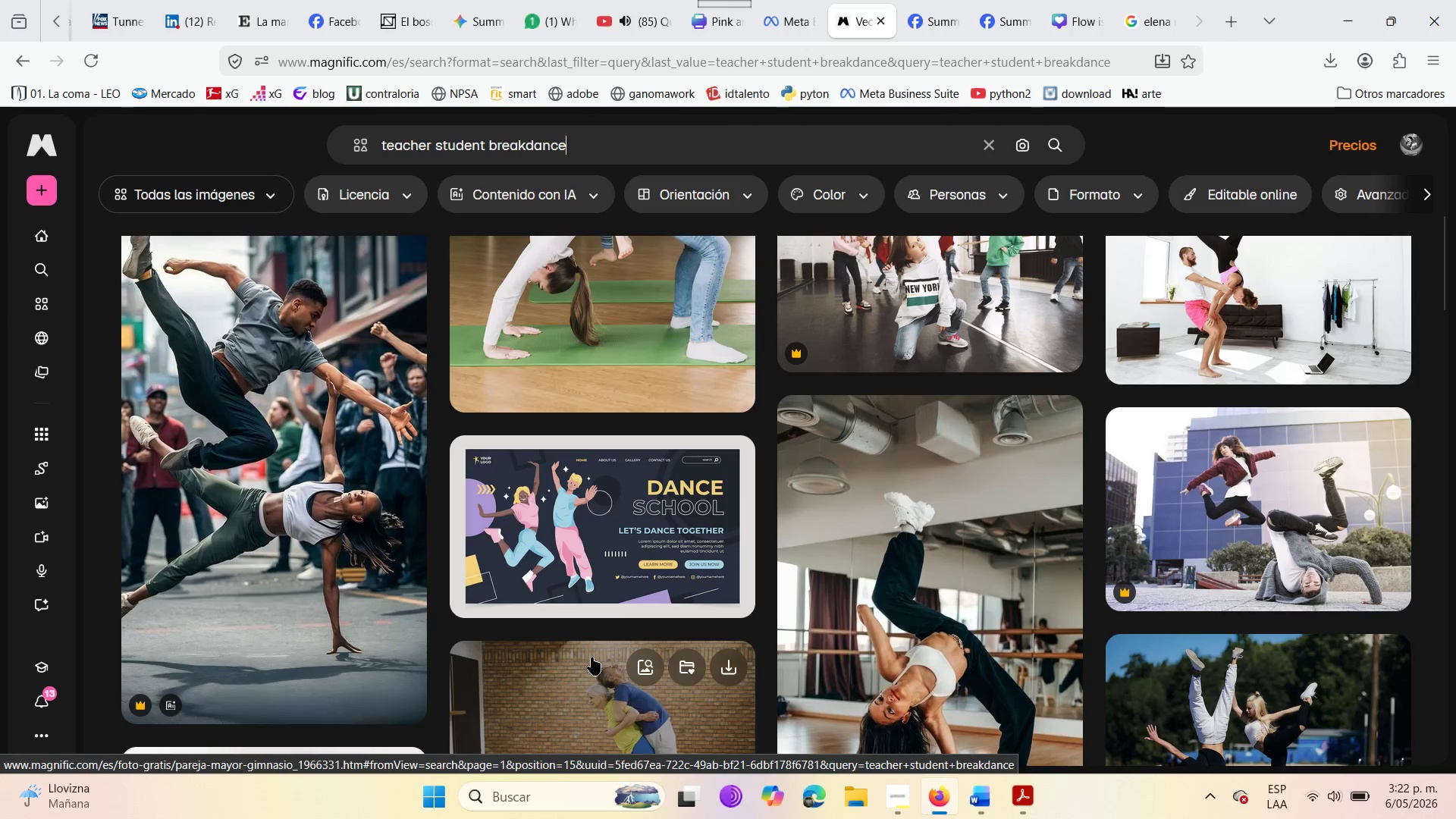 
scroll: coordinate [592, 657], scroll_direction: down, amount: 2.0
 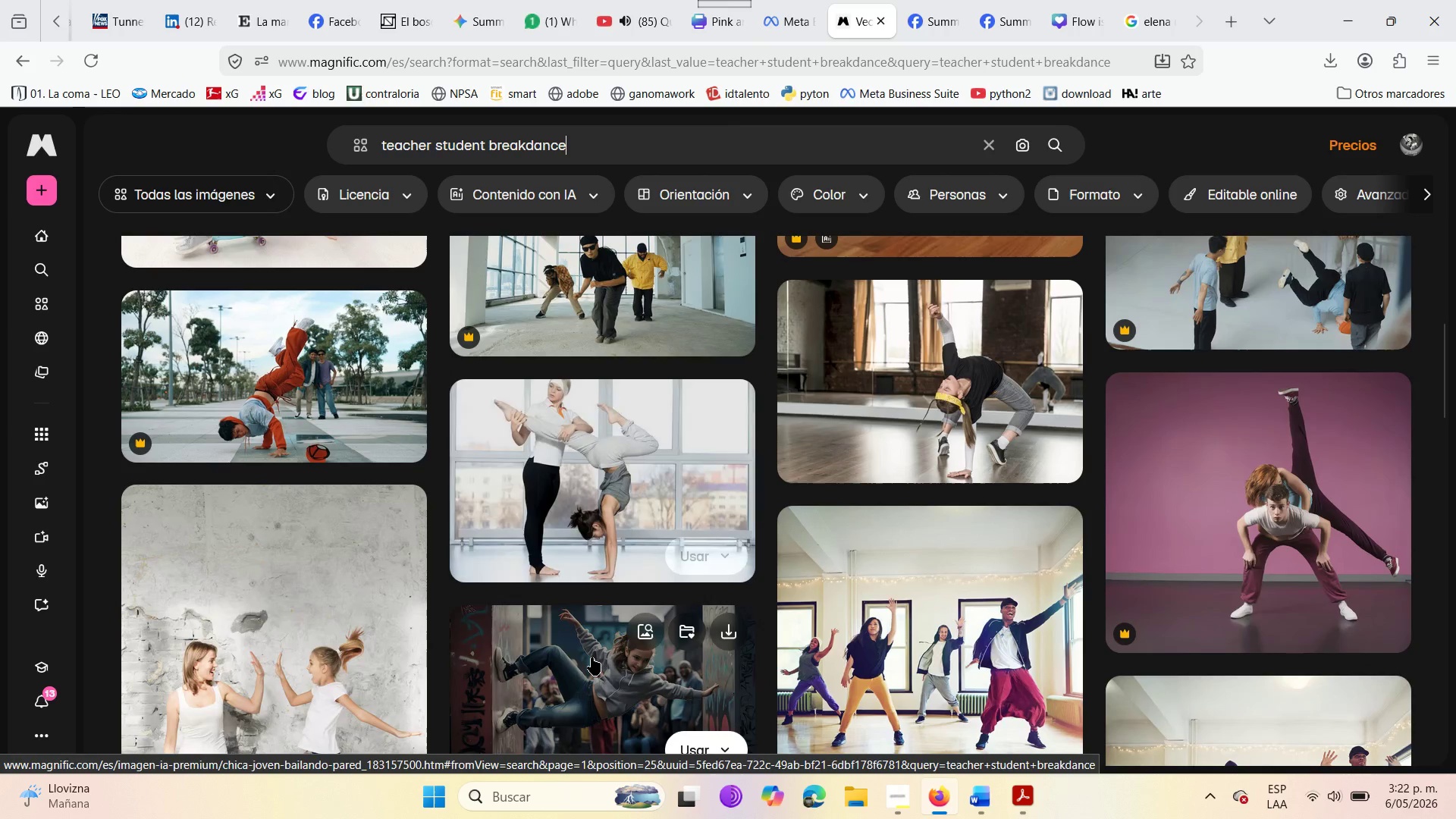 
scroll: coordinate [592, 657], scroll_direction: up, amount: 1.0
 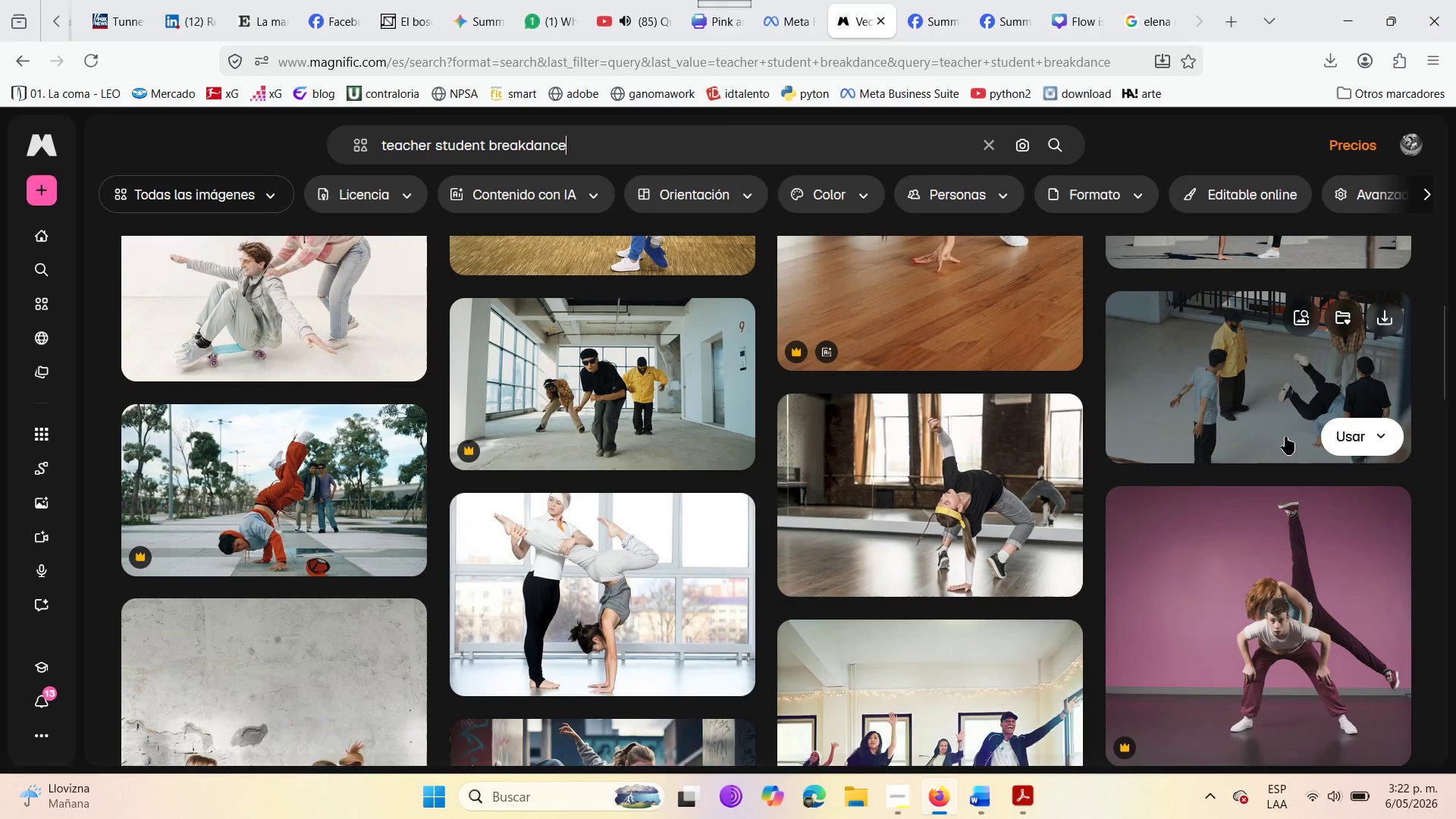 
mouse_move([1220, 707])
 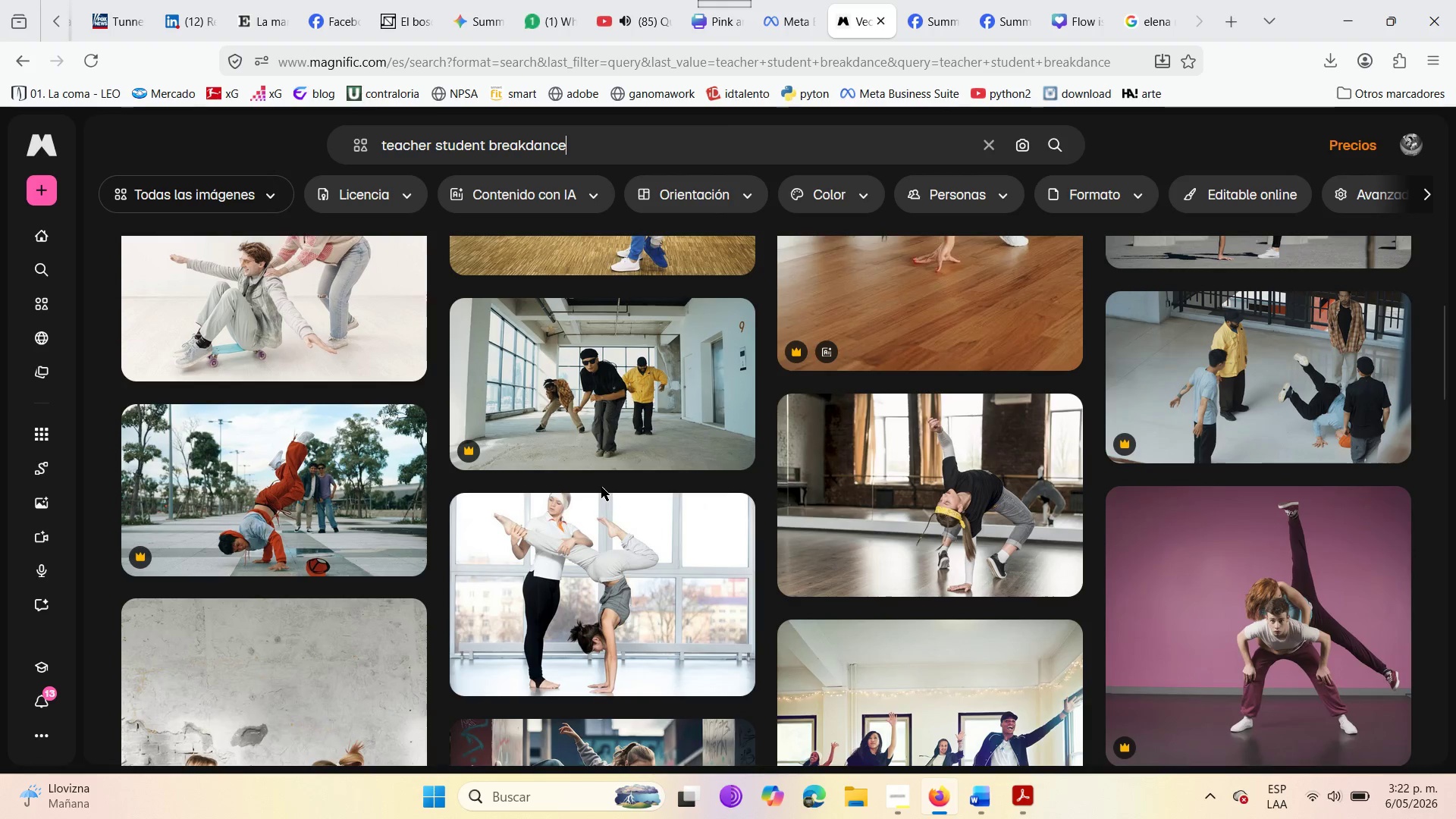 
scroll: coordinate [1228, 532], scroll_direction: down, amount: 16.0
 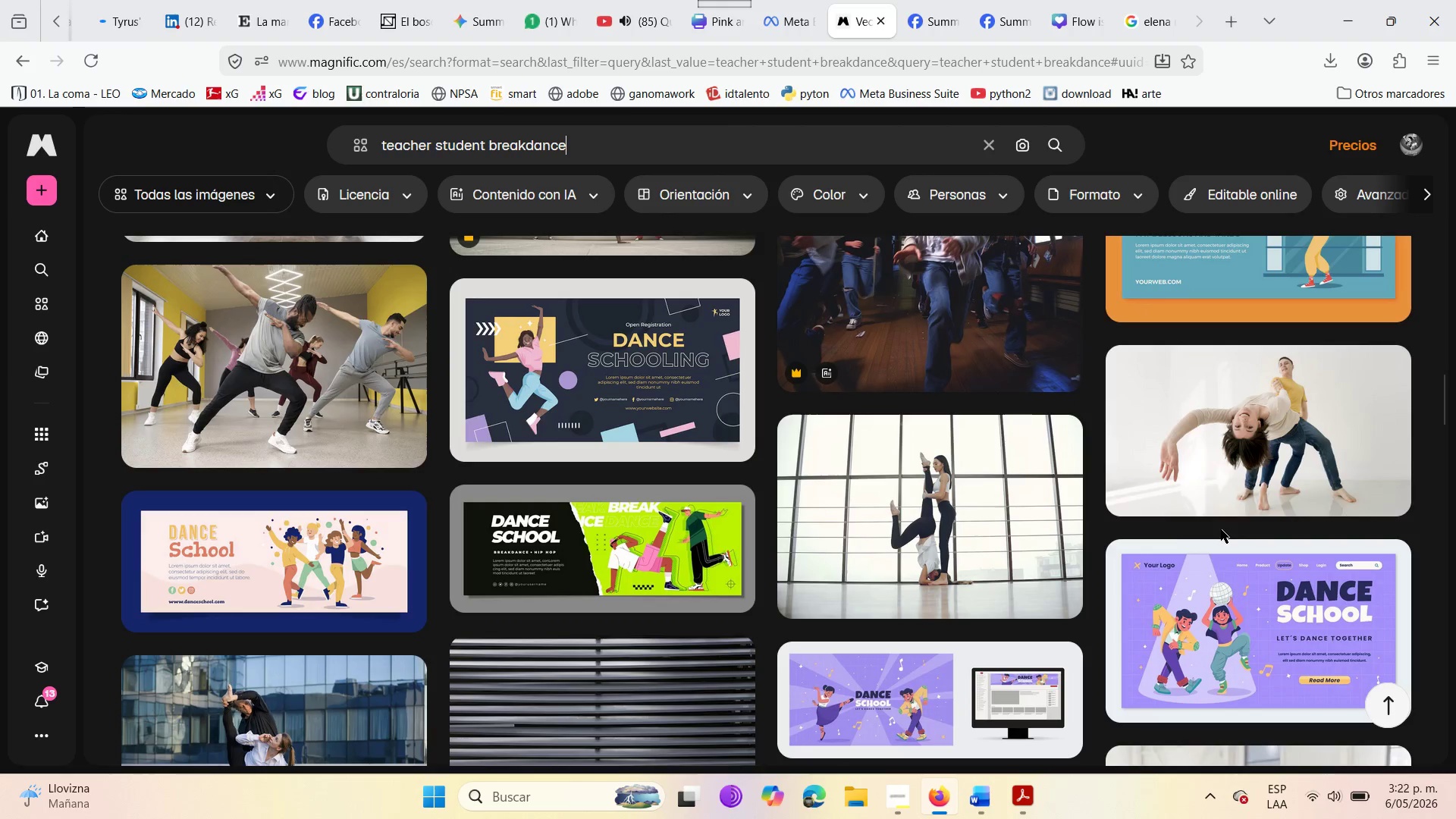 
scroll: coordinate [1062, 523], scroll_direction: up, amount: 3.0
 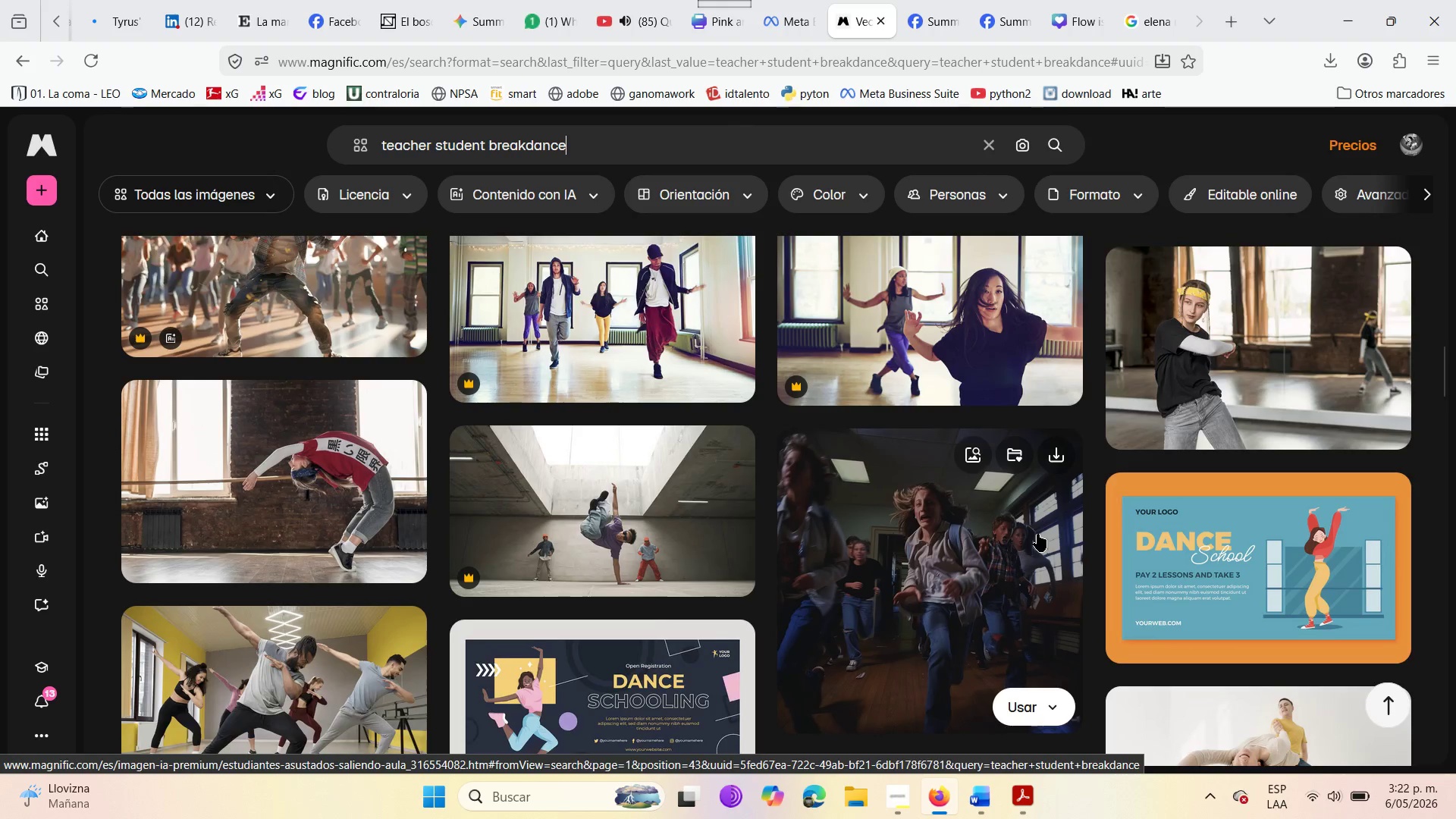 
scroll: coordinate [1037, 534], scroll_direction: down, amount: 3.0
 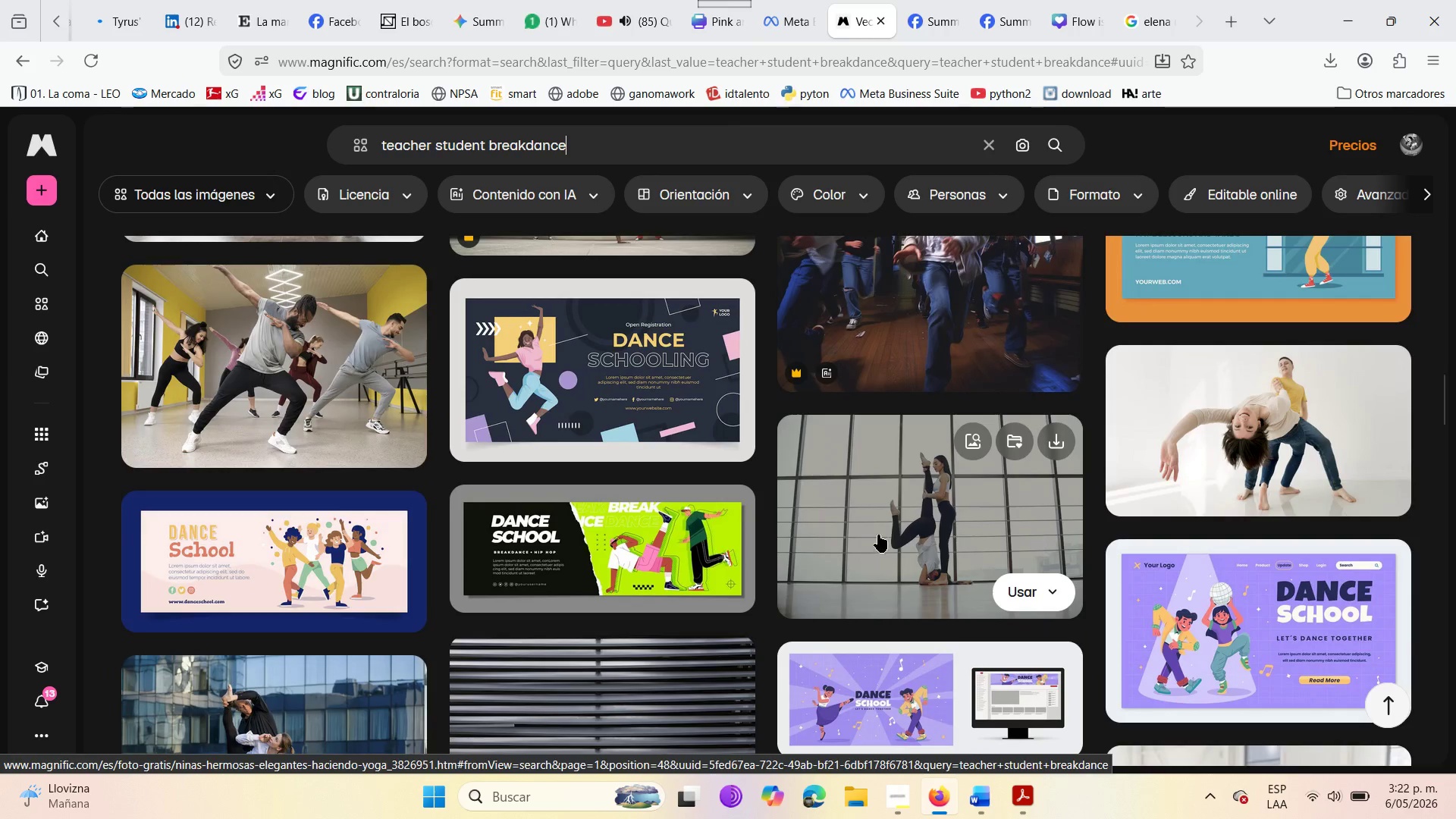 
mouse_move([720, 515])
 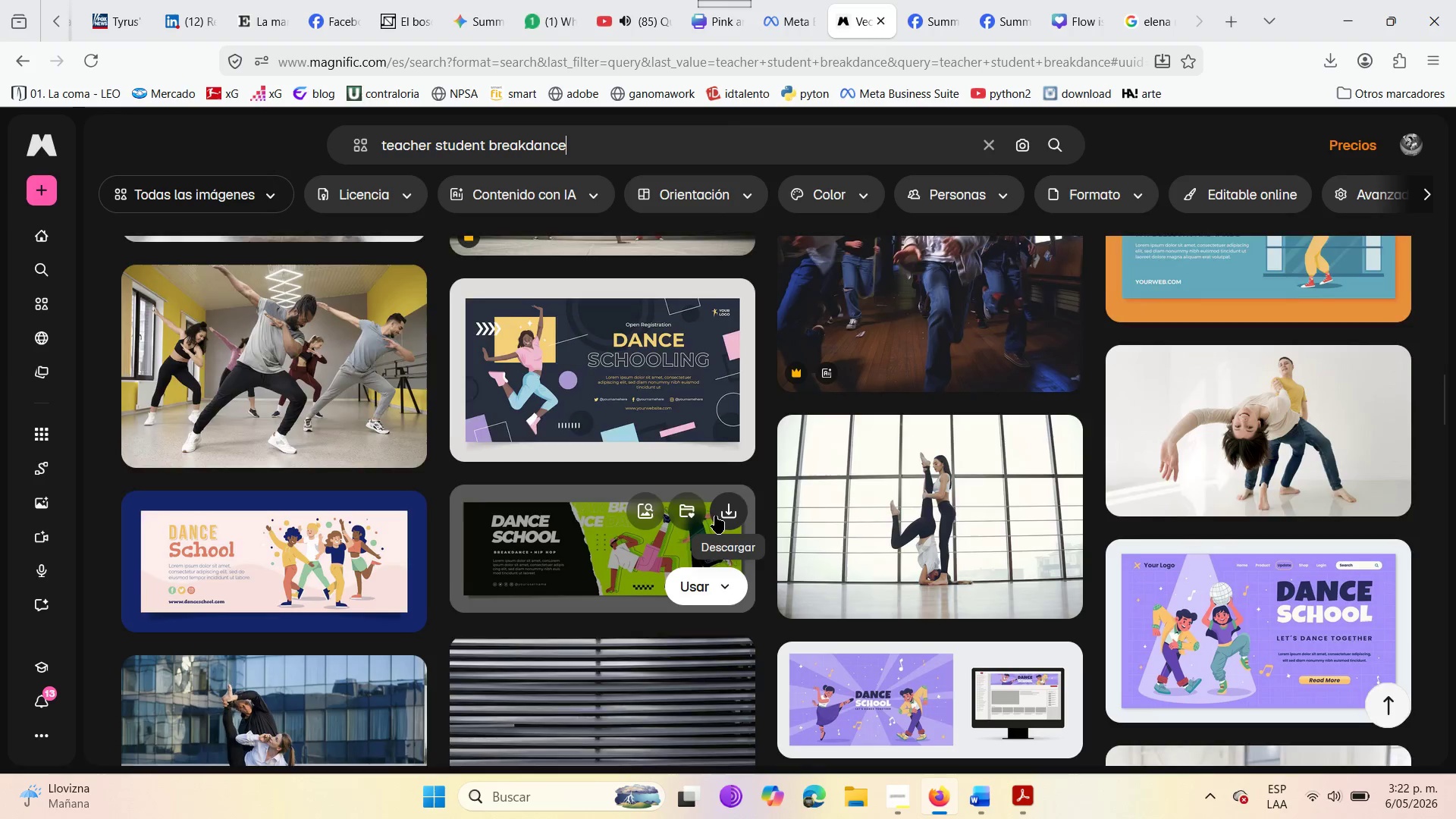 
scroll: coordinate [714, 517], scroll_direction: down, amount: 5.0
 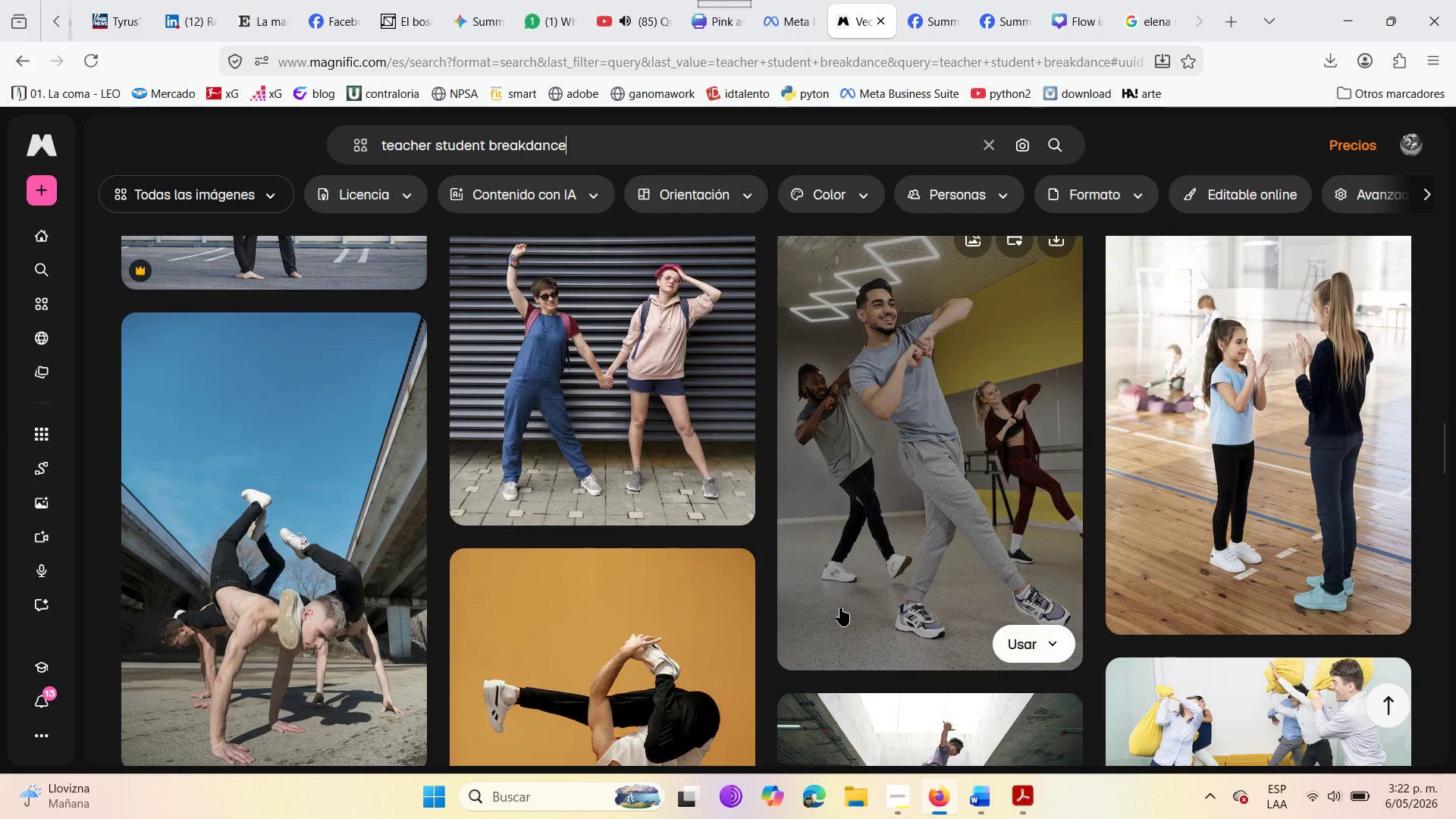 
mouse_move([1002, 829])
 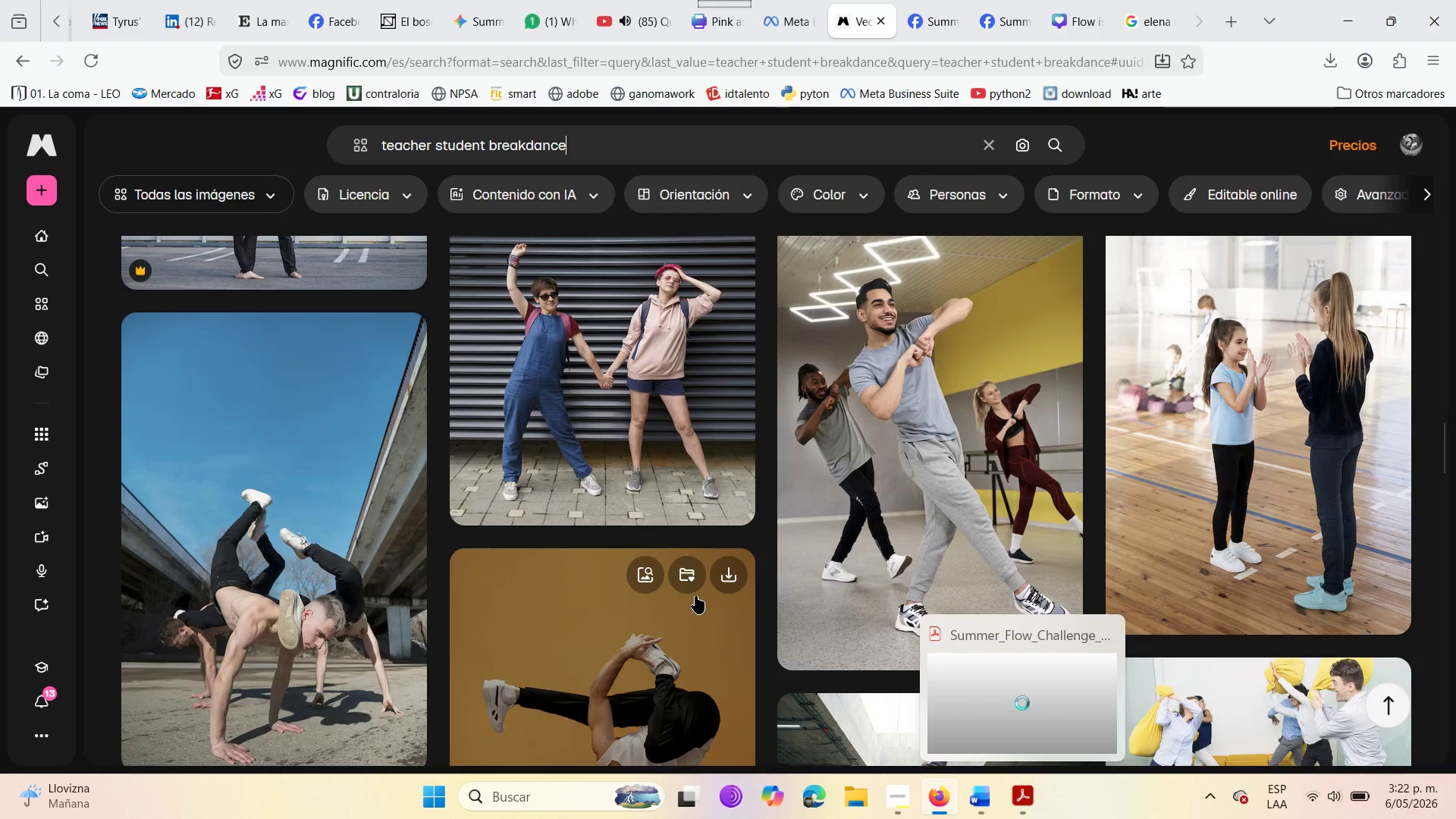 
scroll: coordinate [698, 600], scroll_direction: up, amount: 1.0
 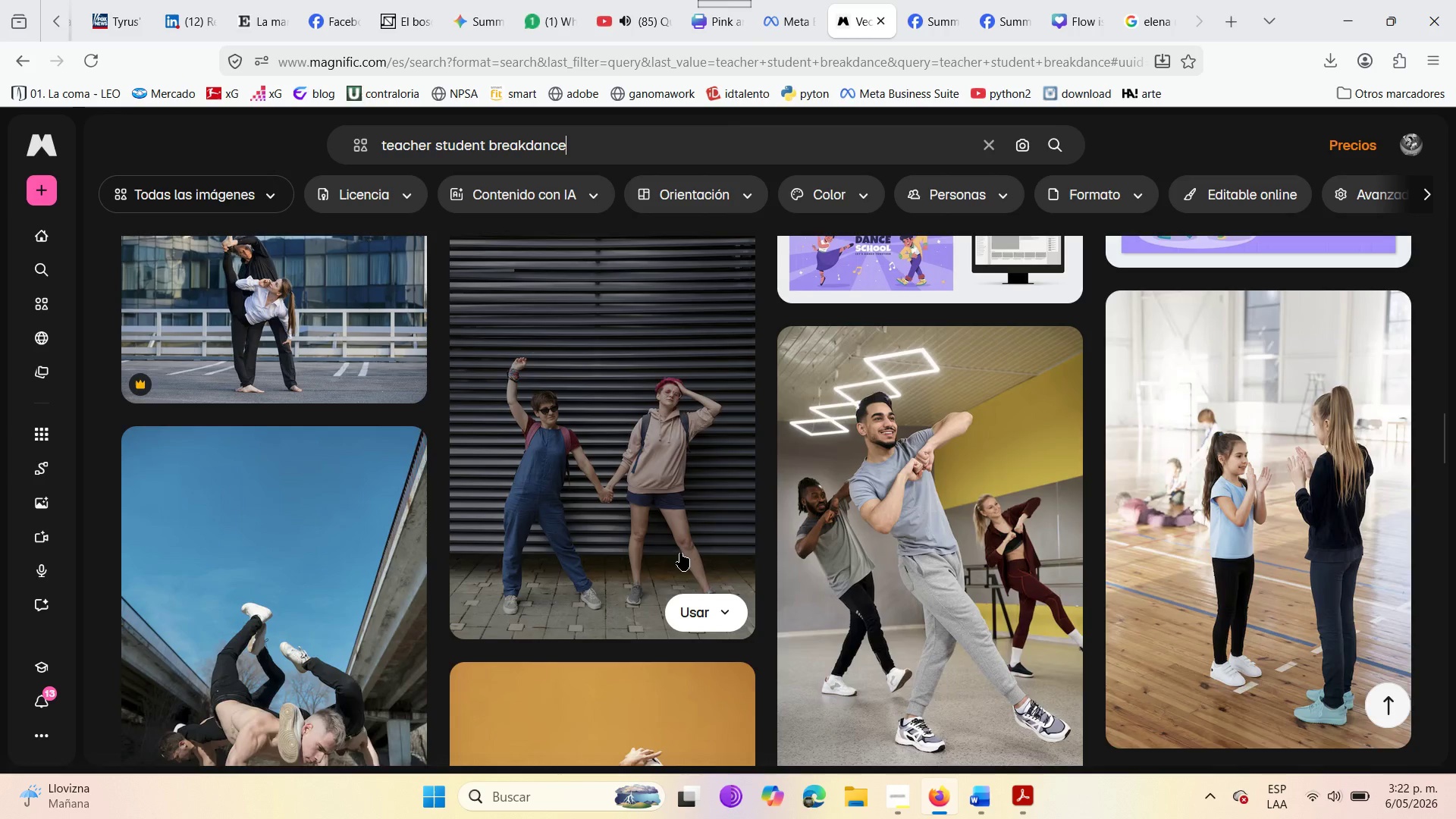 
scroll: coordinate [674, 546], scroll_direction: down, amount: 5.0
 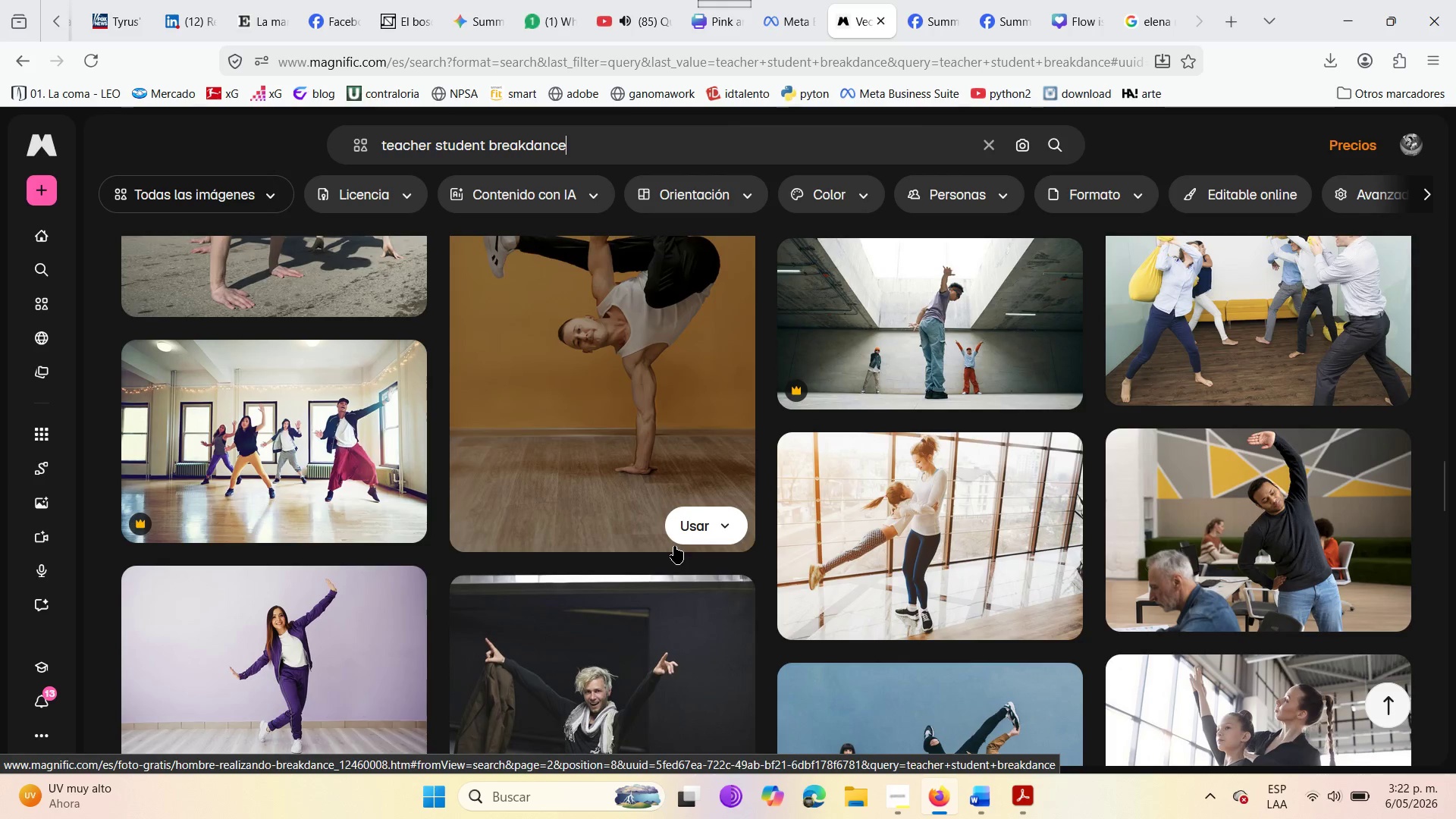 
scroll: coordinate [674, 546], scroll_direction: up, amount: 1.0
 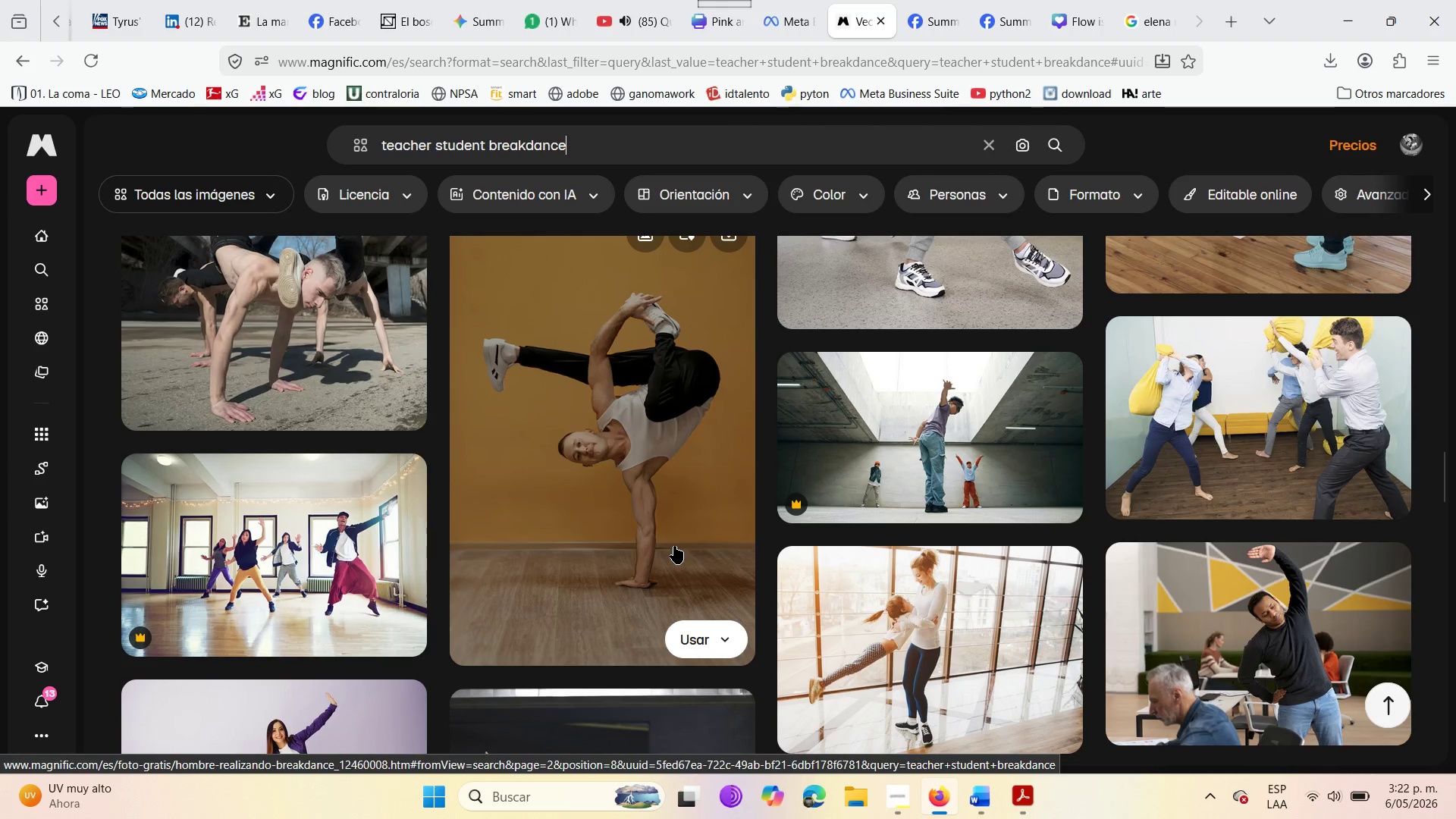 
scroll: coordinate [587, 523], scroll_direction: down, amount: 7.0
 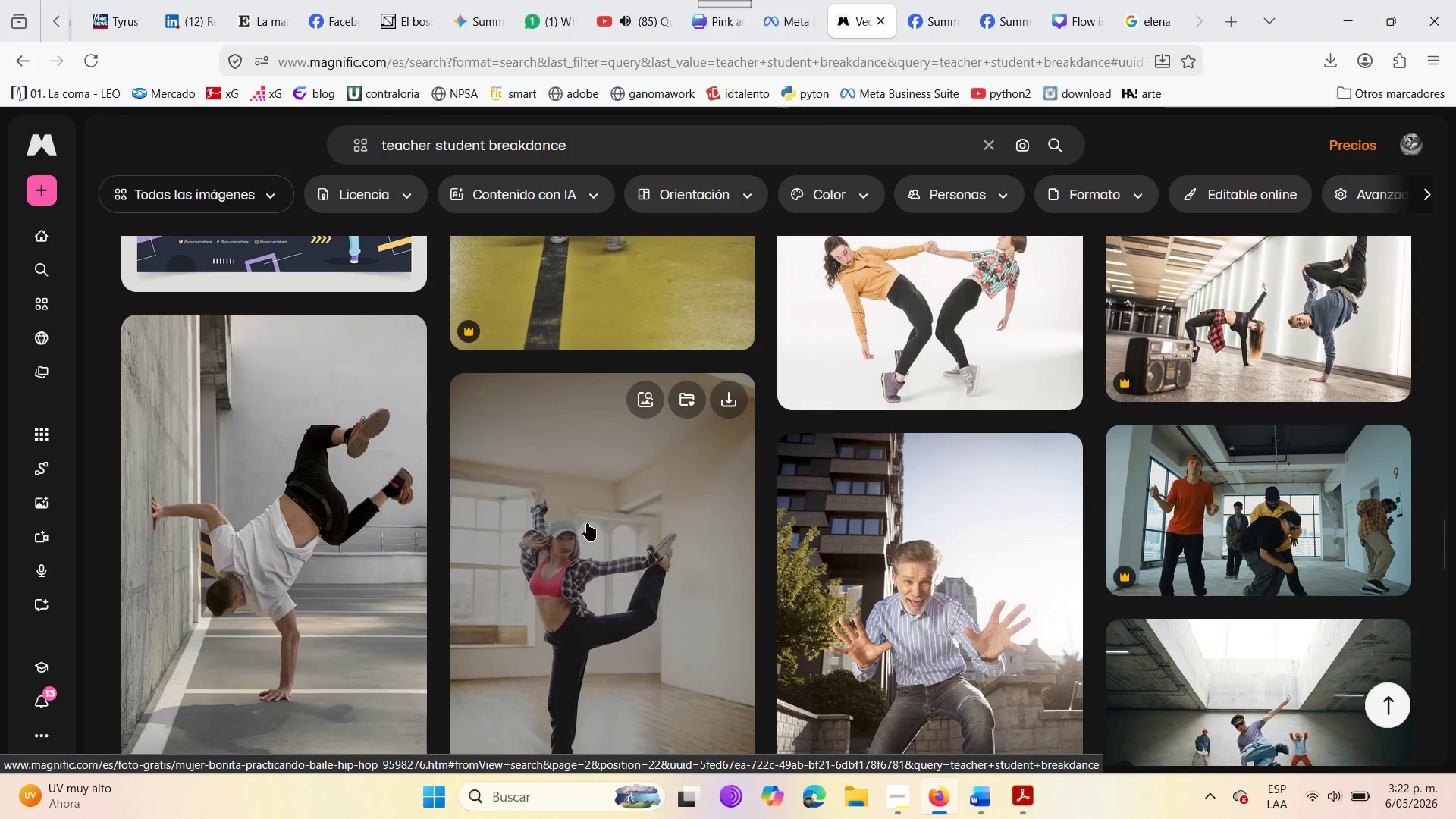 
scroll: coordinate [587, 523], scroll_direction: up, amount: 1.0
 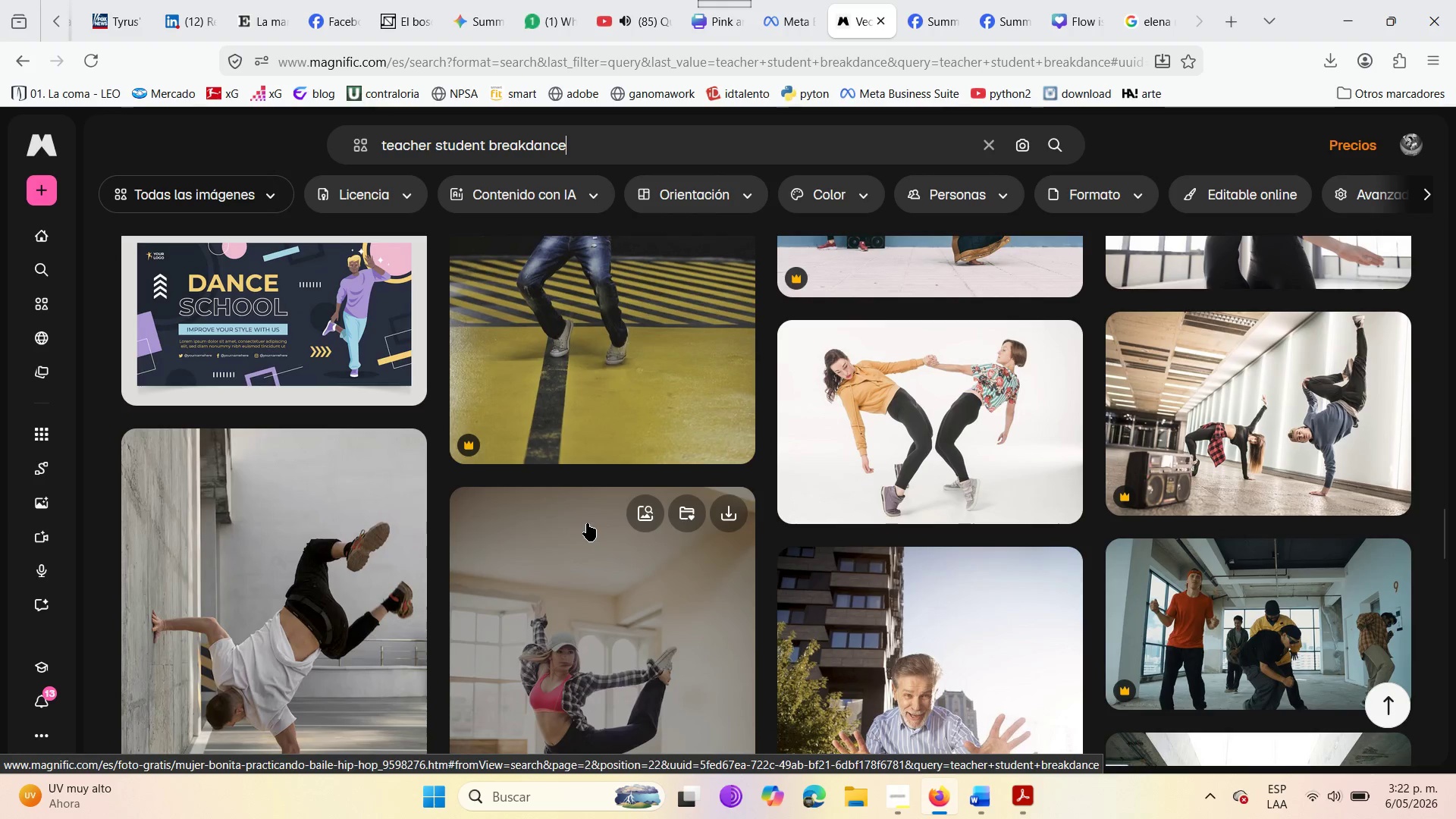 
scroll: coordinate [1135, 630], scroll_direction: down, amount: 10.0
 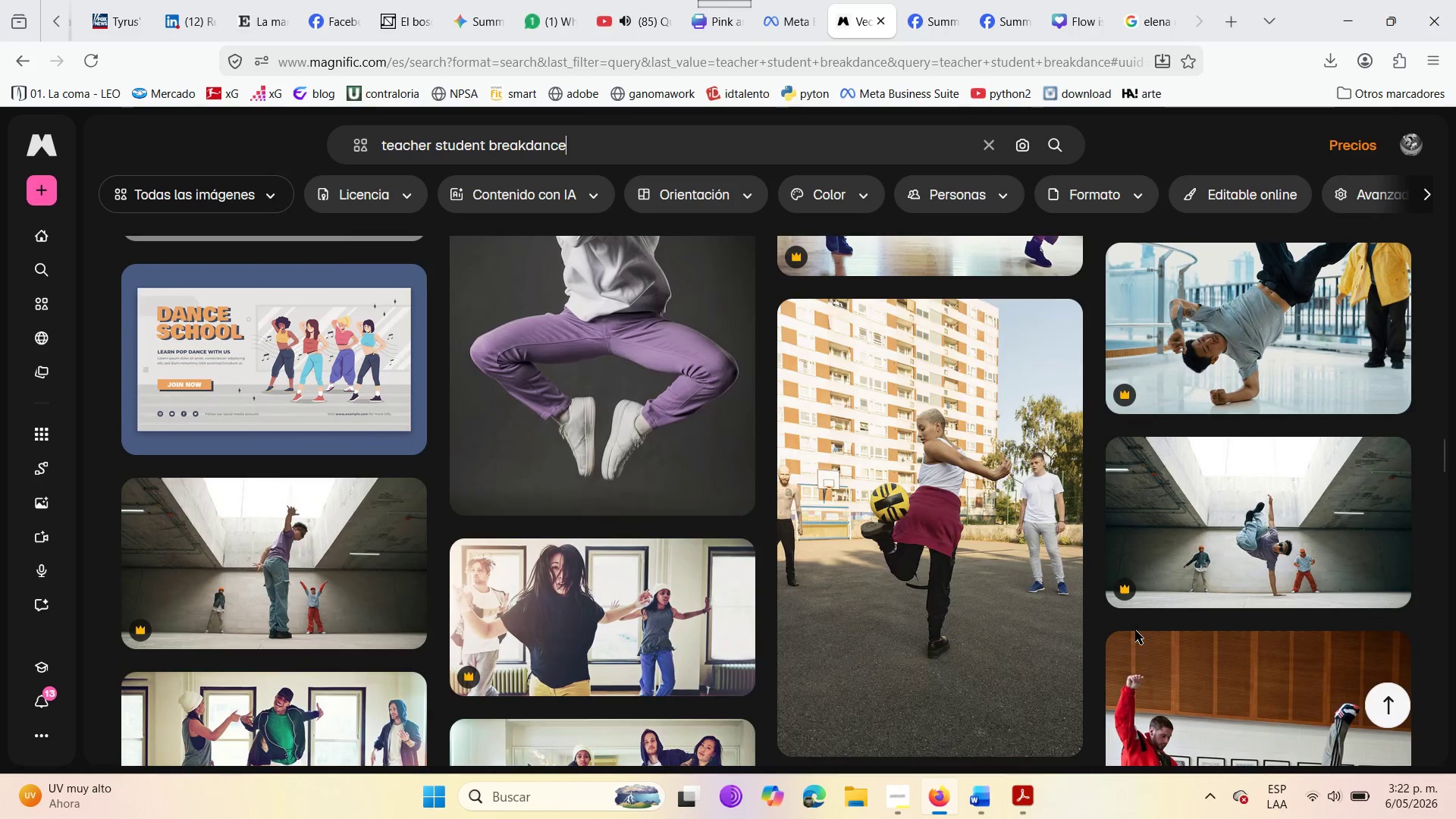 
scroll: coordinate [948, 547], scroll_direction: up, amount: 35.0
 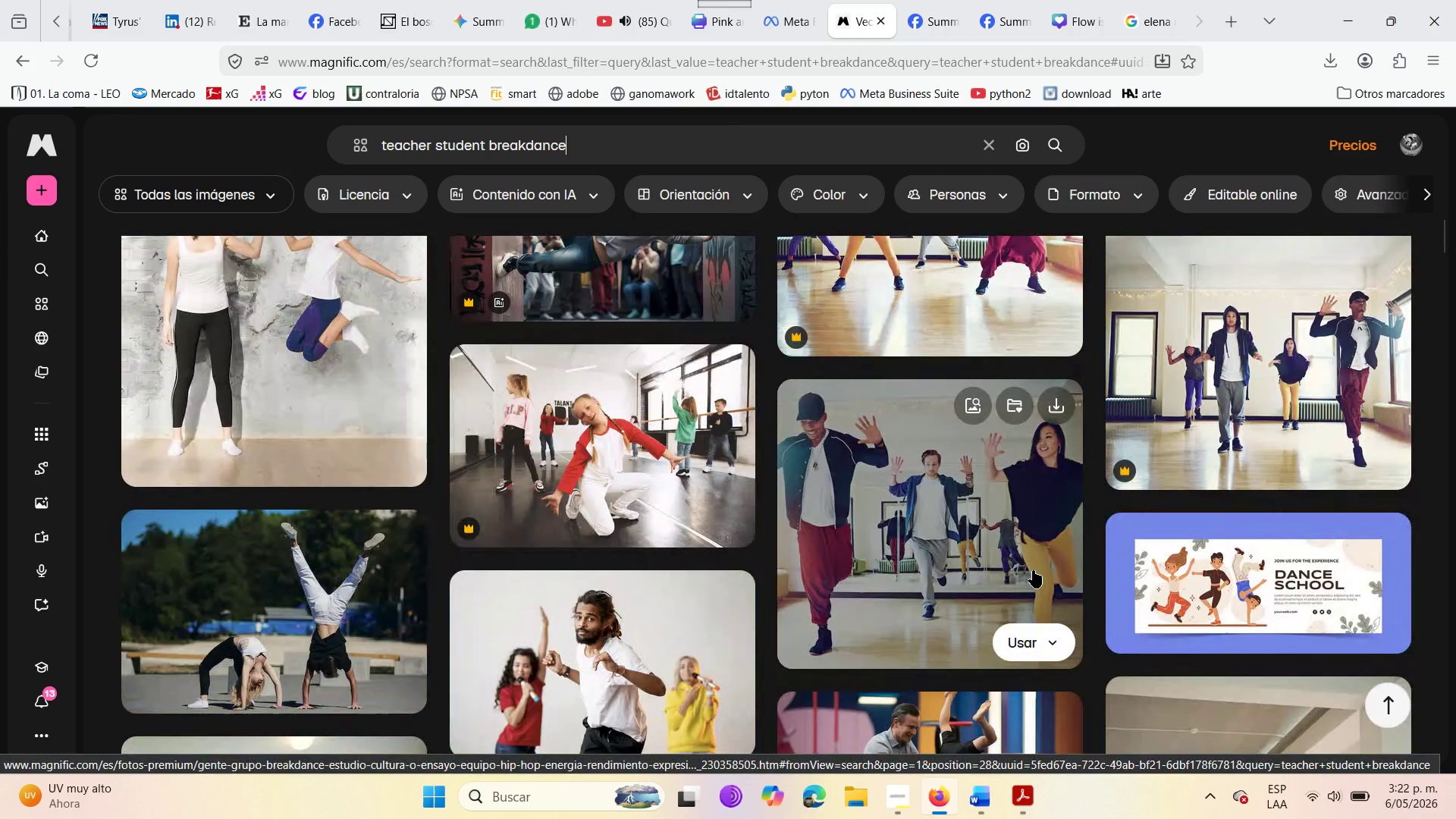 
scroll: coordinate [1033, 570], scroll_direction: none, amount: 0.0
 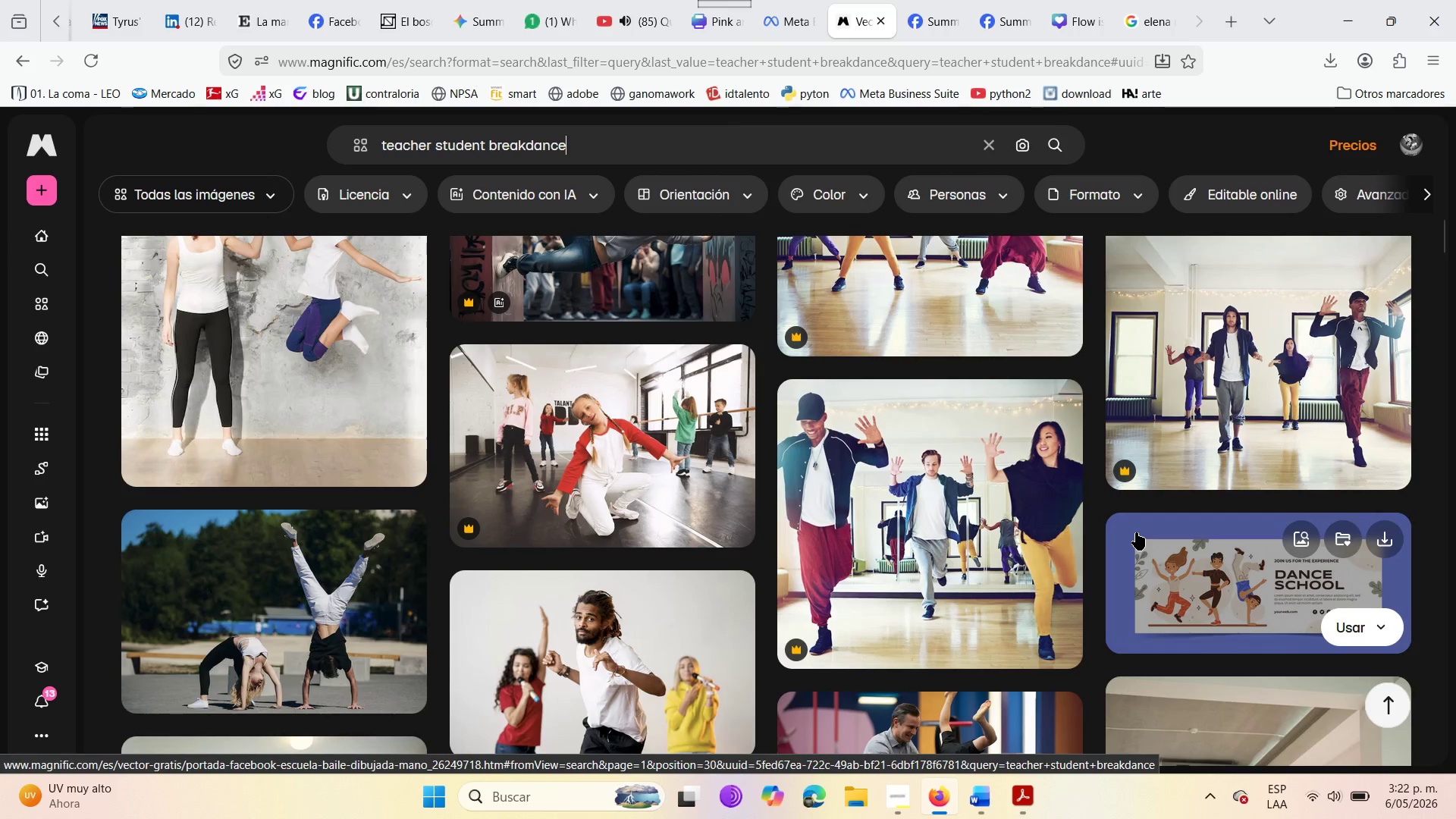 
scroll: coordinate [1136, 532], scroll_direction: up, amount: 1.0
 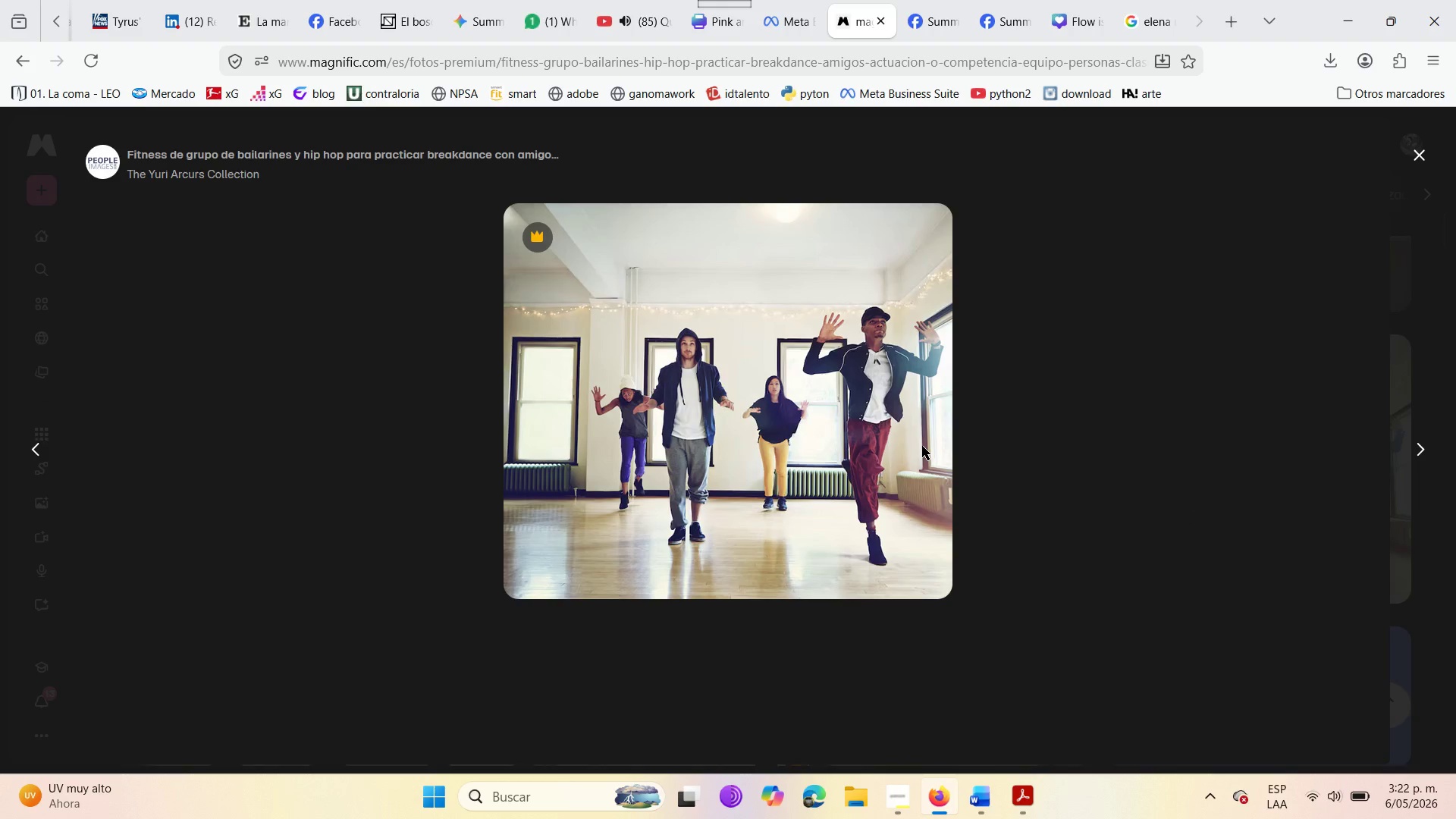 
wait(5.33)
 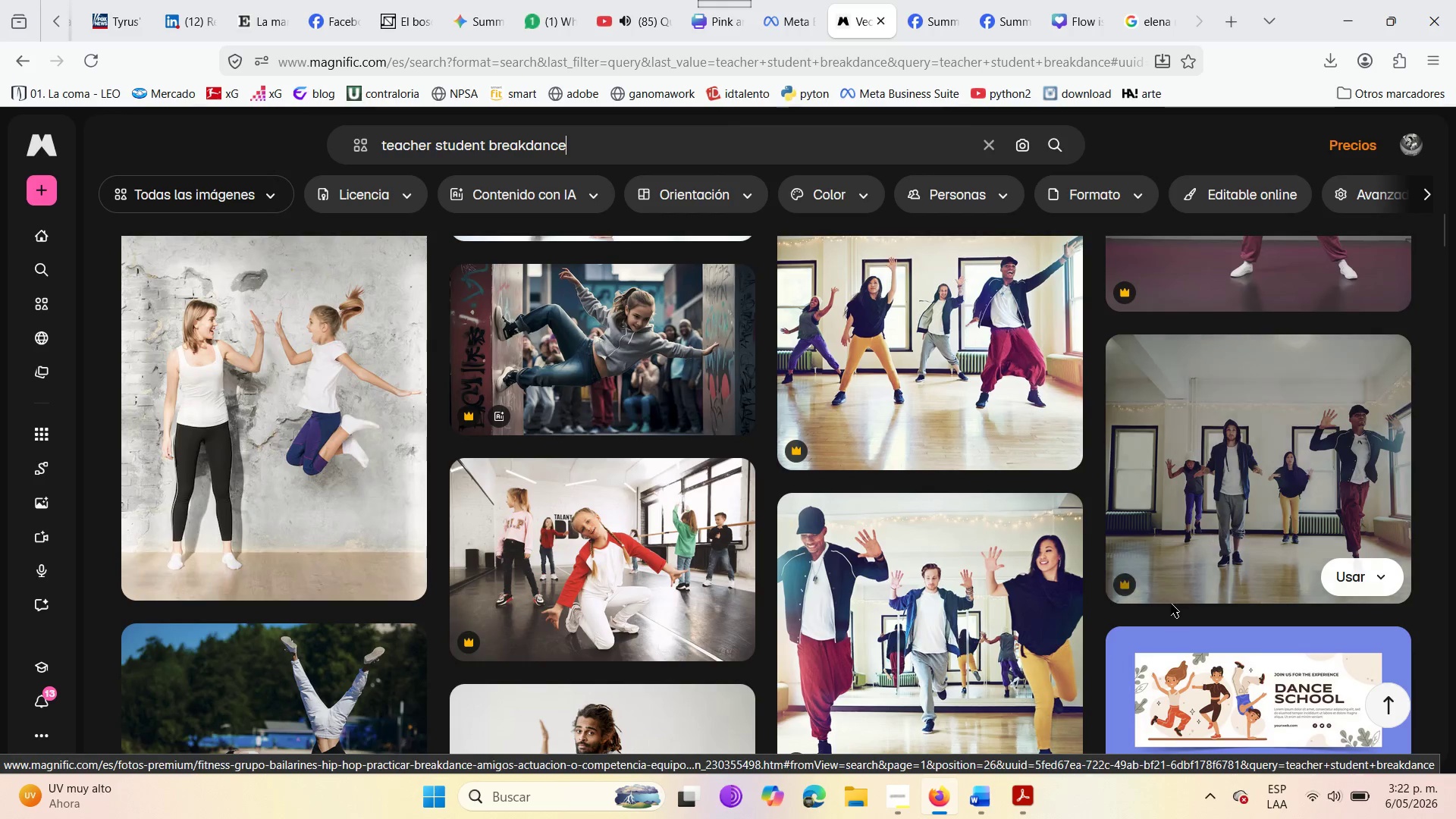 
left_click([1101, 399])
 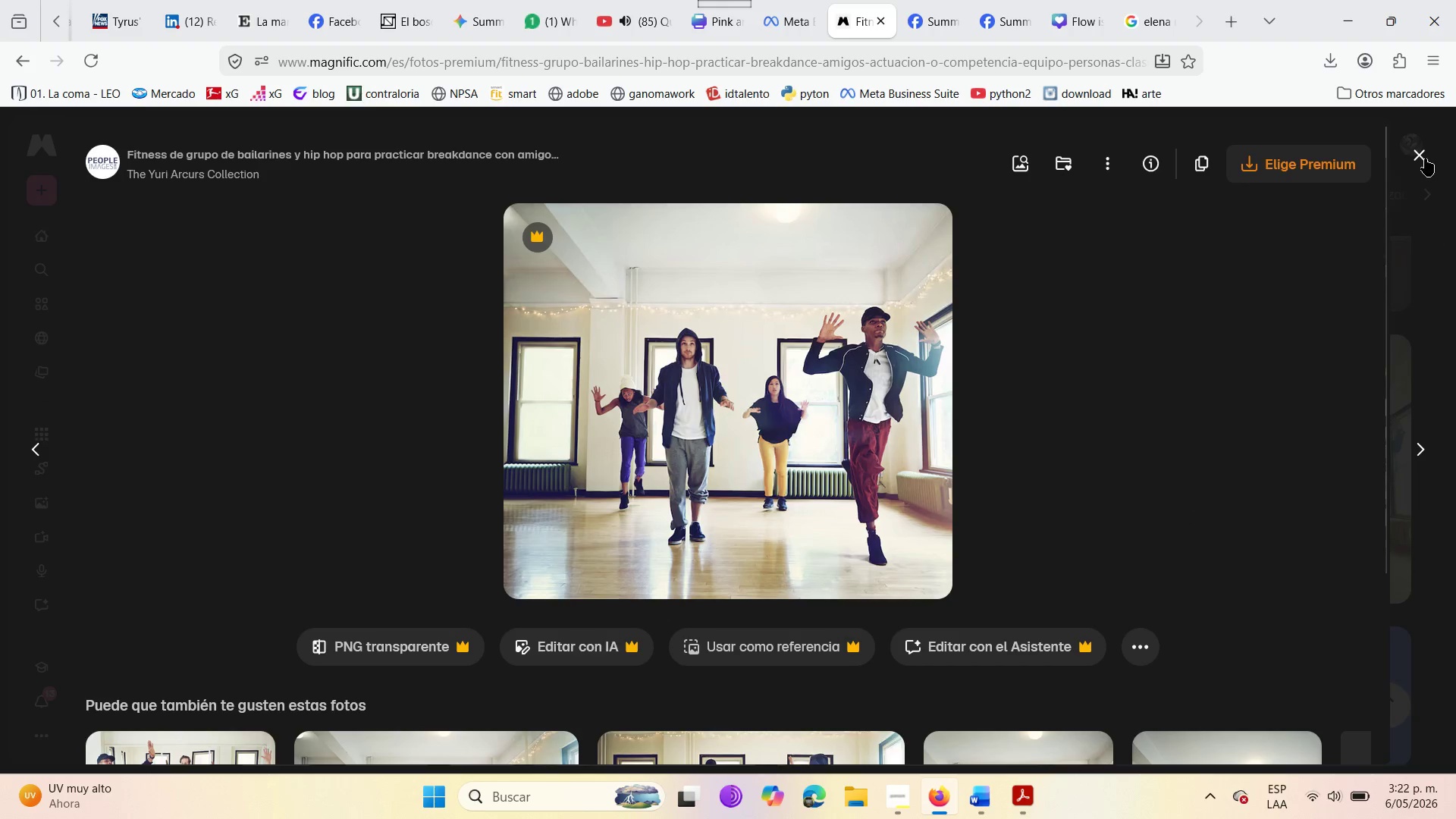 
left_click([1426, 158])
 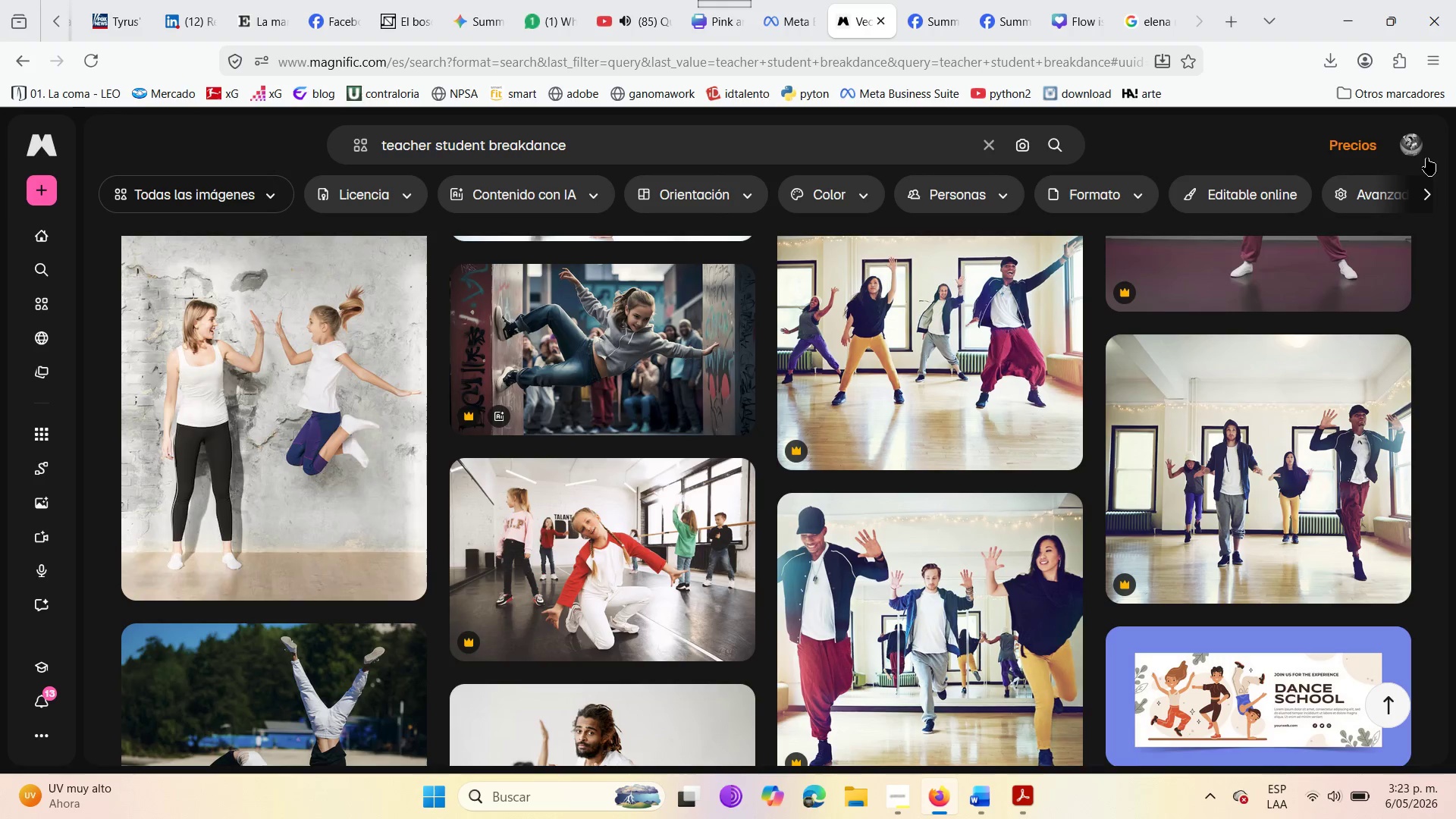 
scroll: coordinate [914, 534], scroll_direction: up, amount: 12.0
 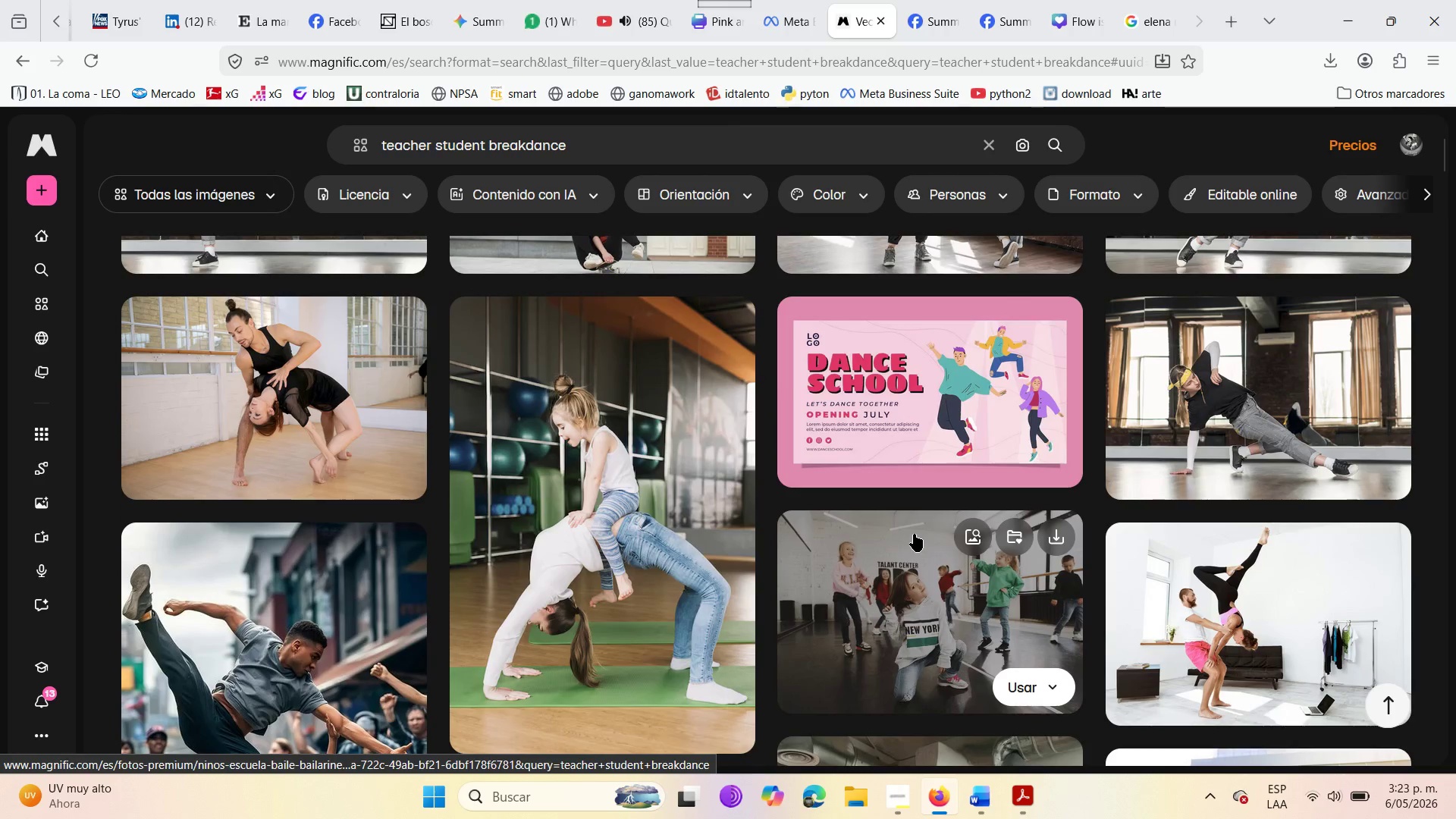 
scroll: coordinate [914, 534], scroll_direction: down, amount: 1.0
 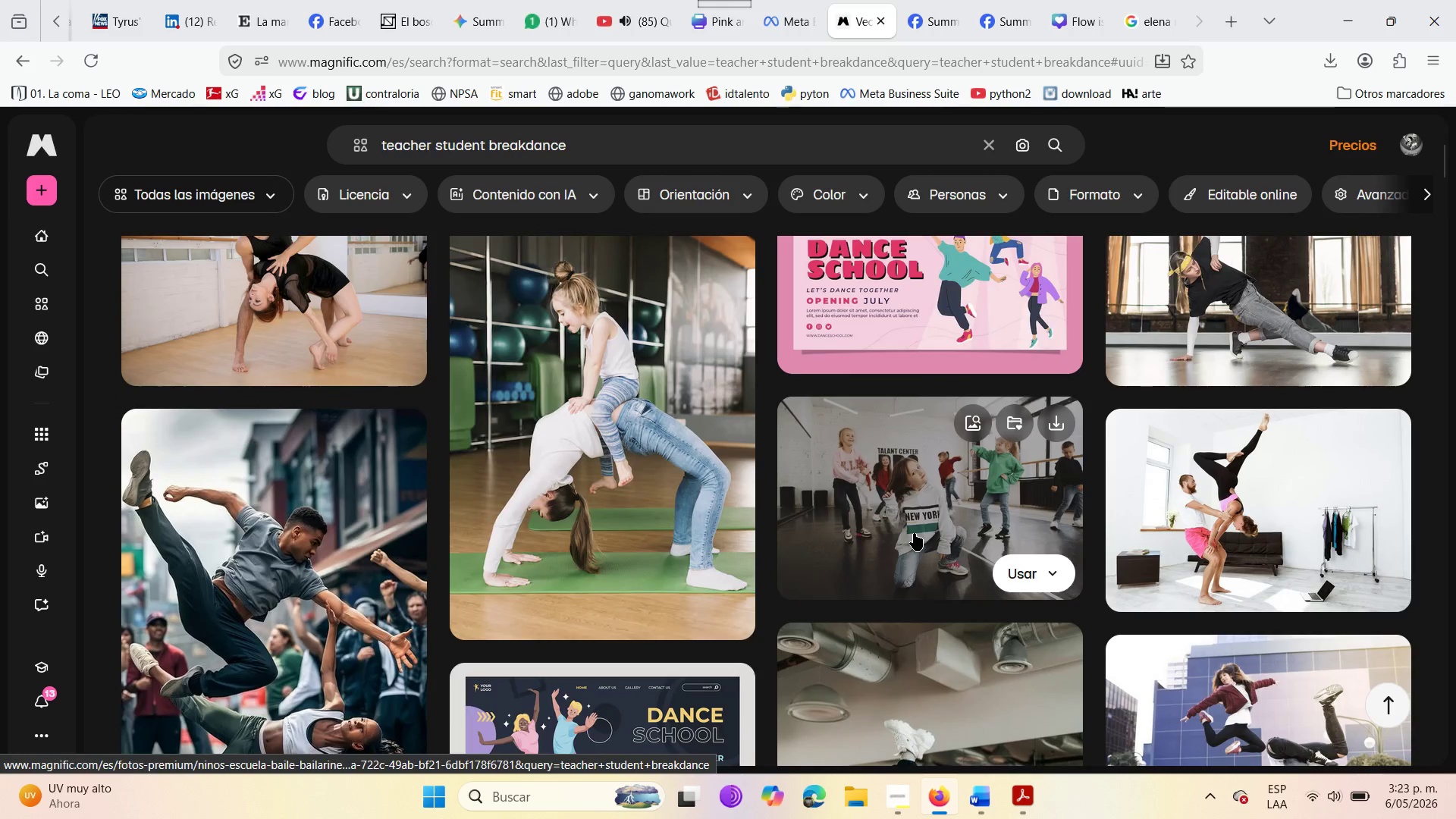 
scroll: coordinate [914, 533], scroll_direction: up, amount: 3.0
 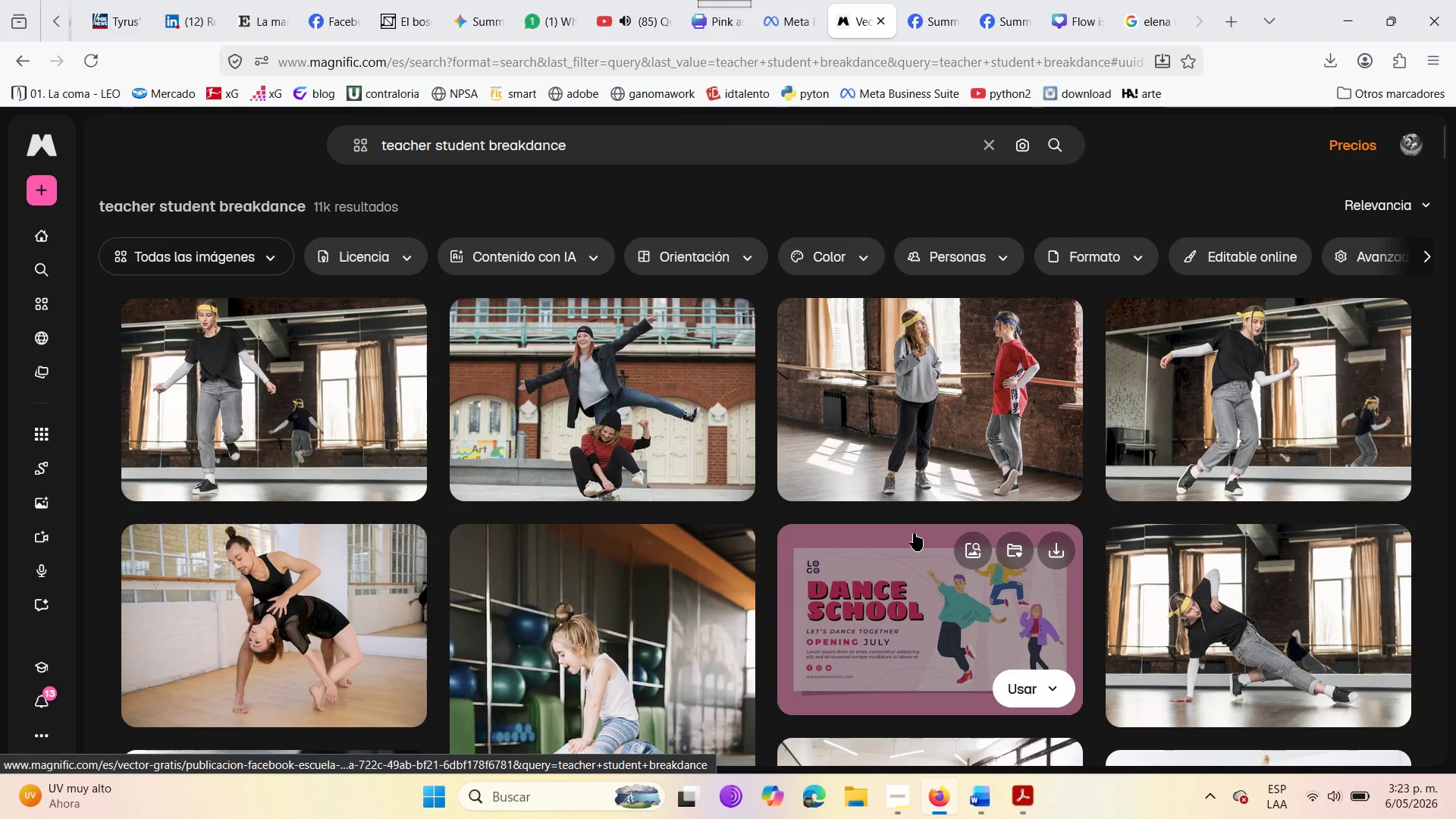 
scroll: coordinate [1167, 559], scroll_direction: down, amount: 10.0
 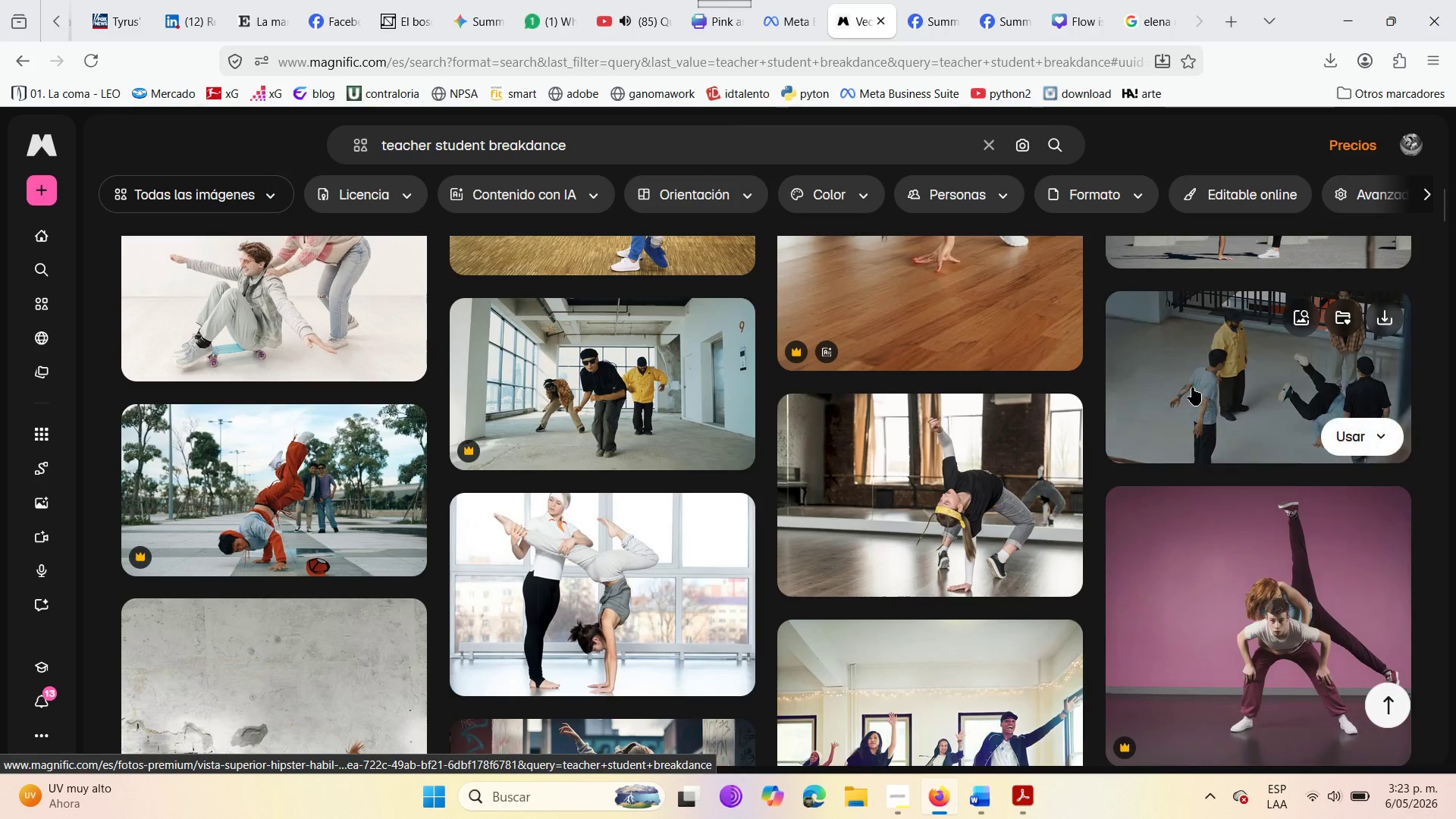 
left_click([1192, 388])
 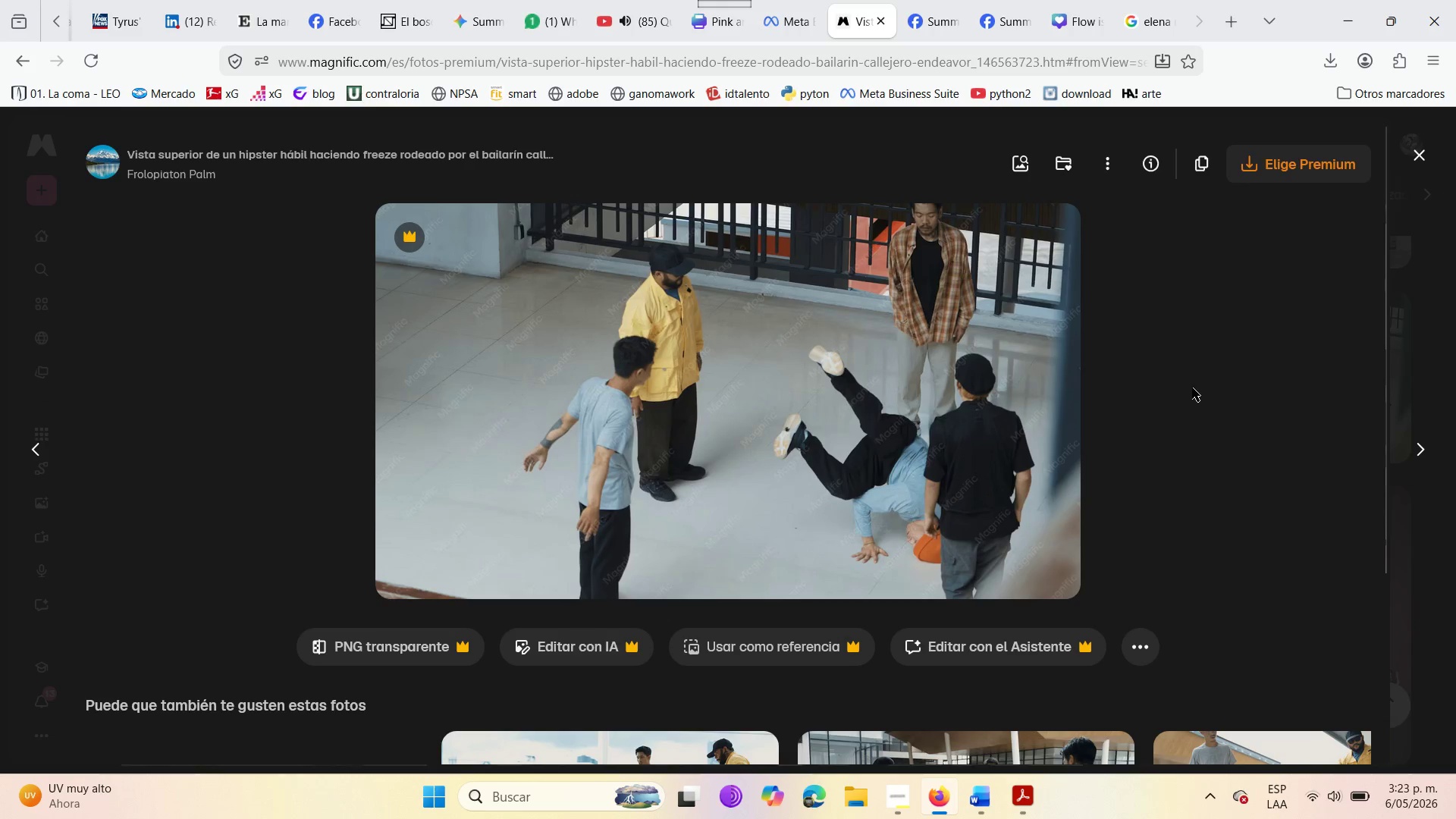 
wait(6.64)
 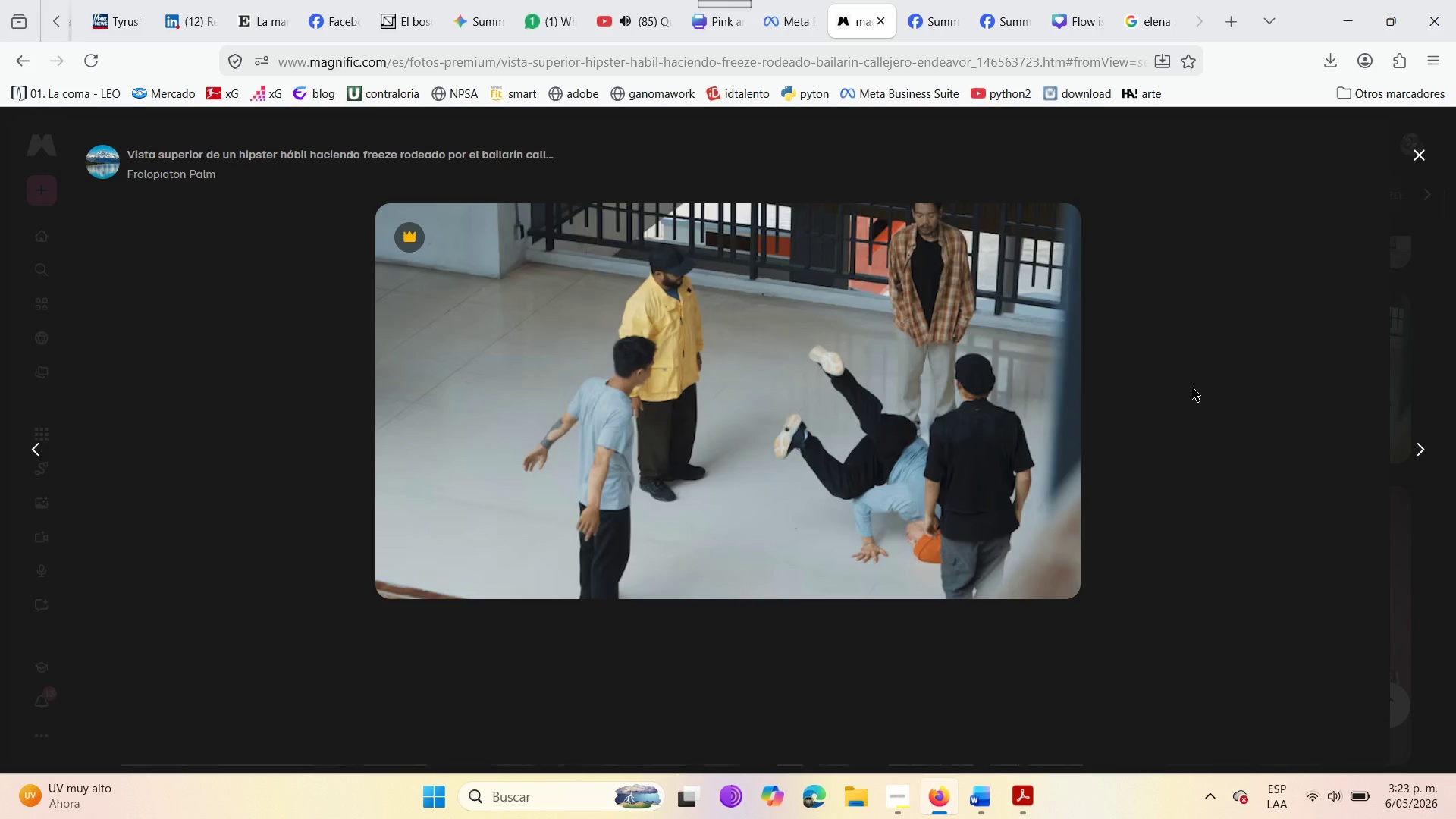 
left_click([1431, 161])
 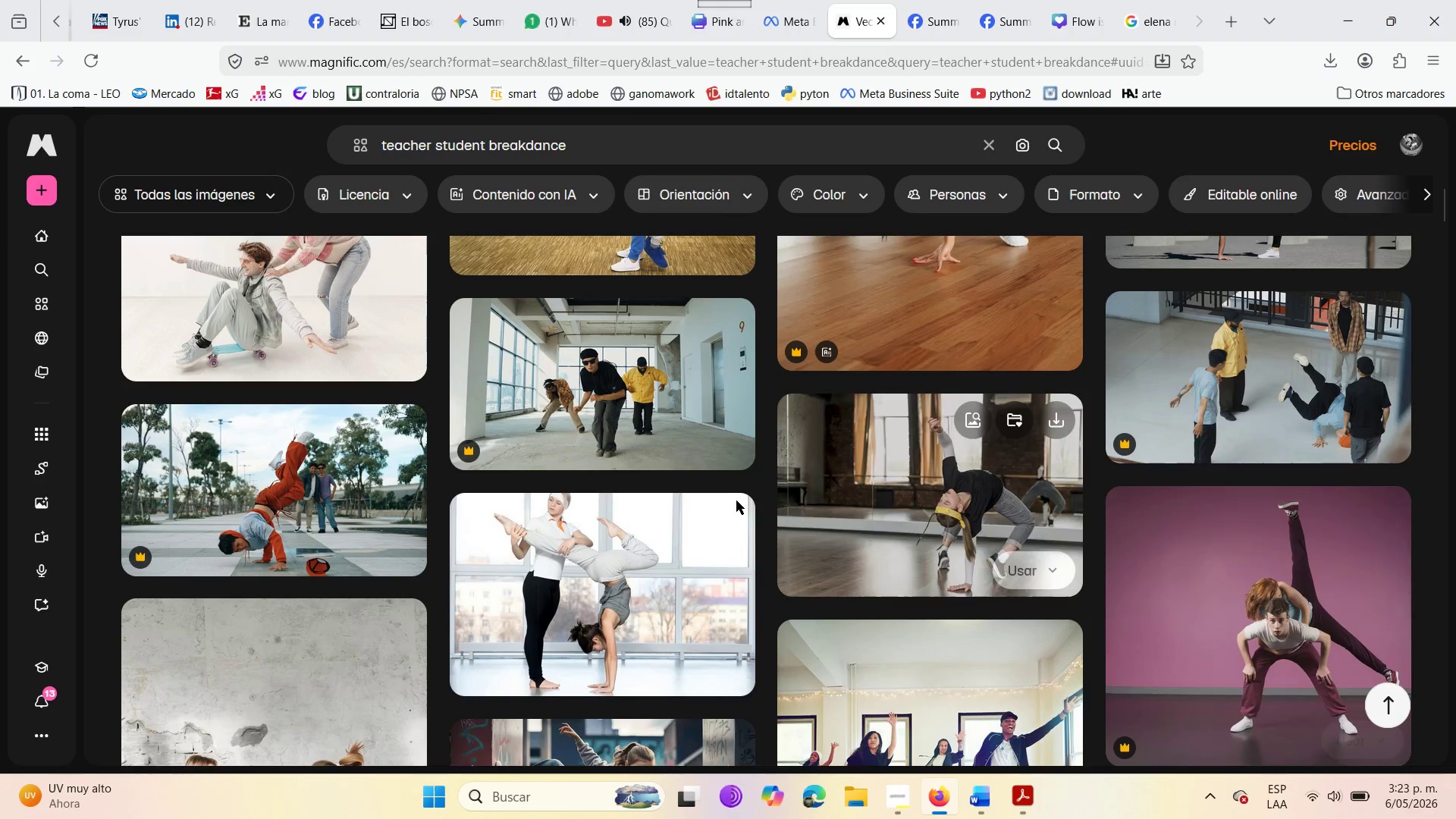 
scroll: coordinate [648, 541], scroll_direction: down, amount: 3.0
 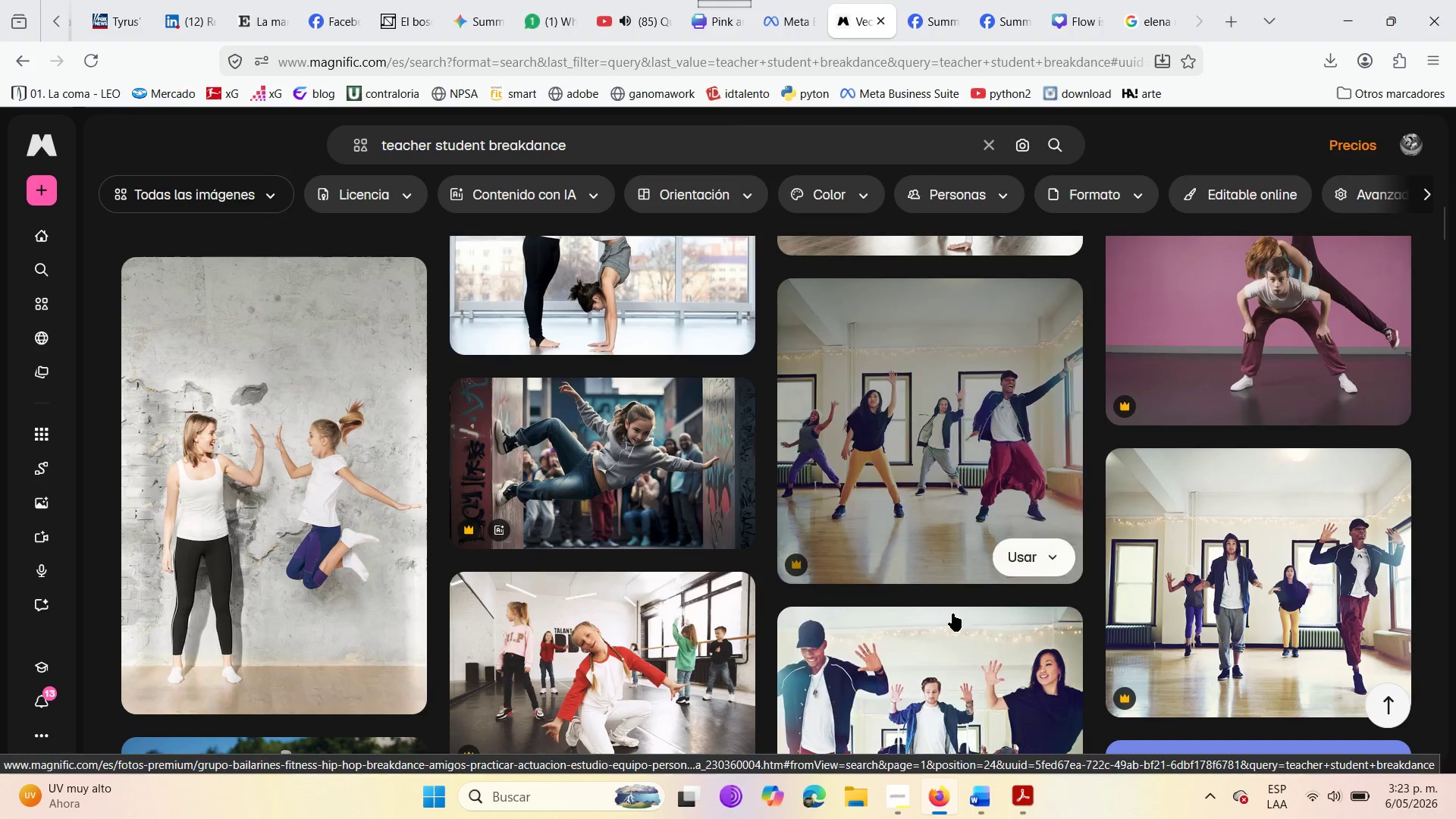 
scroll: coordinate [824, 557], scroll_direction: up, amount: 5.0
 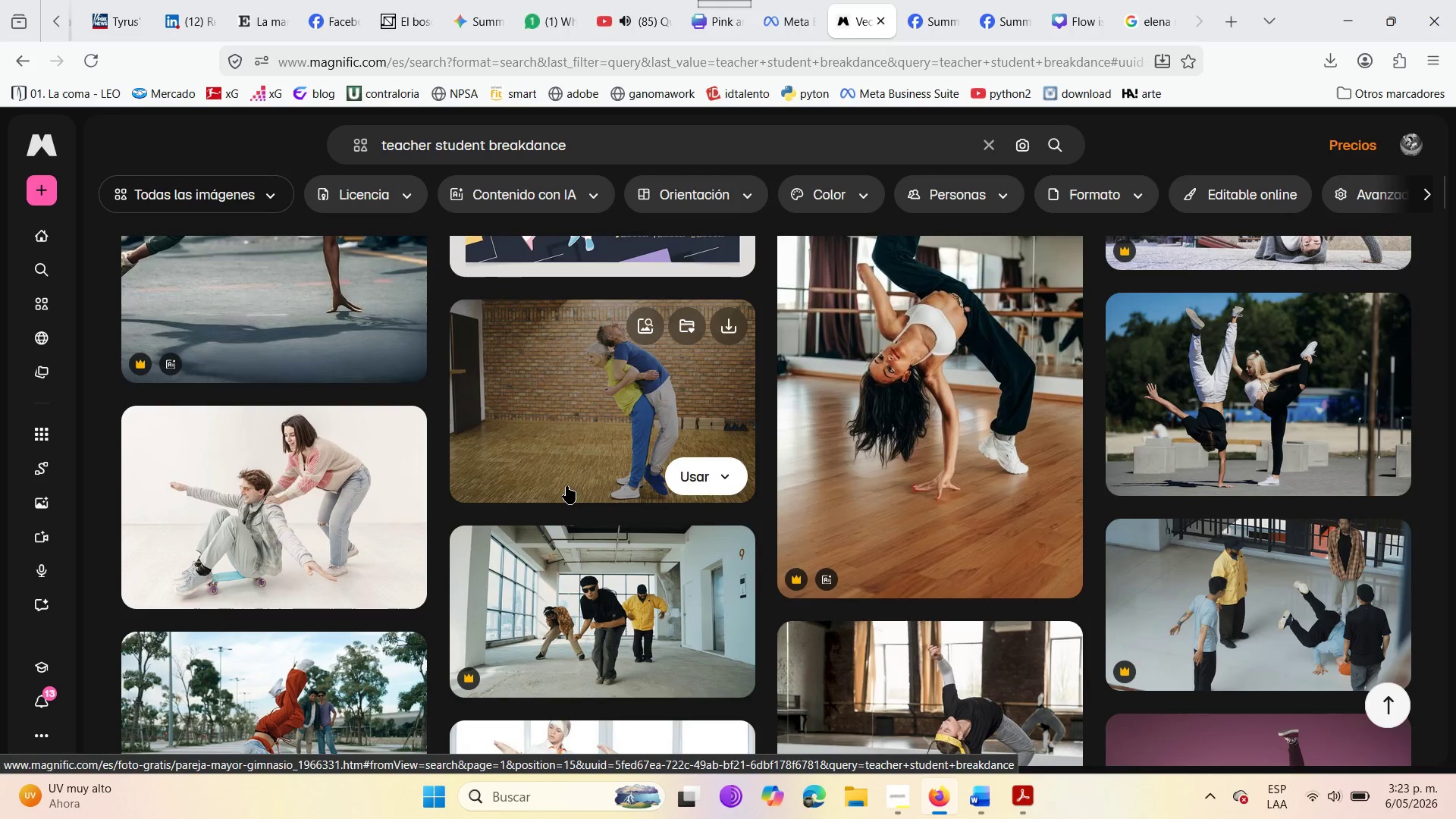 
scroll: coordinate [564, 486], scroll_direction: down, amount: 4.0
 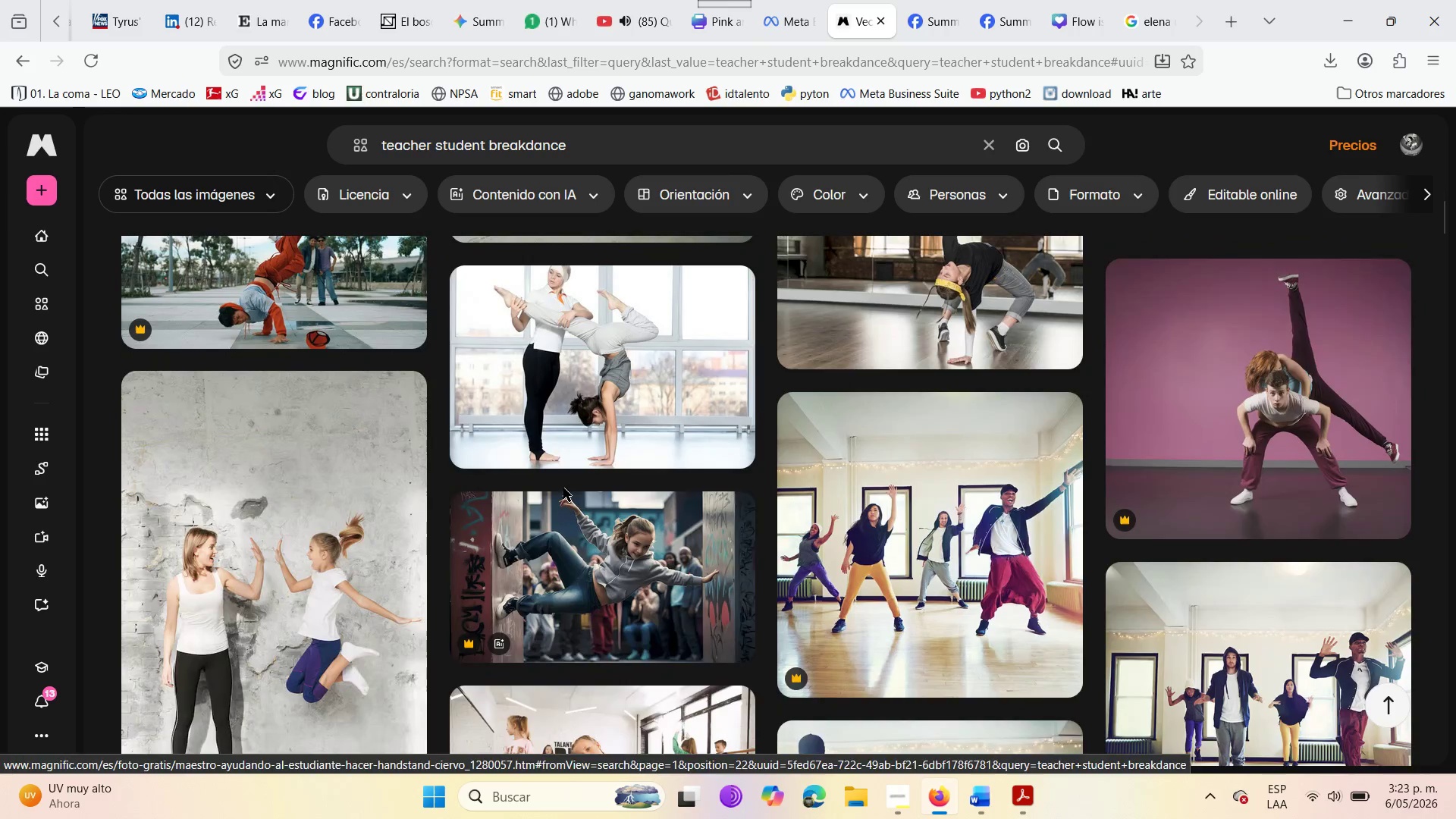 
scroll: coordinate [563, 488], scroll_direction: up, amount: 3.0
 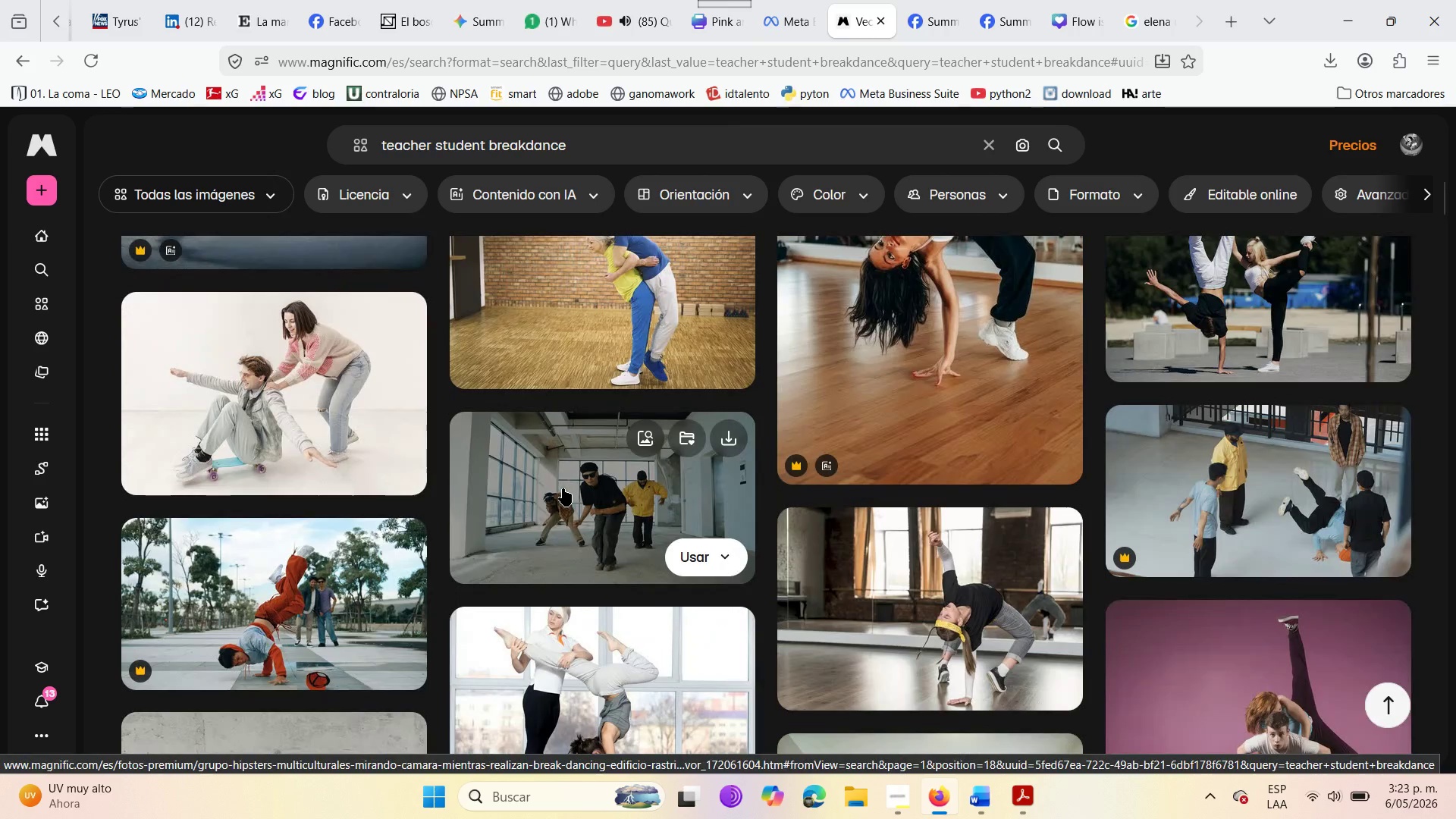 
scroll: coordinate [563, 488], scroll_direction: down, amount: 2.0
 